 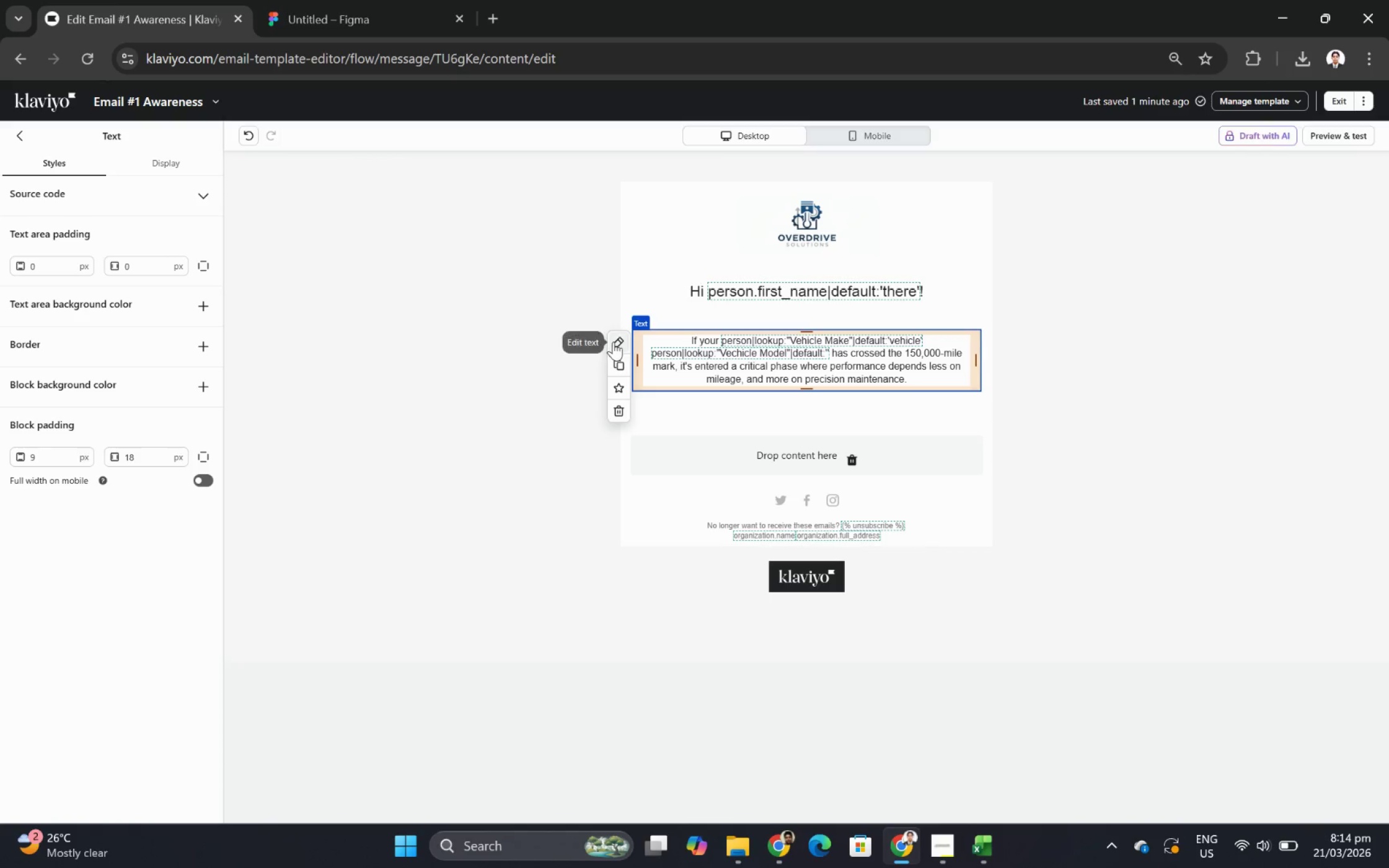 
double_click([792, 415])
 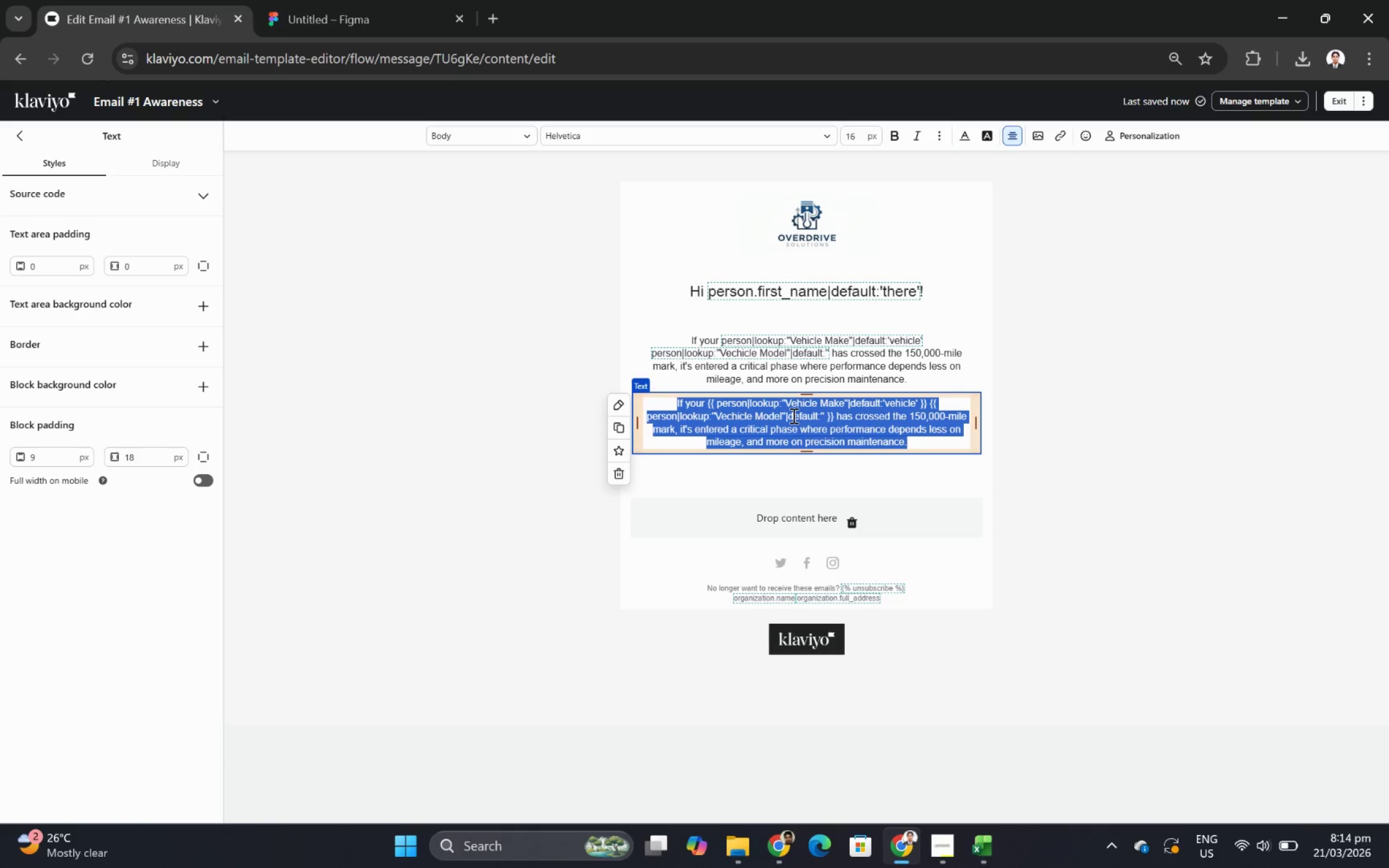 
type(At this stage, three systems require close ae)
key(Backspace)
type(tention)
 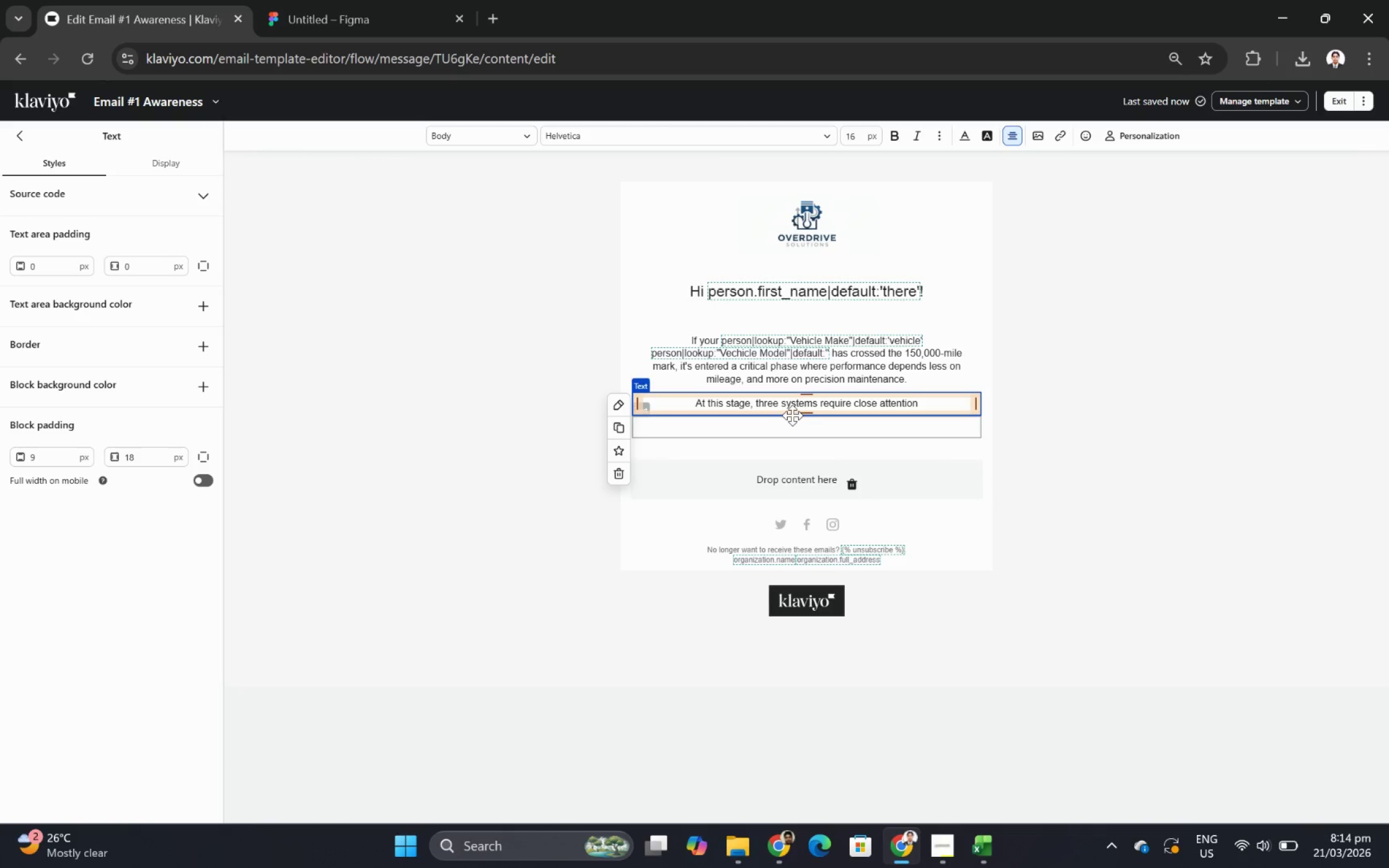 
key(Shift+Semicolon)
 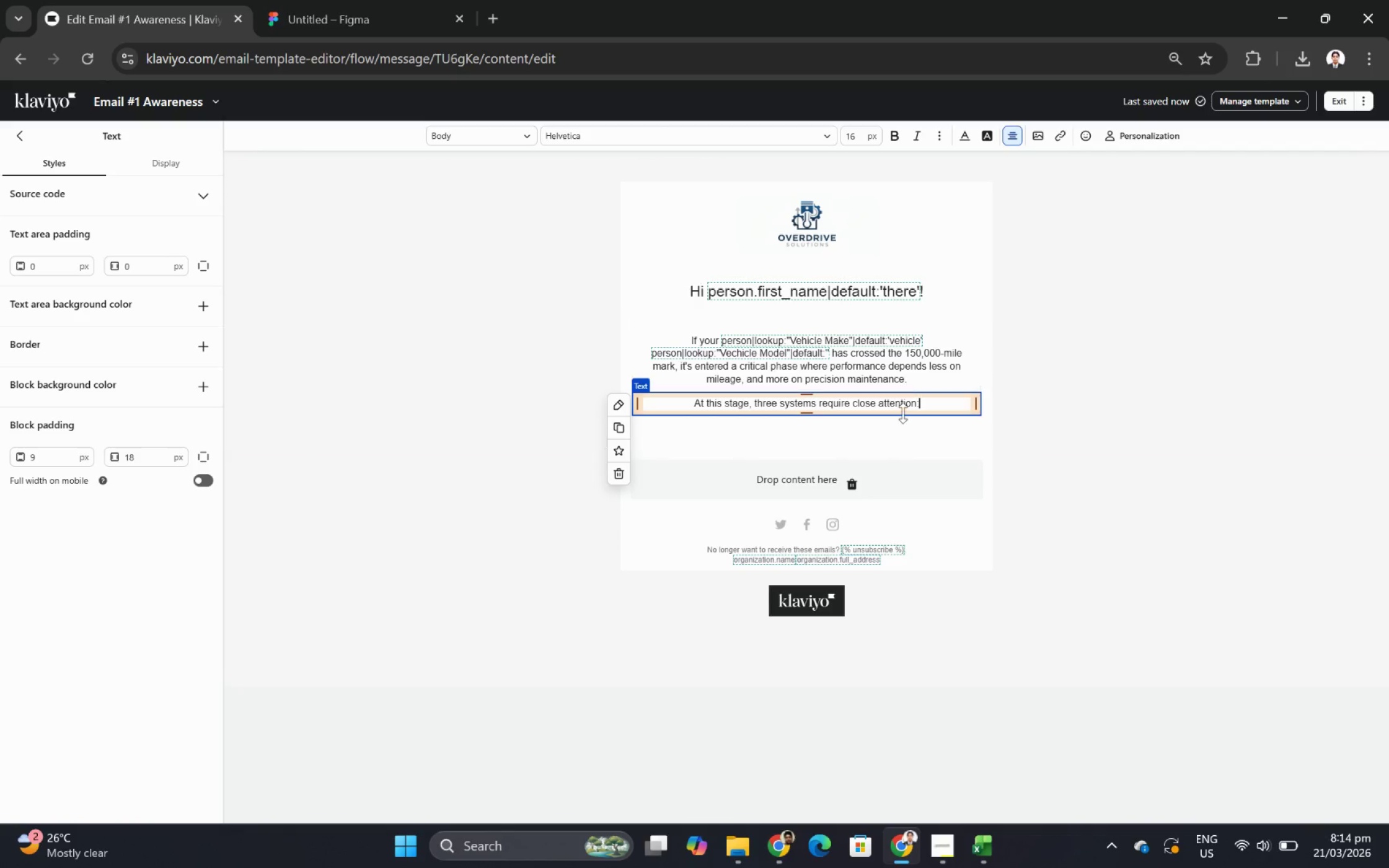 
left_click([893, 427])
 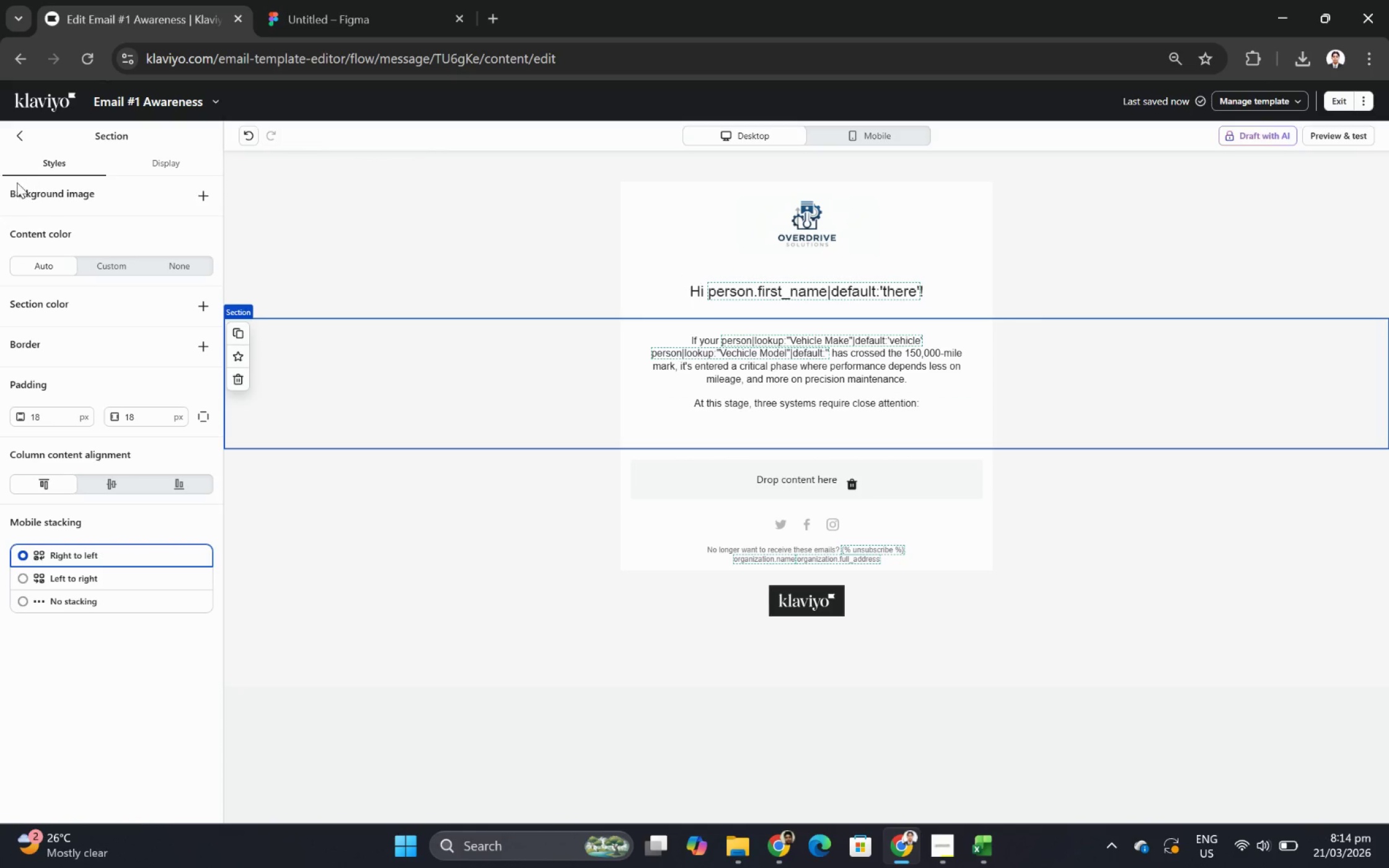 
left_click([16, 137])
 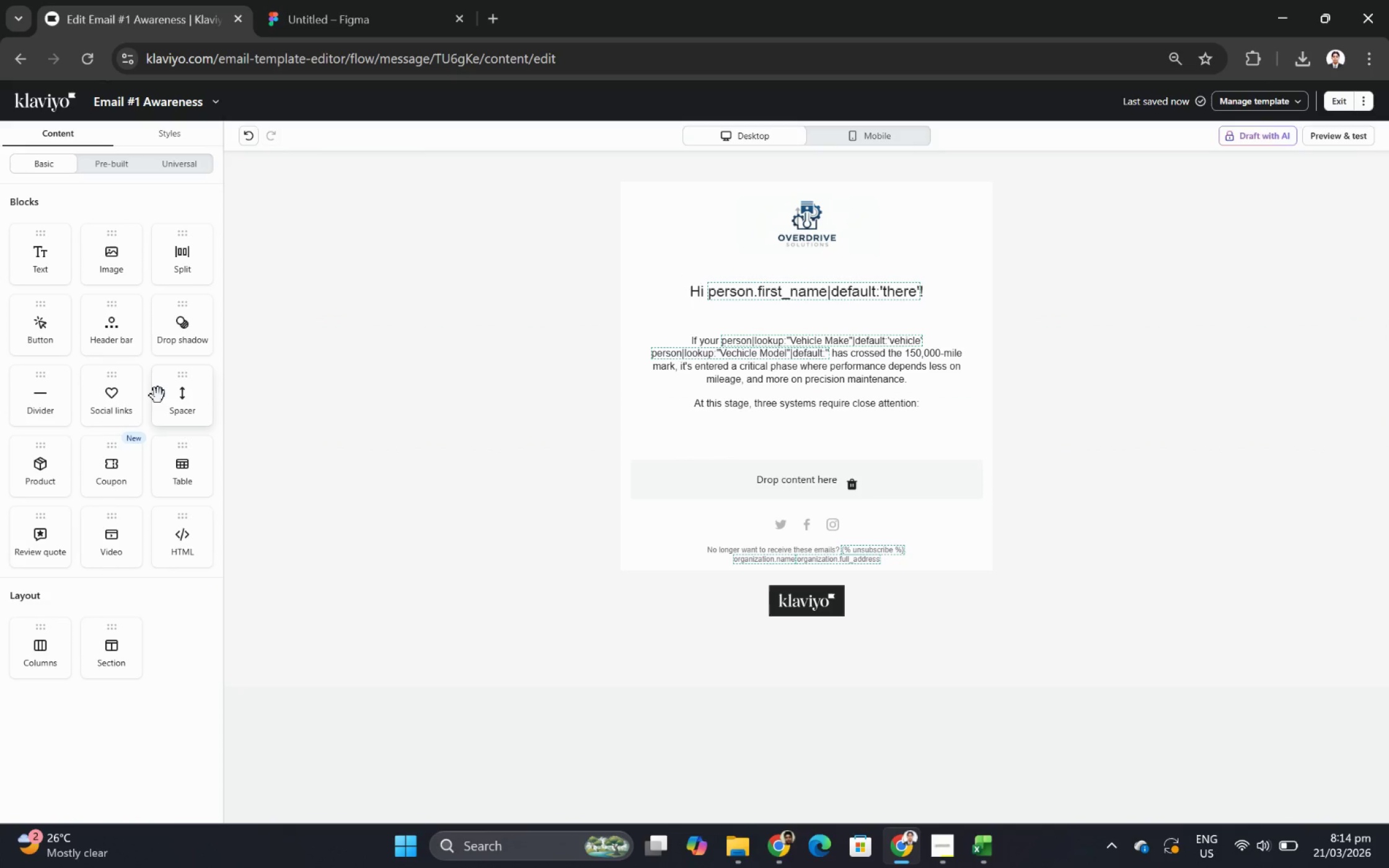 
left_click_drag(start_coordinate=[159, 395], to_coordinate=[703, 395])
 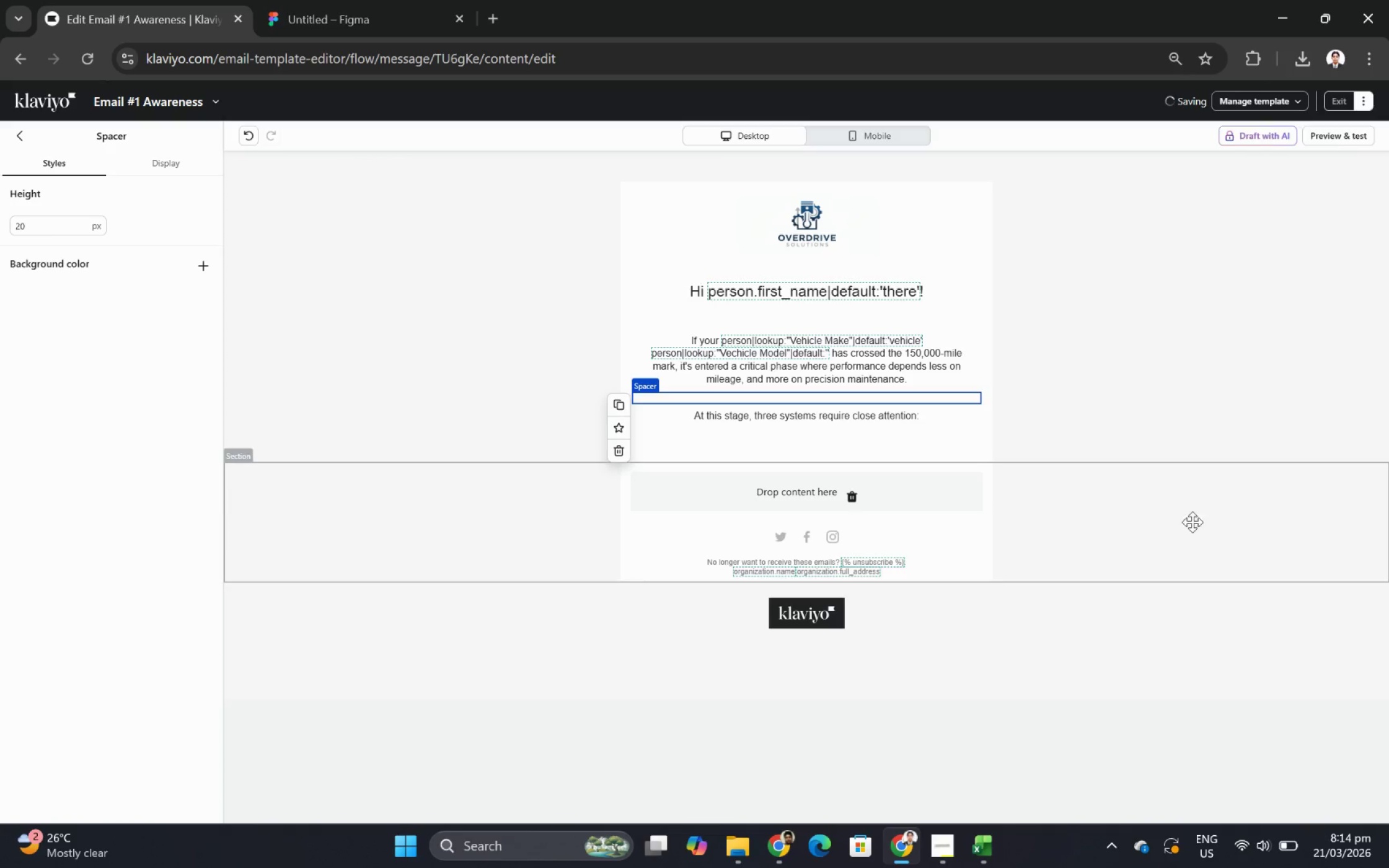 
left_click([1173, 499])
 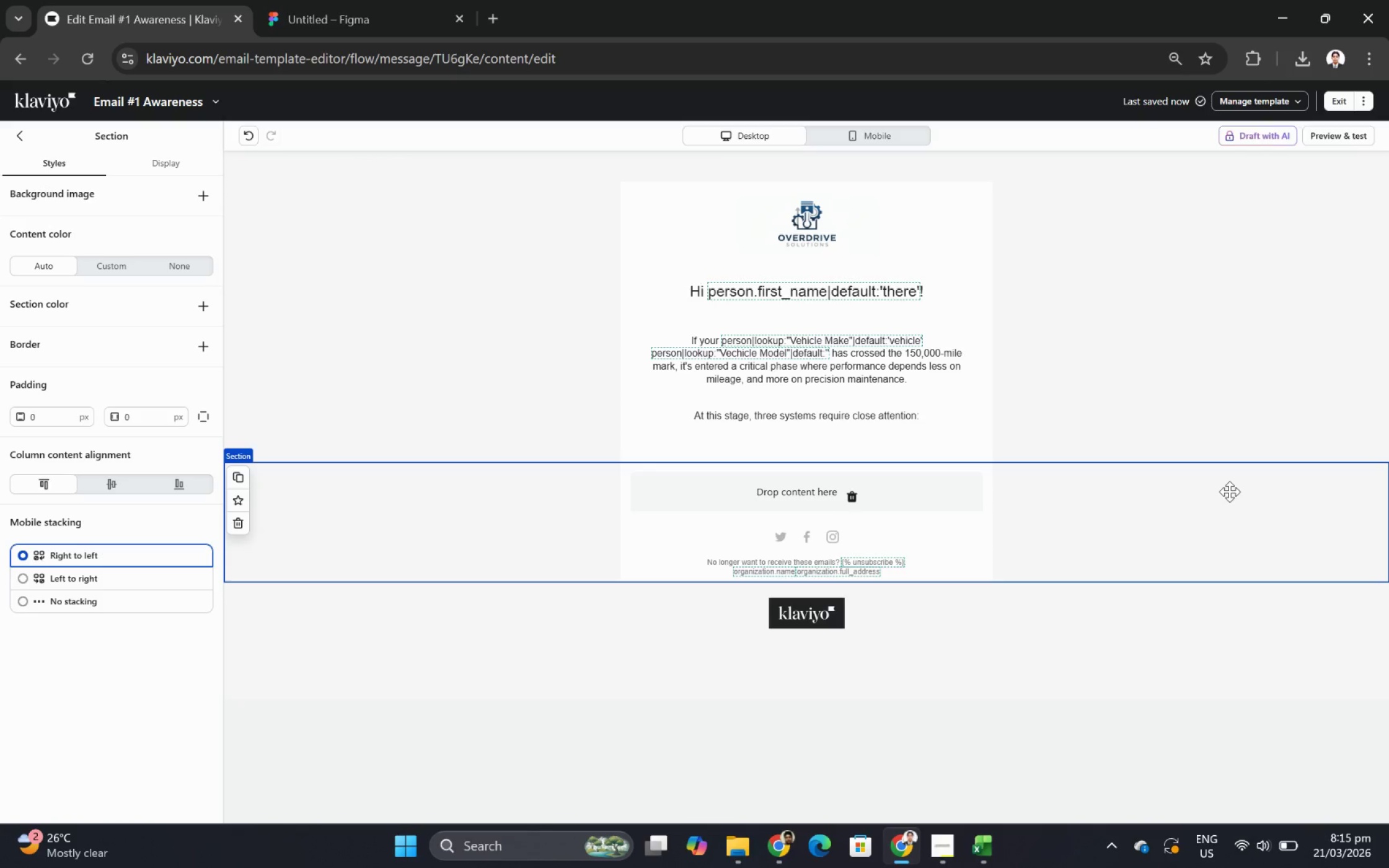 
wait(23.98)
 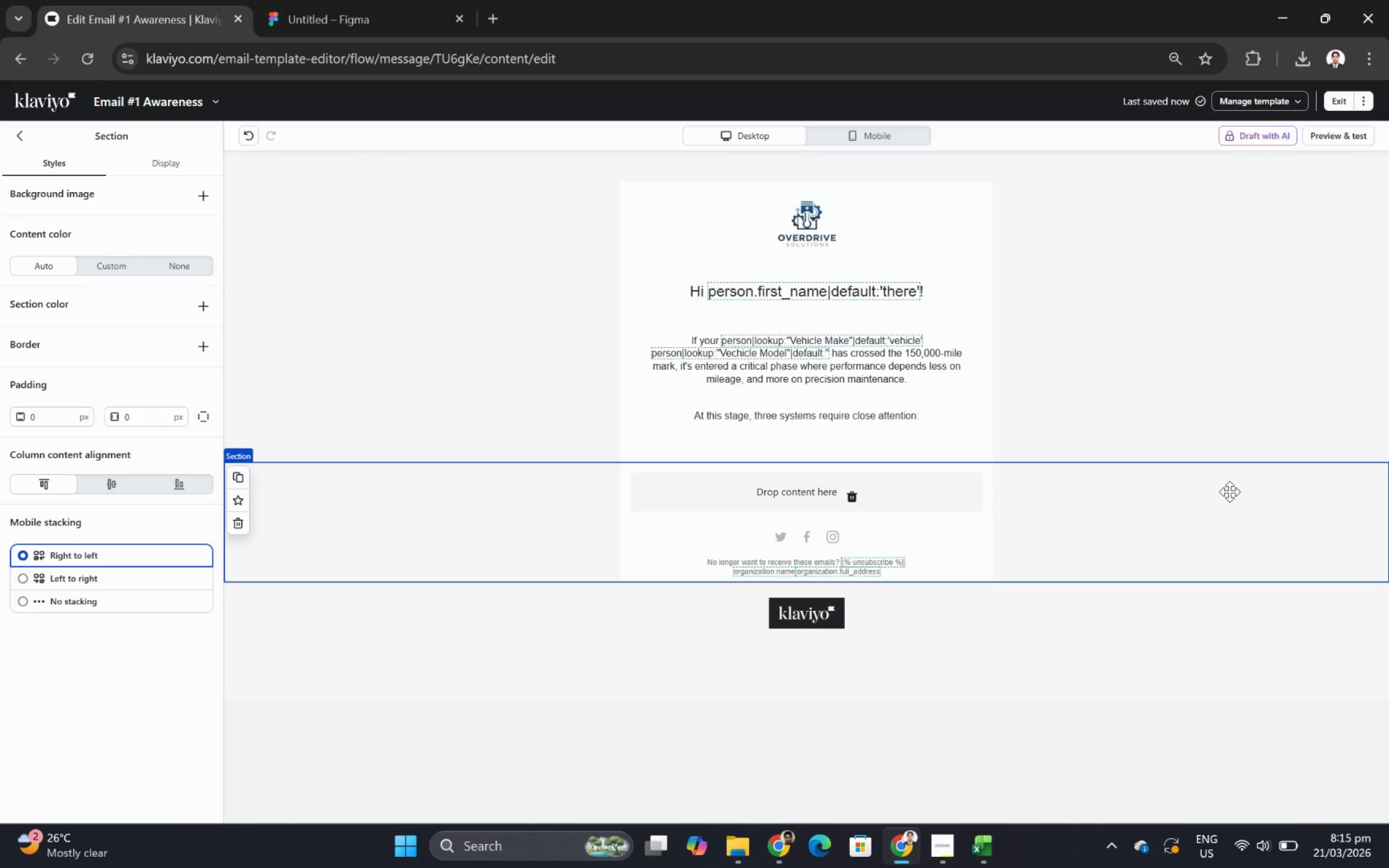 
double_click([950, 290])
 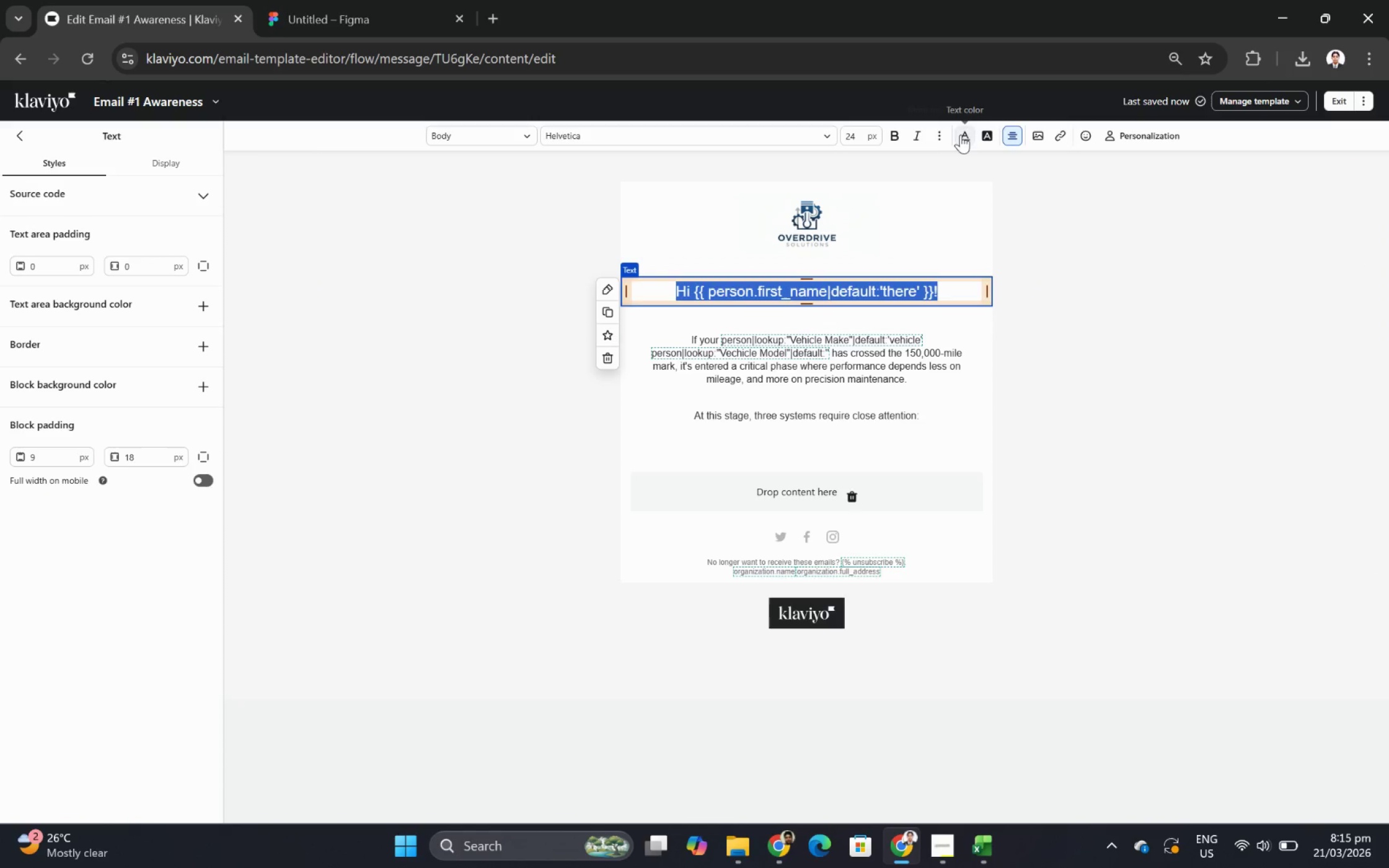 
left_click([964, 134])
 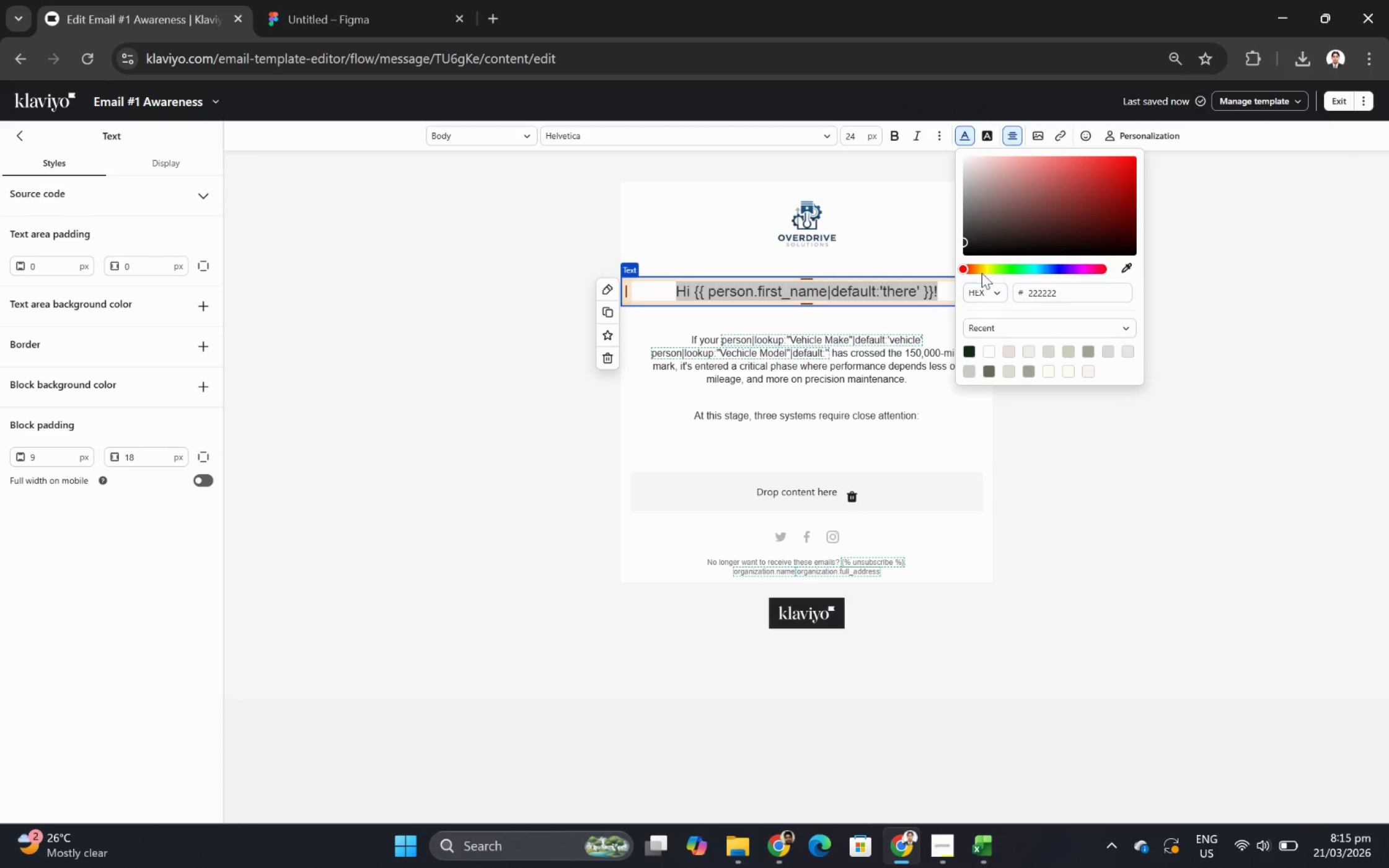 
left_click([1124, 261])
 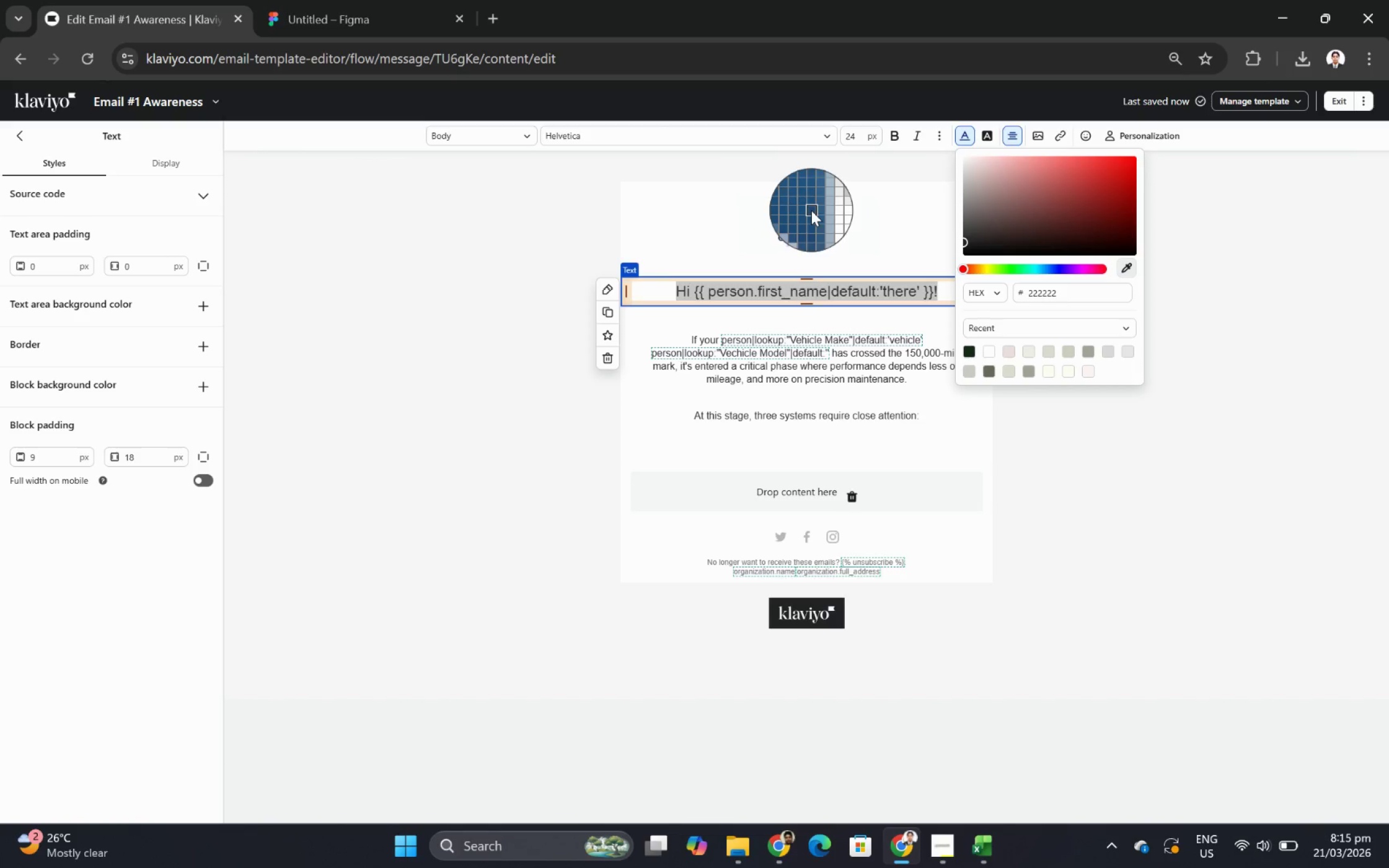 
left_click([809, 209])
 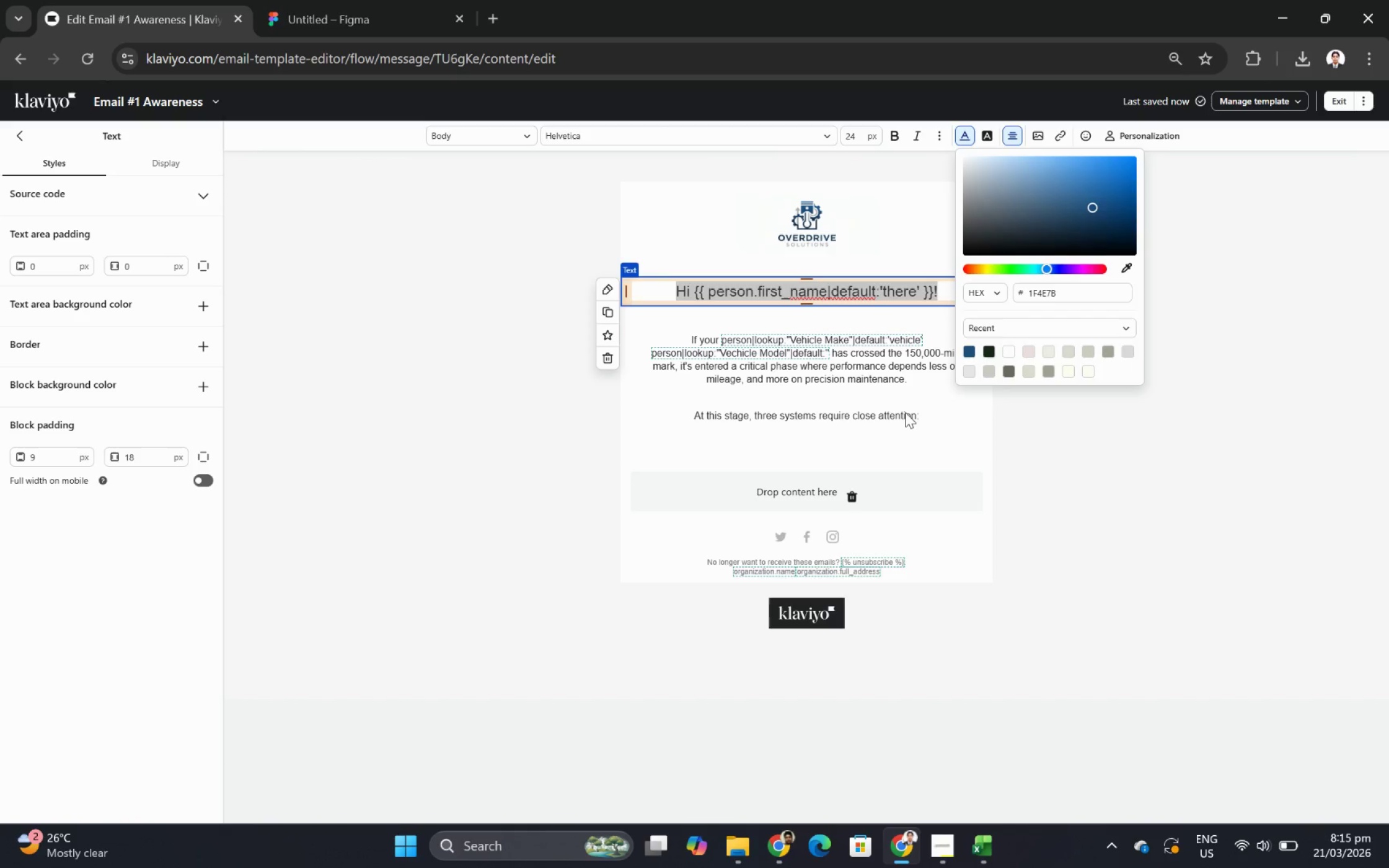 
left_click([904, 412])
 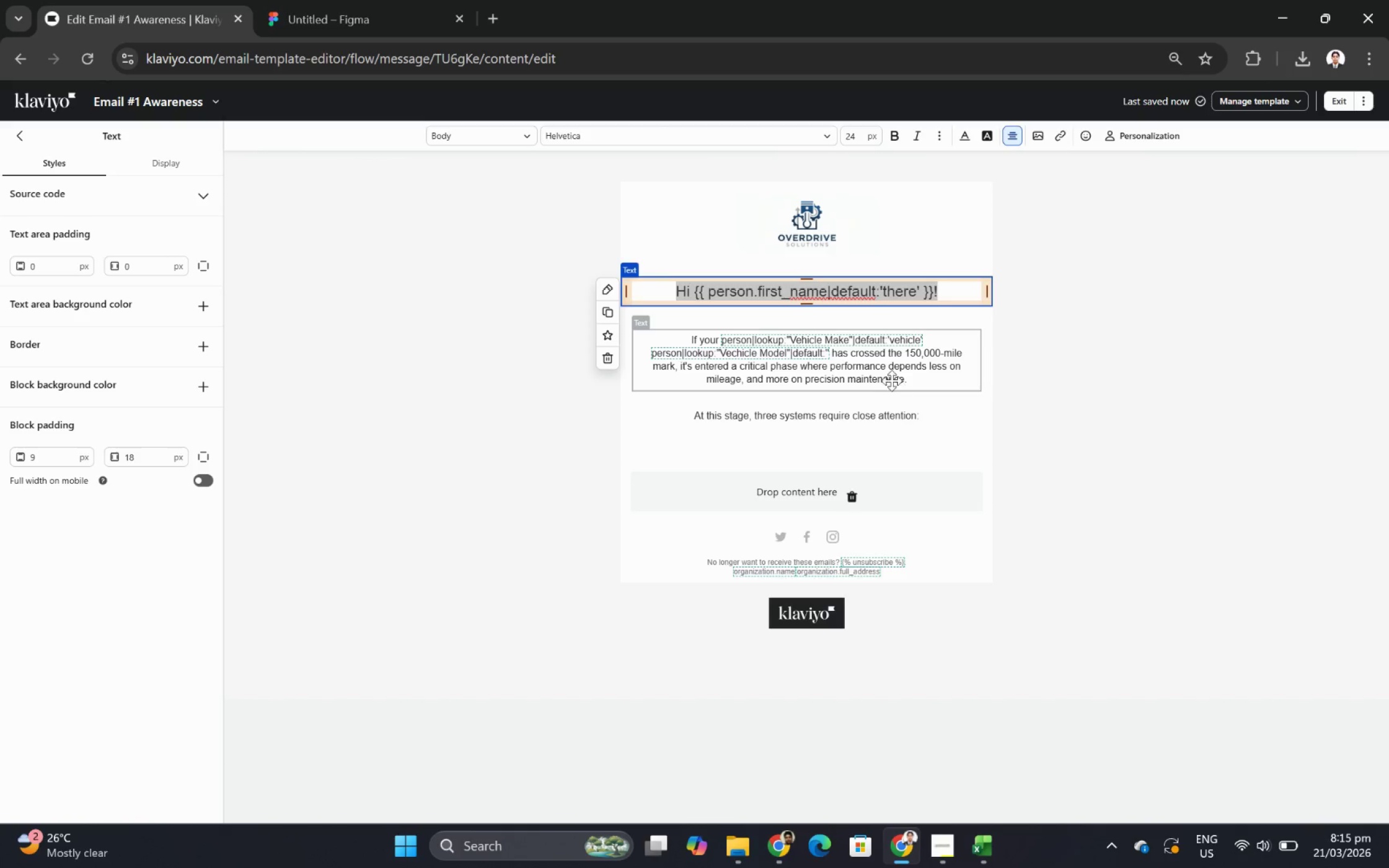 
left_click([889, 379])
 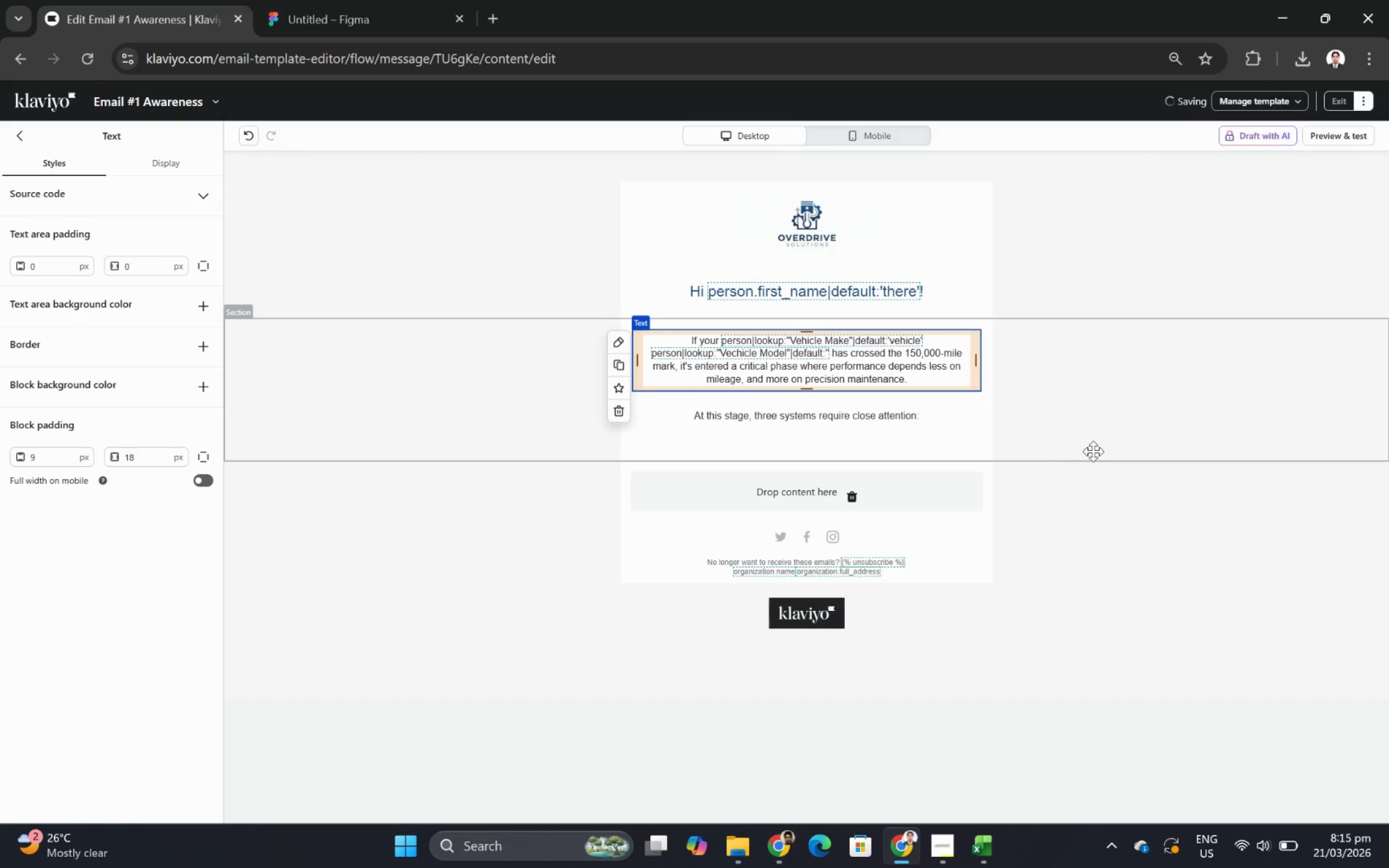 
left_click([1093, 451])
 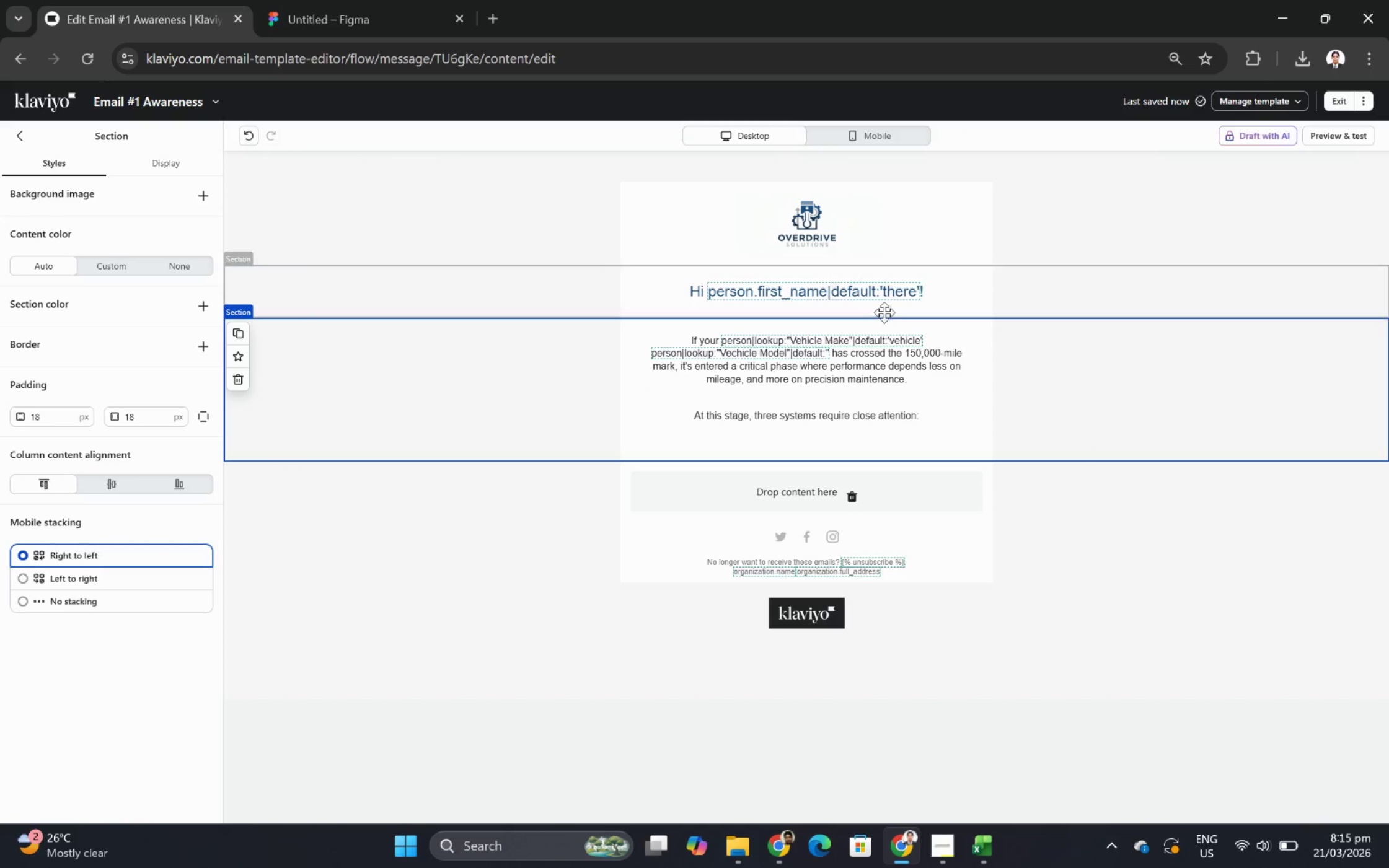 
left_click([871, 296])
 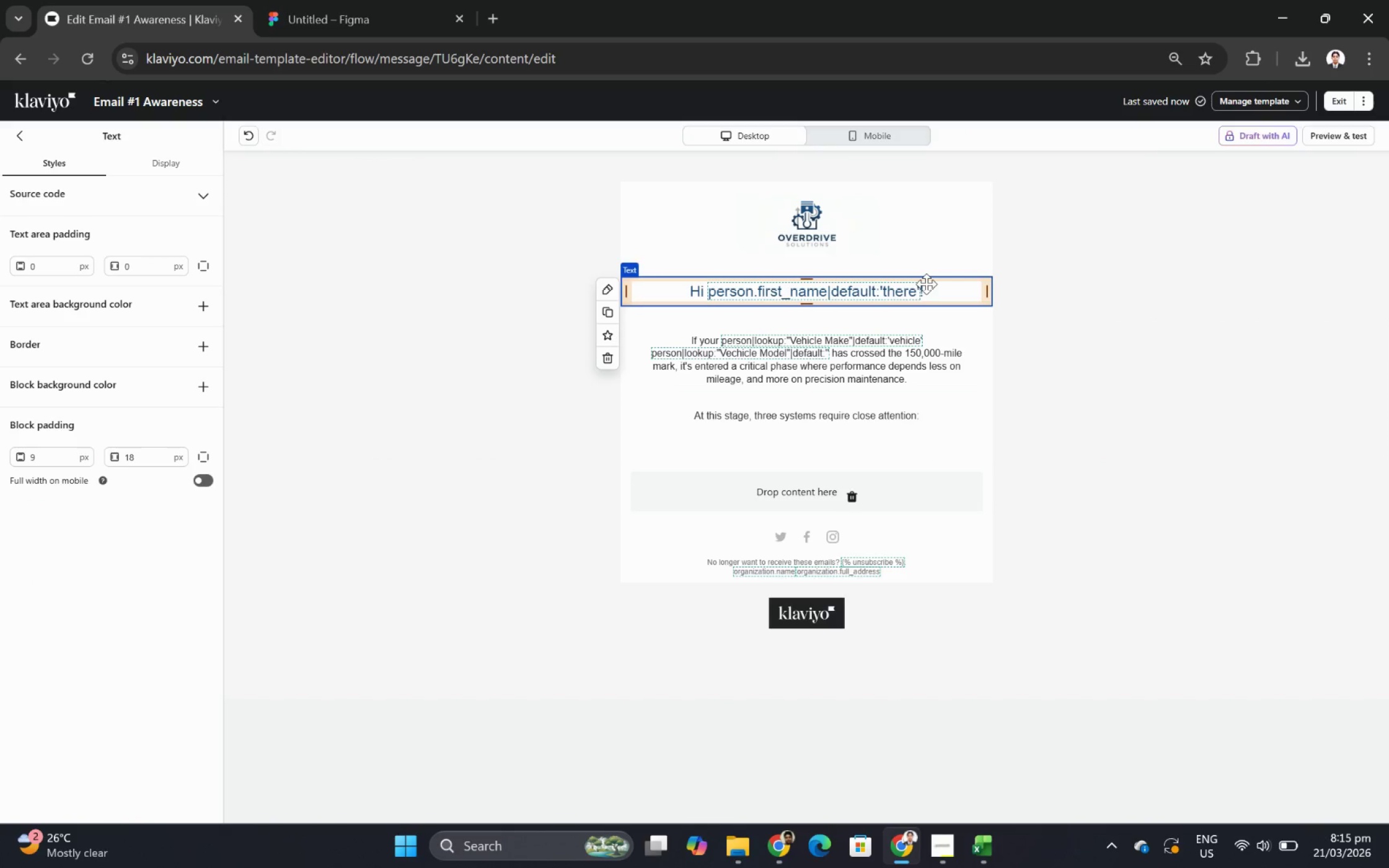 
double_click([926, 284])
 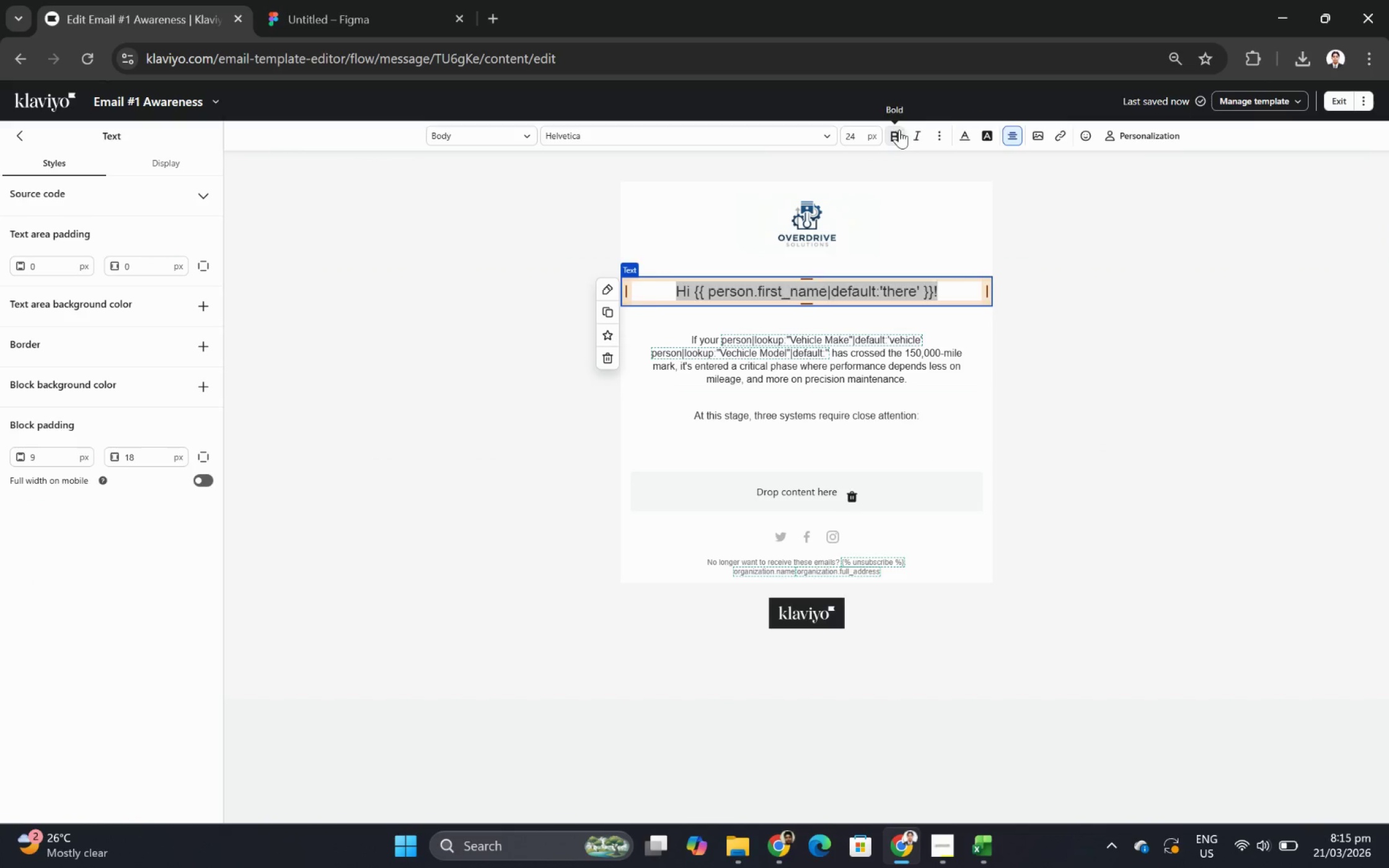 
left_click([965, 372])
 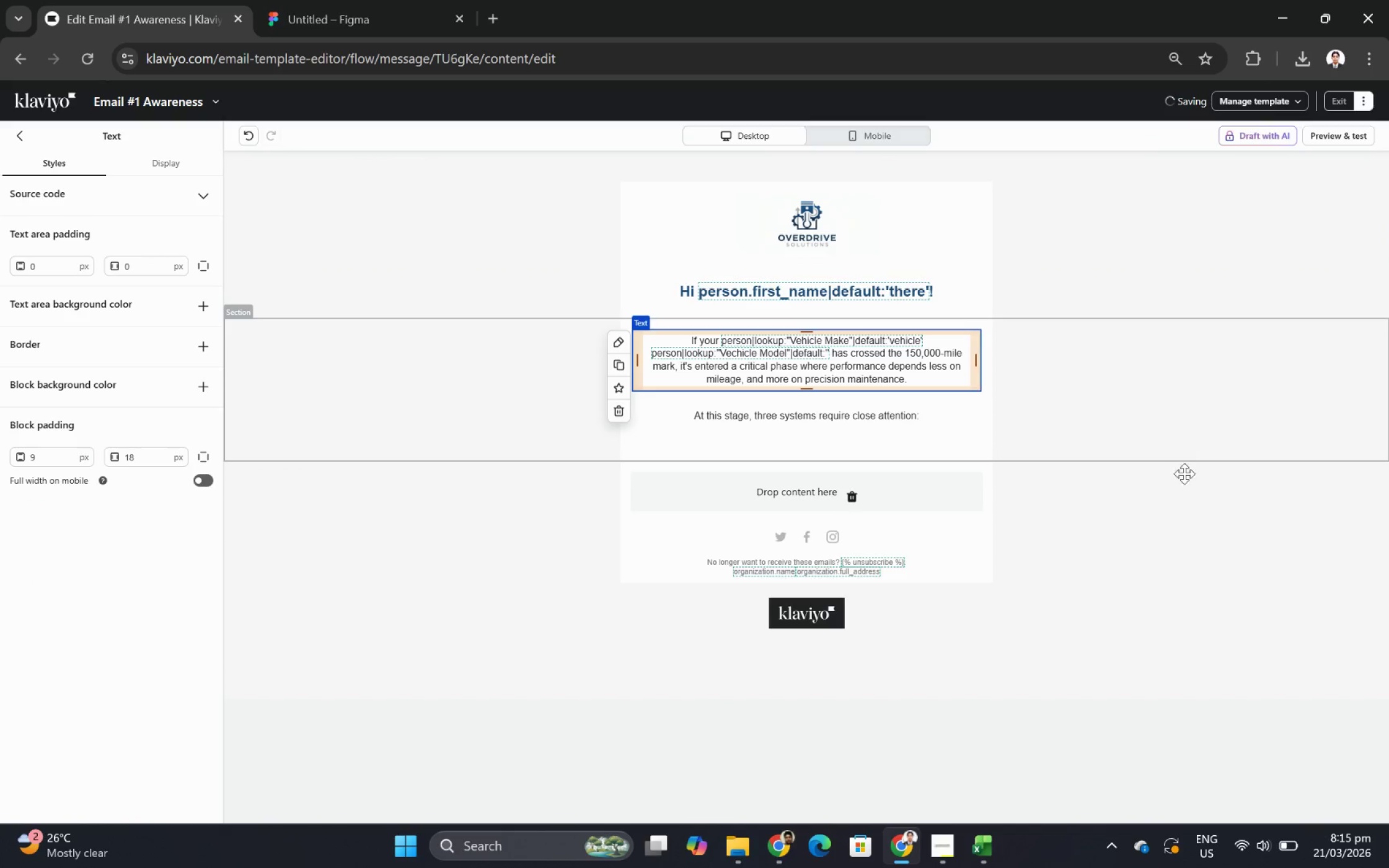 
double_click([1189, 567])
 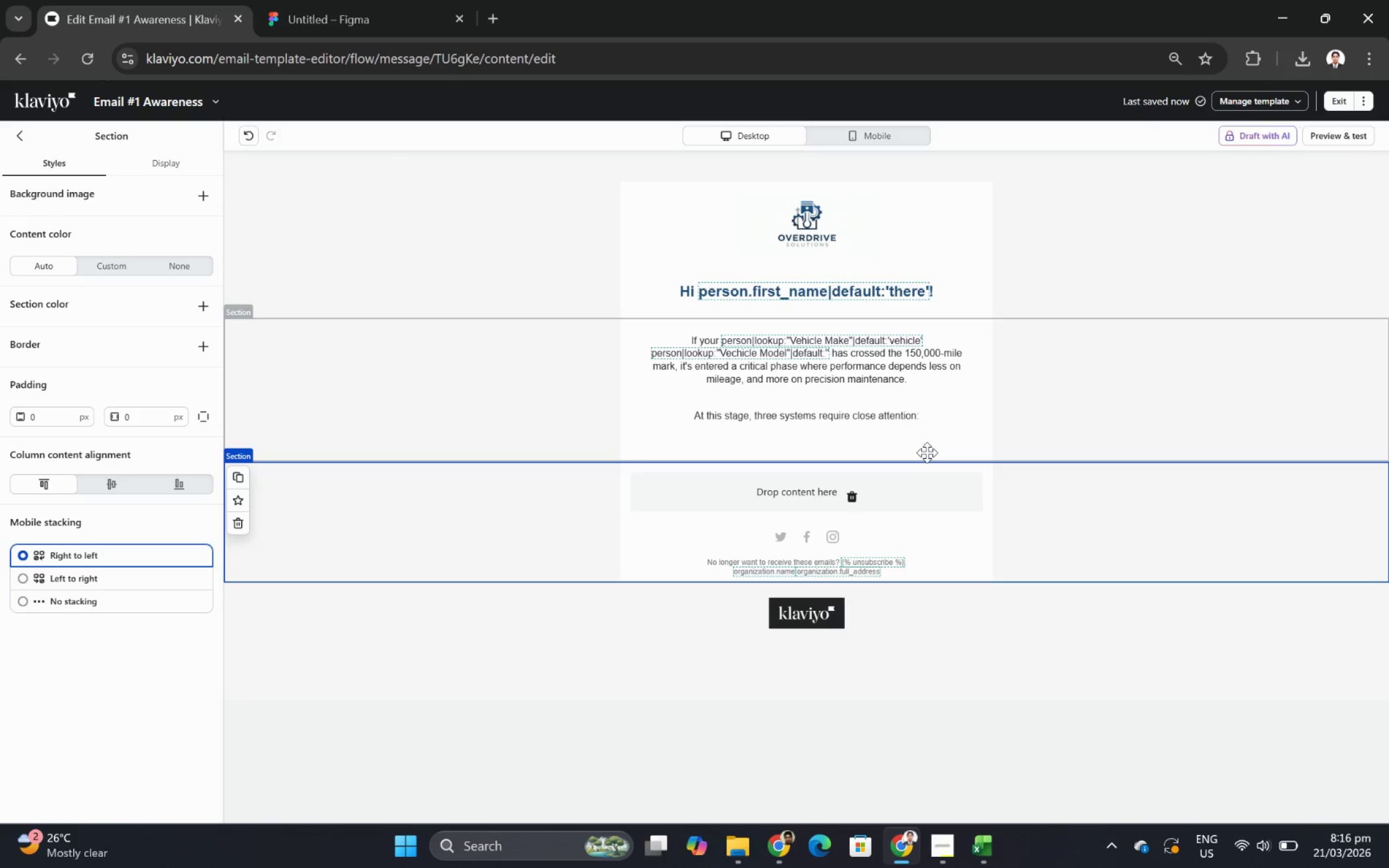 
wait(47.39)
 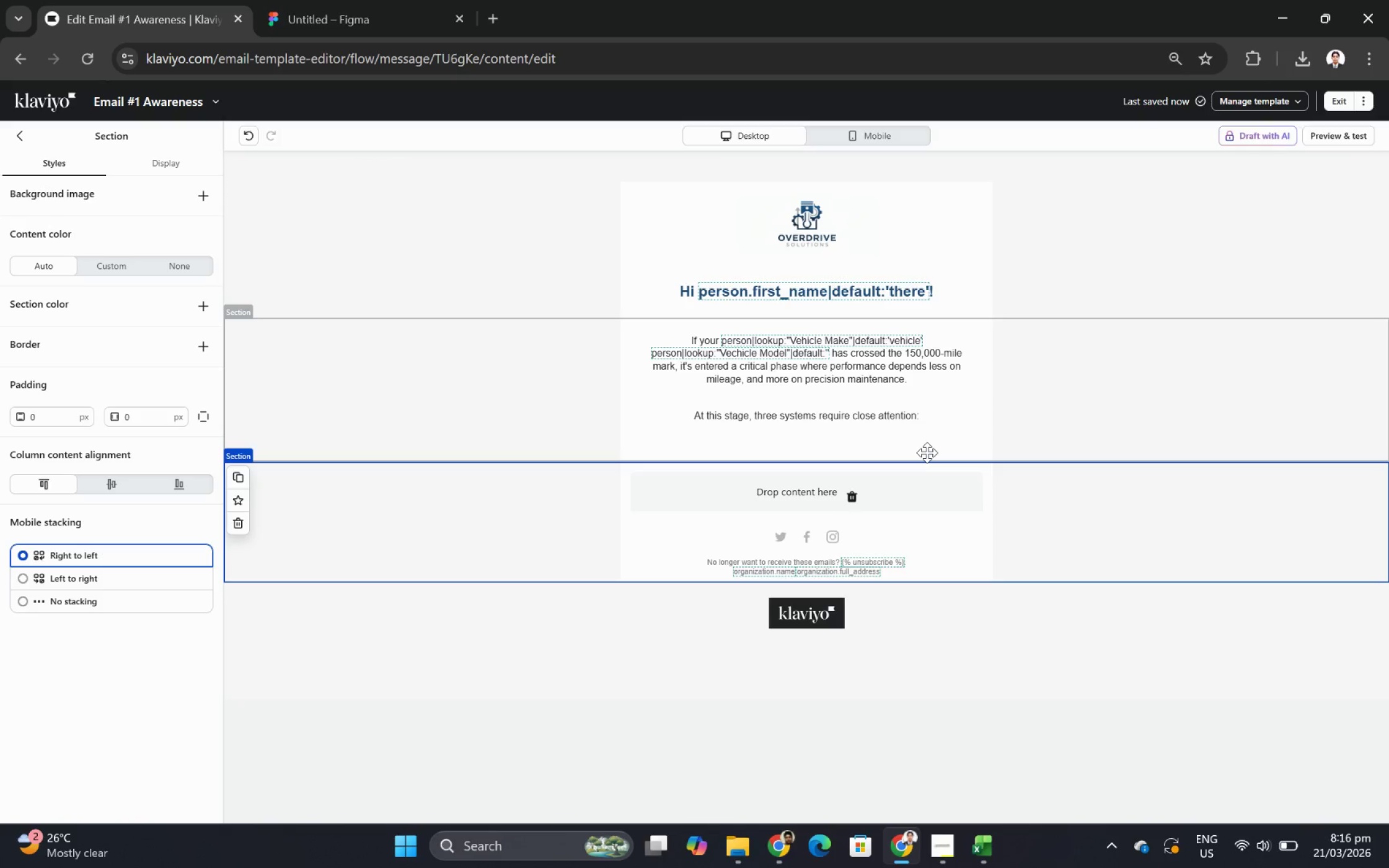 
left_click([671, 441])
 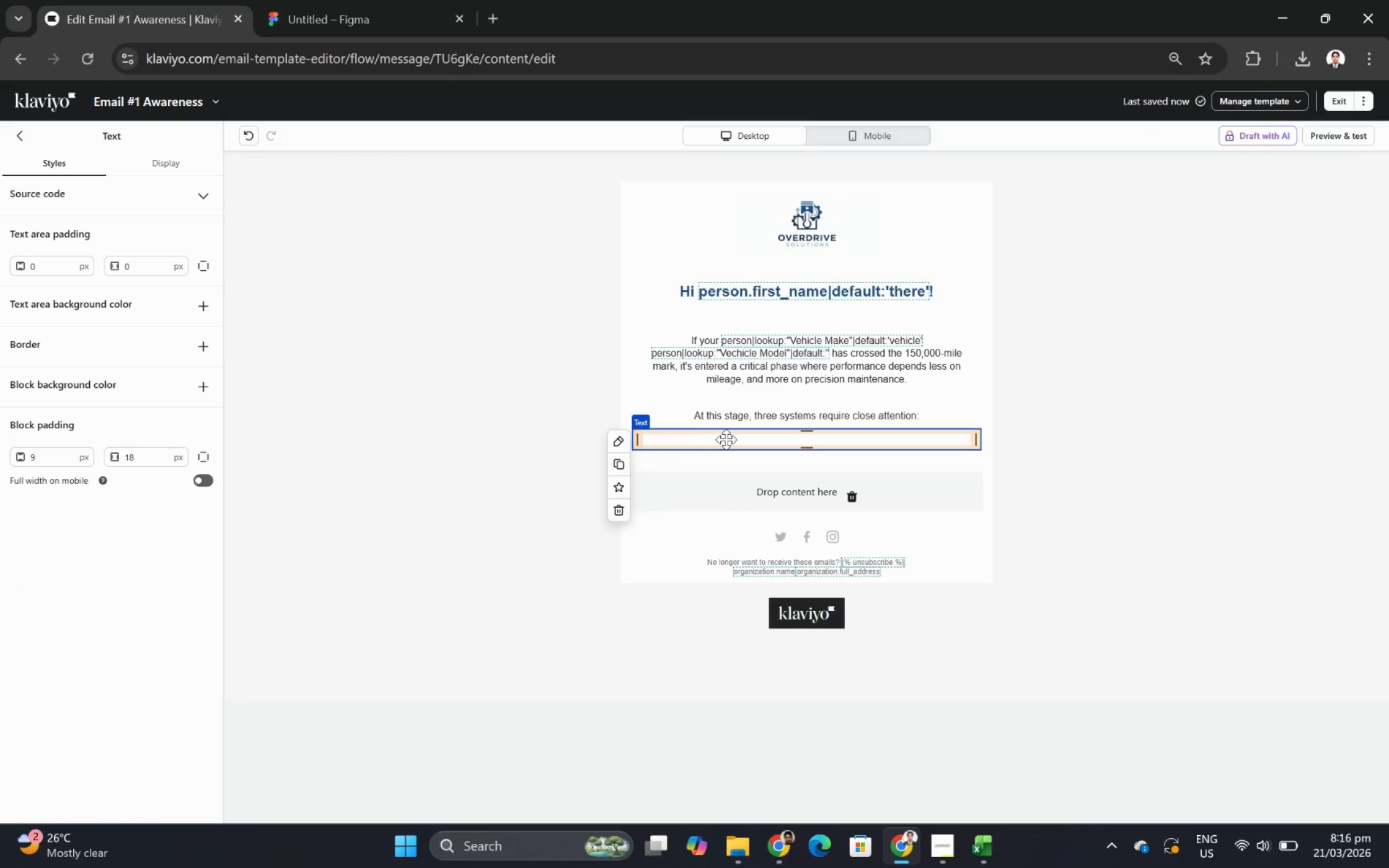 
left_click([476, 496])
 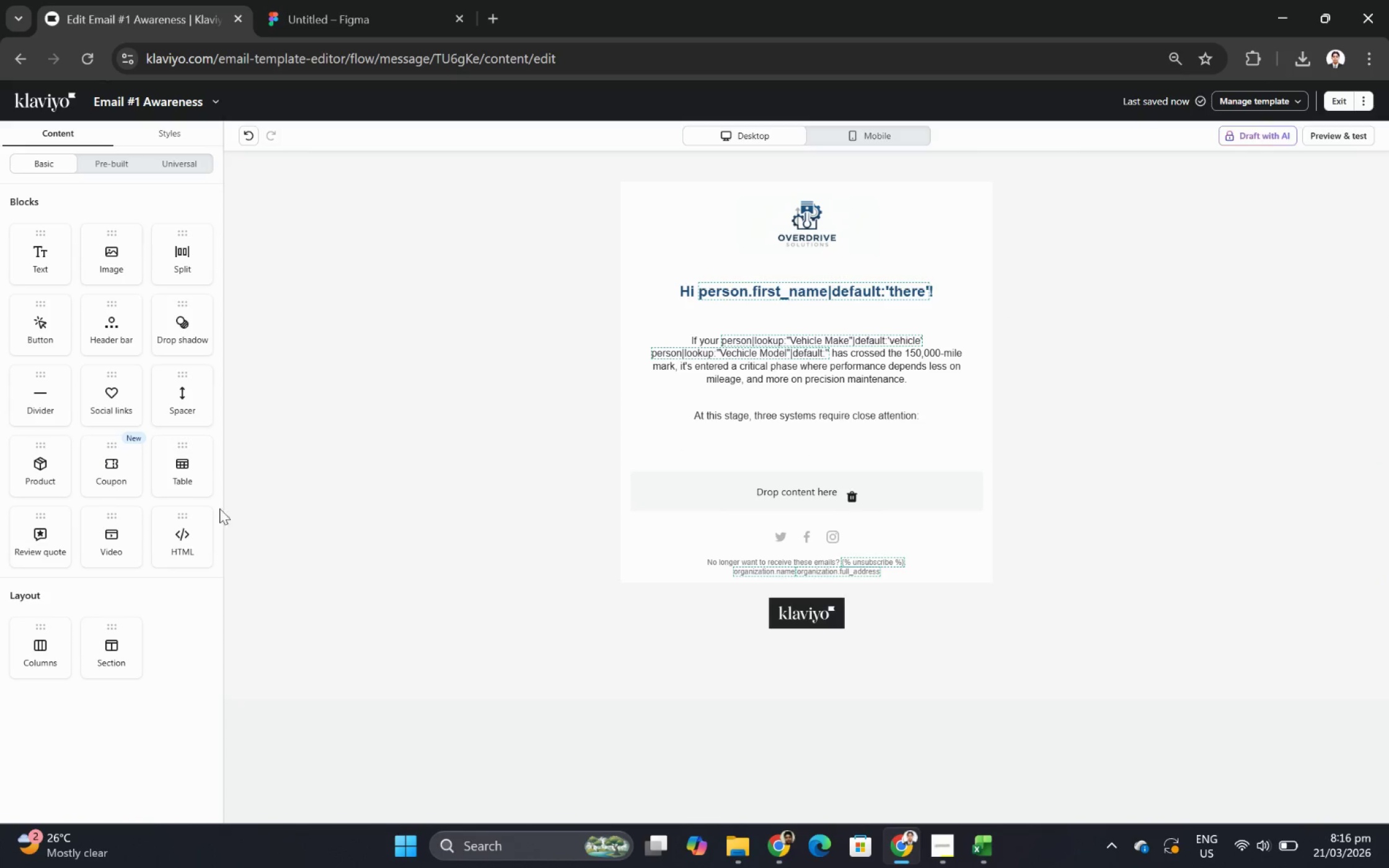 
left_click_drag(start_coordinate=[107, 655], to_coordinate=[593, 480])
 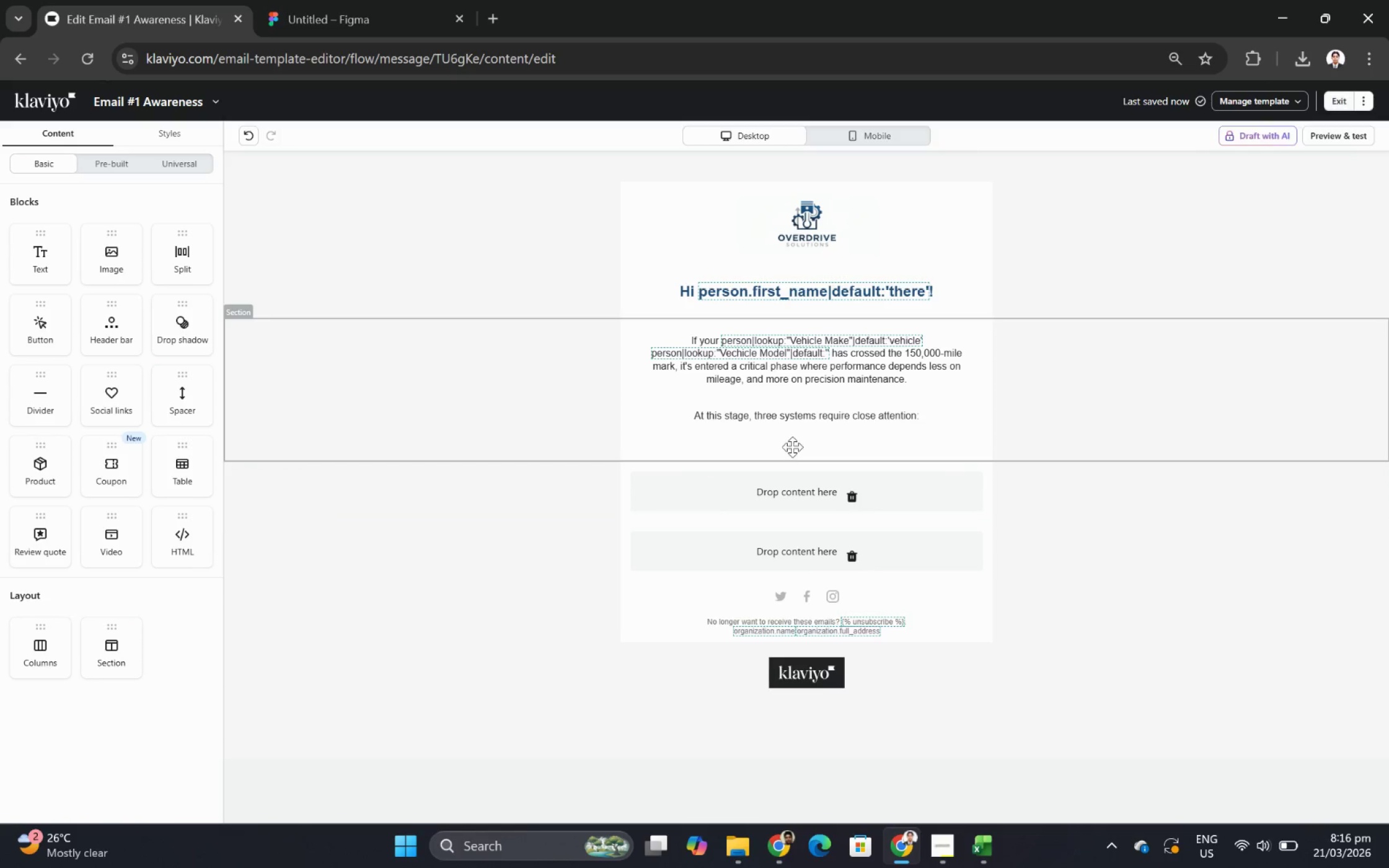 
left_click_drag(start_coordinate=[790, 439], to_coordinate=[801, 553])
 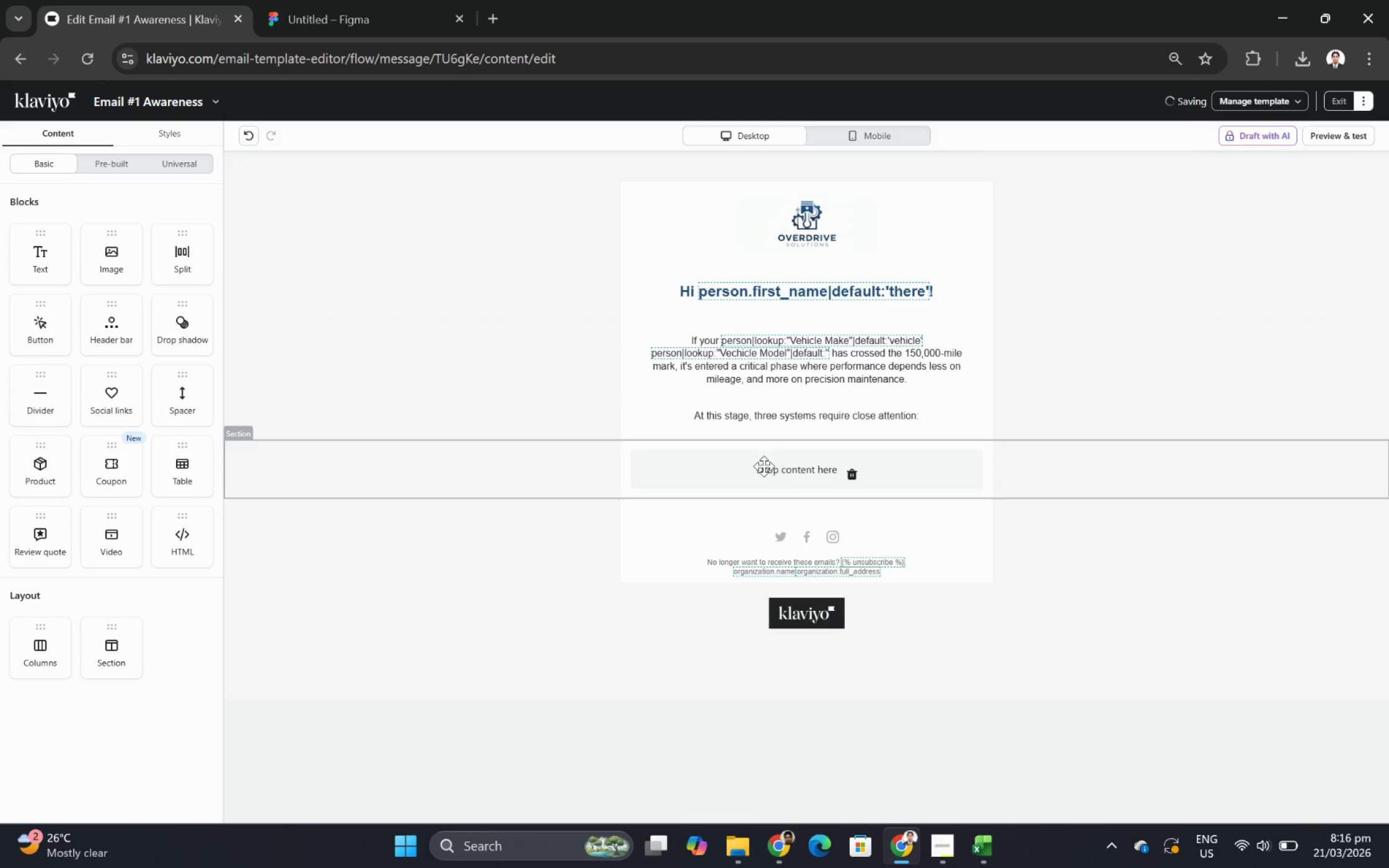 
left_click([763, 466])
 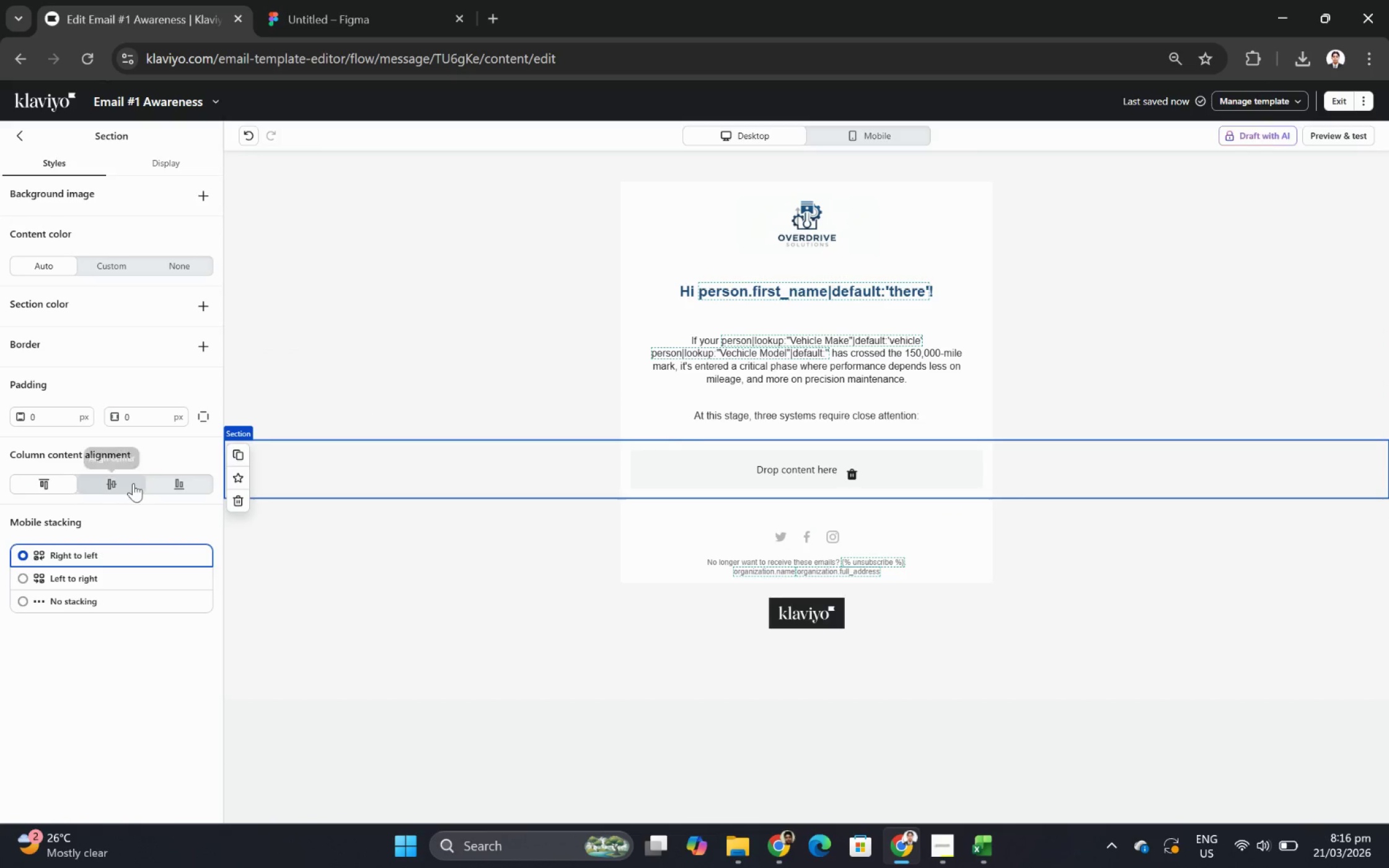 
double_click([73, 421])
 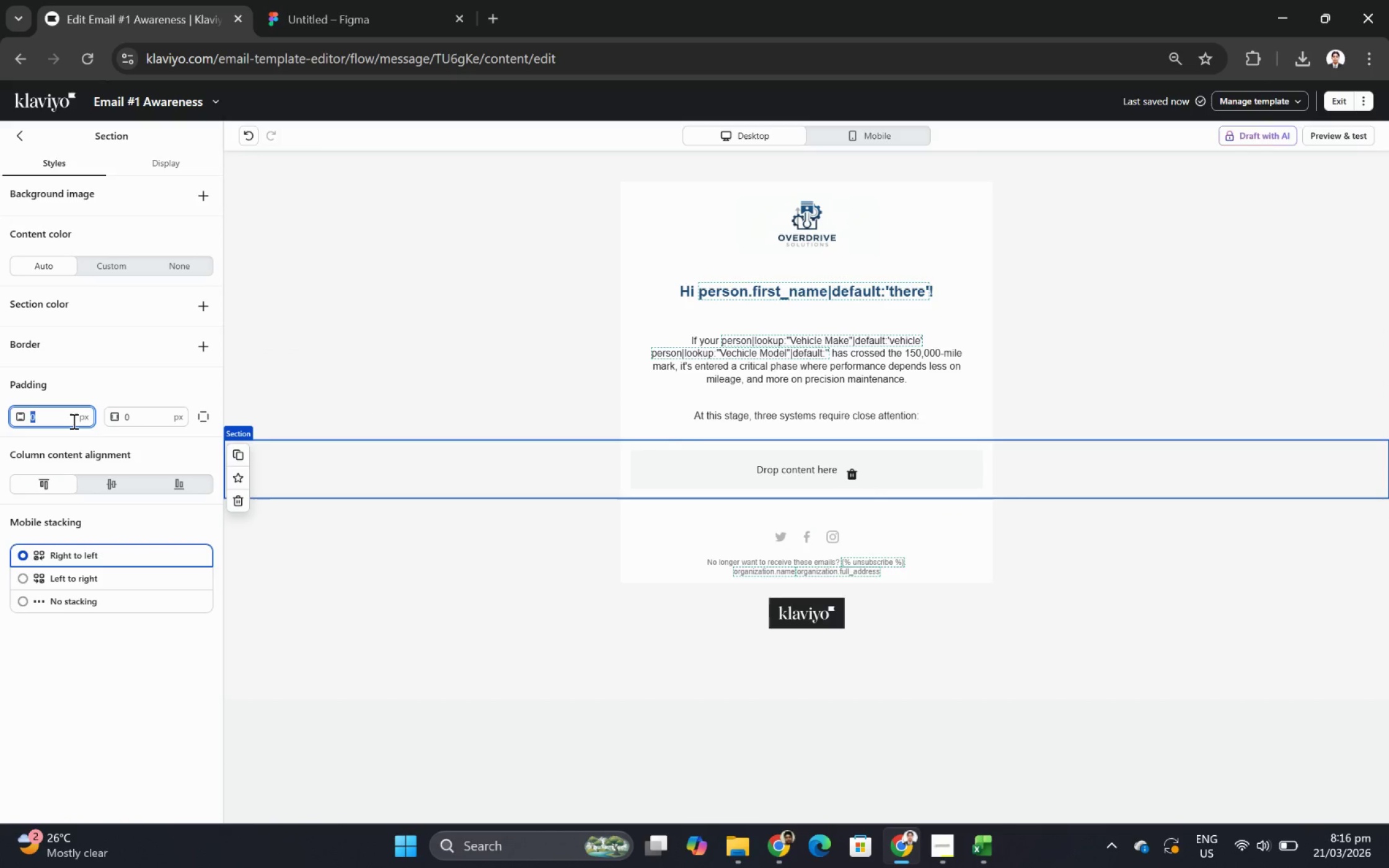 
key(Numpad1)
 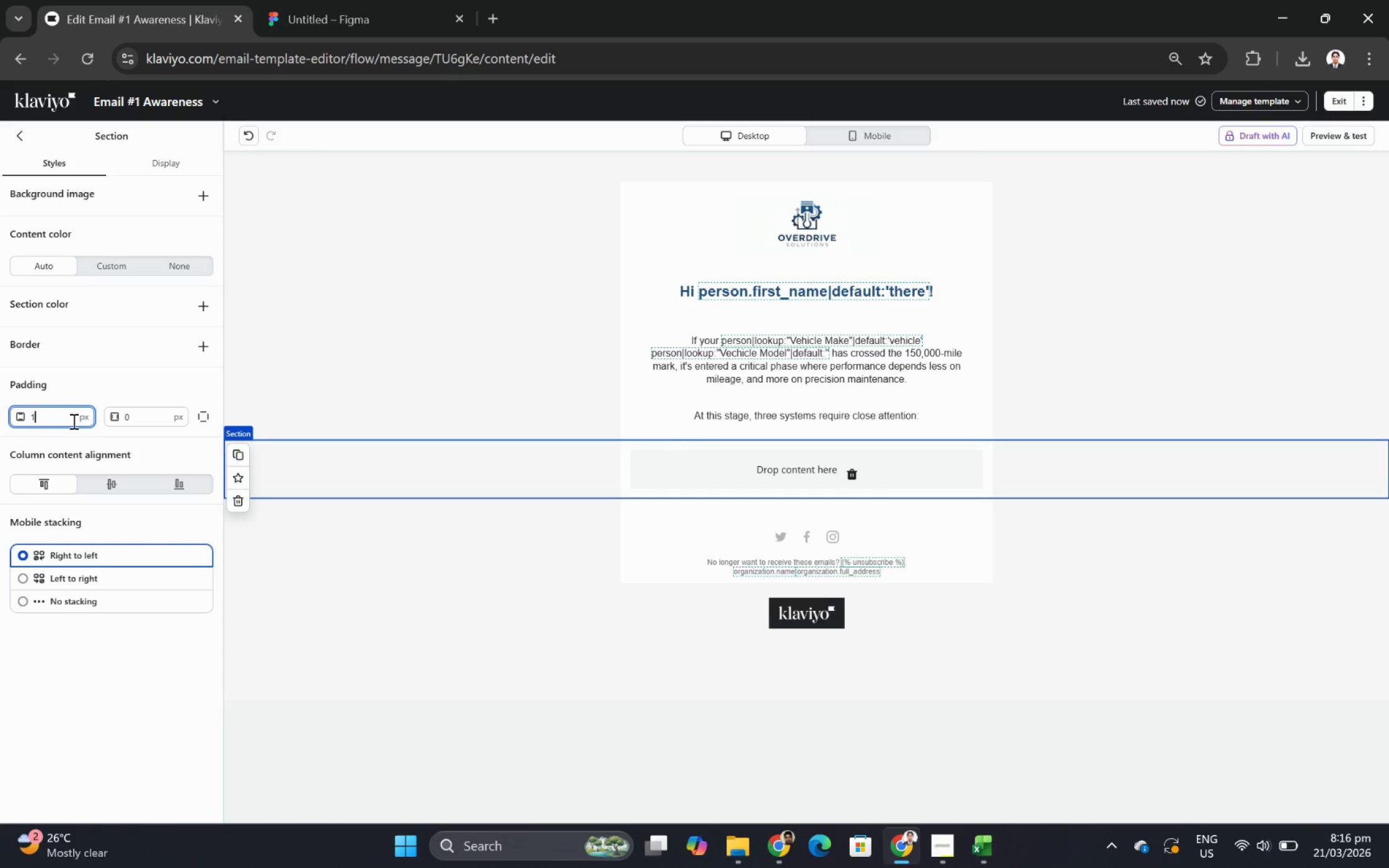 
key(Numpad8)
 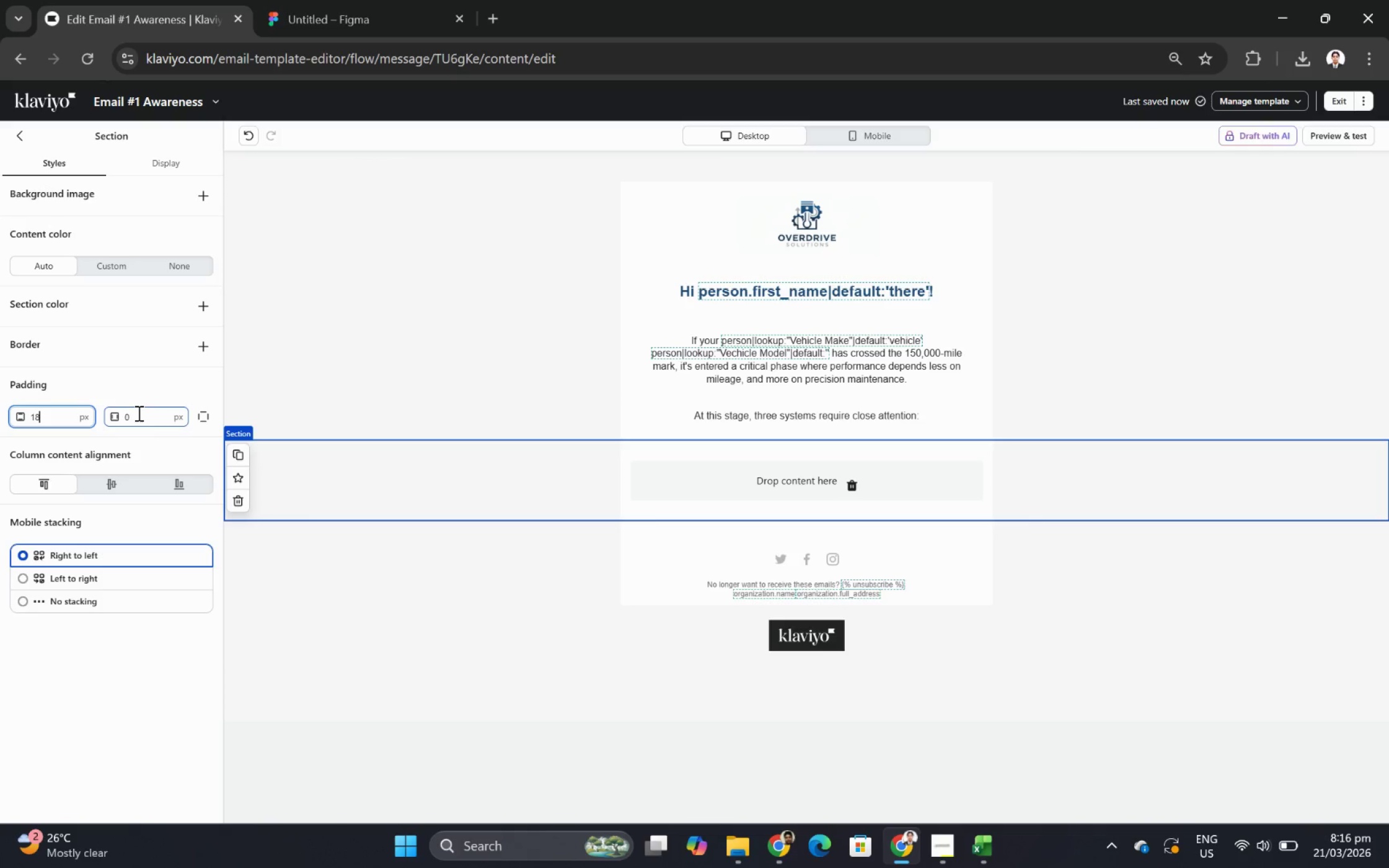 
double_click([138, 413])
 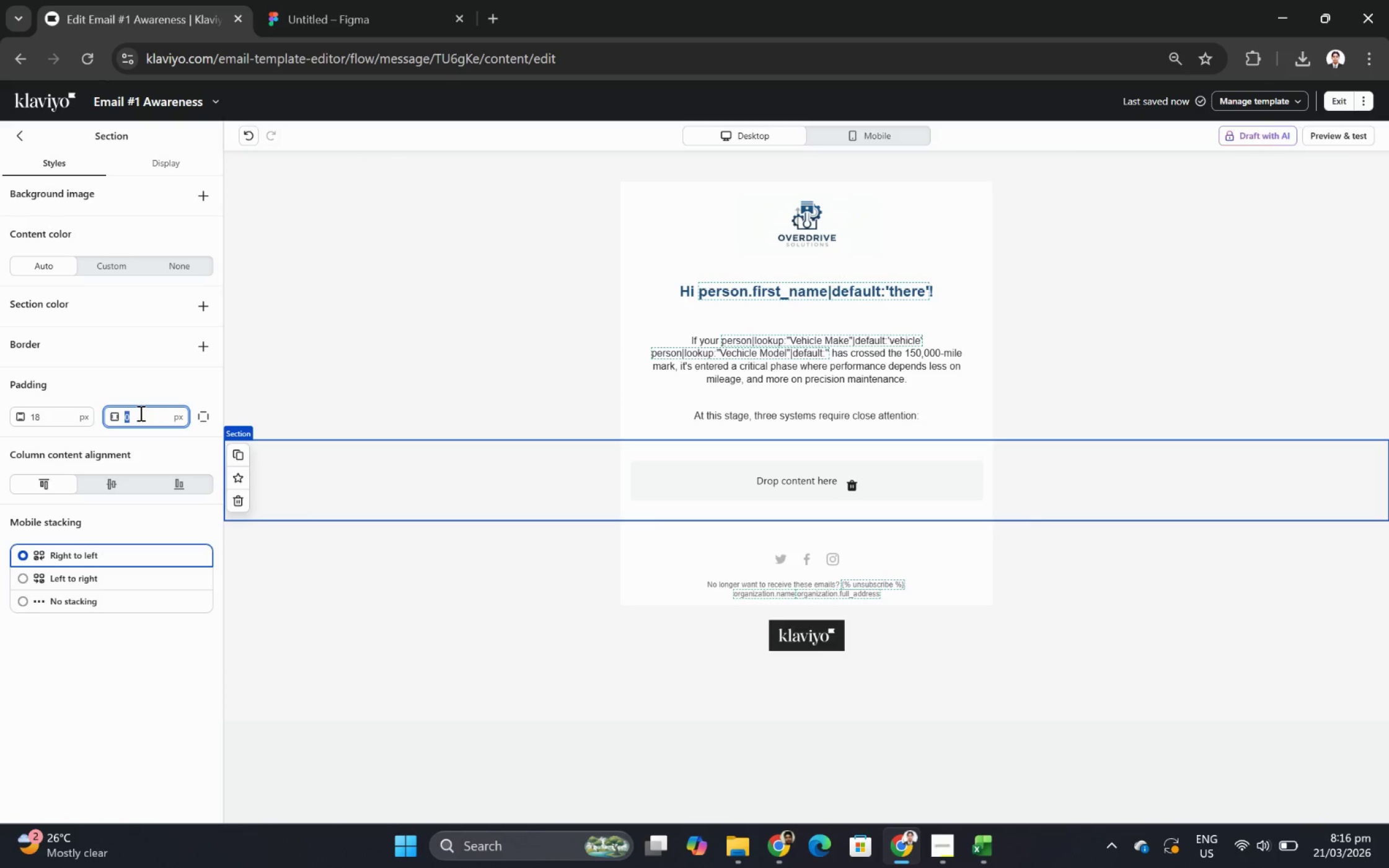 
key(Numpad1)
 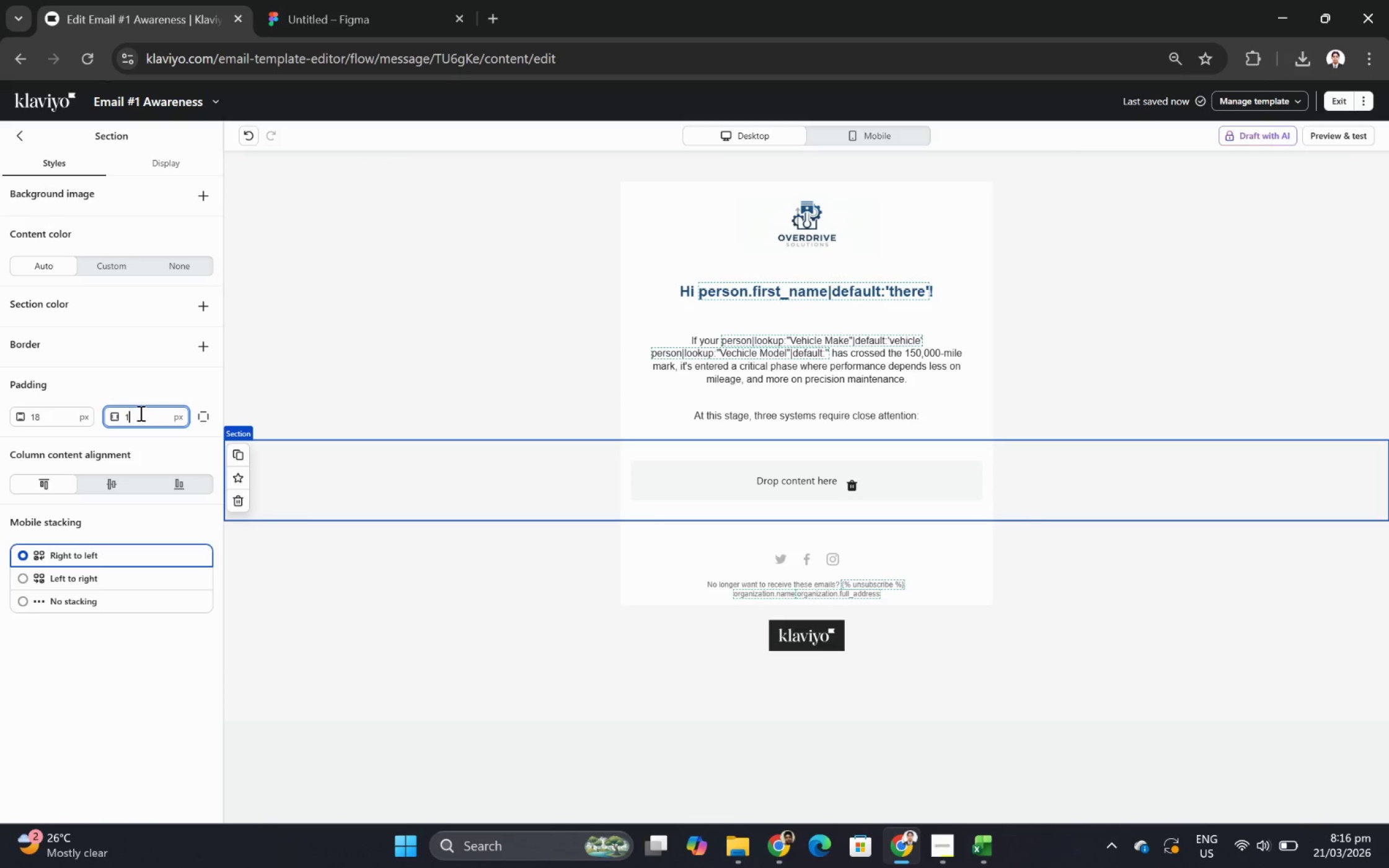 
key(Numpad8)
 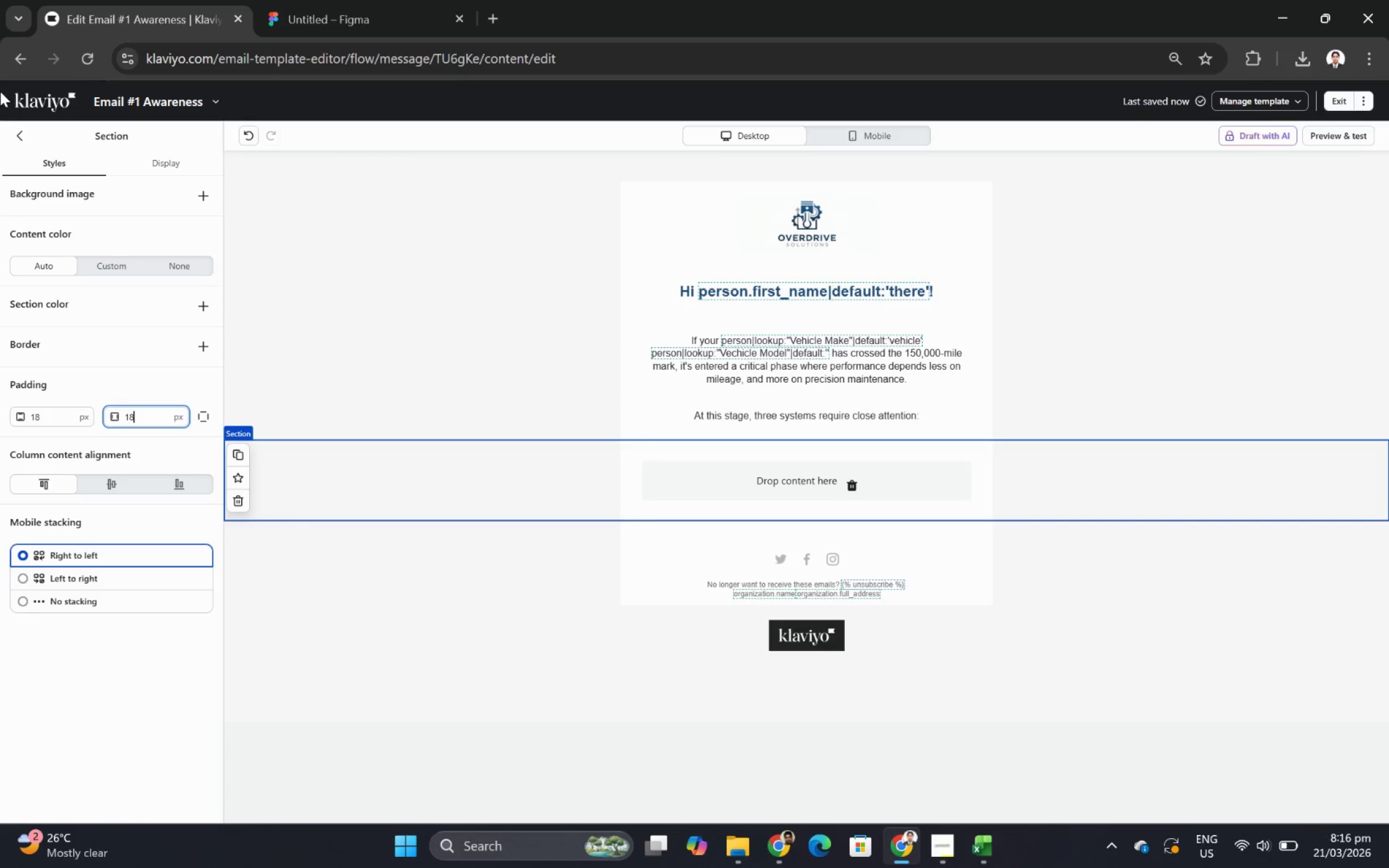 
left_click([15, 134])
 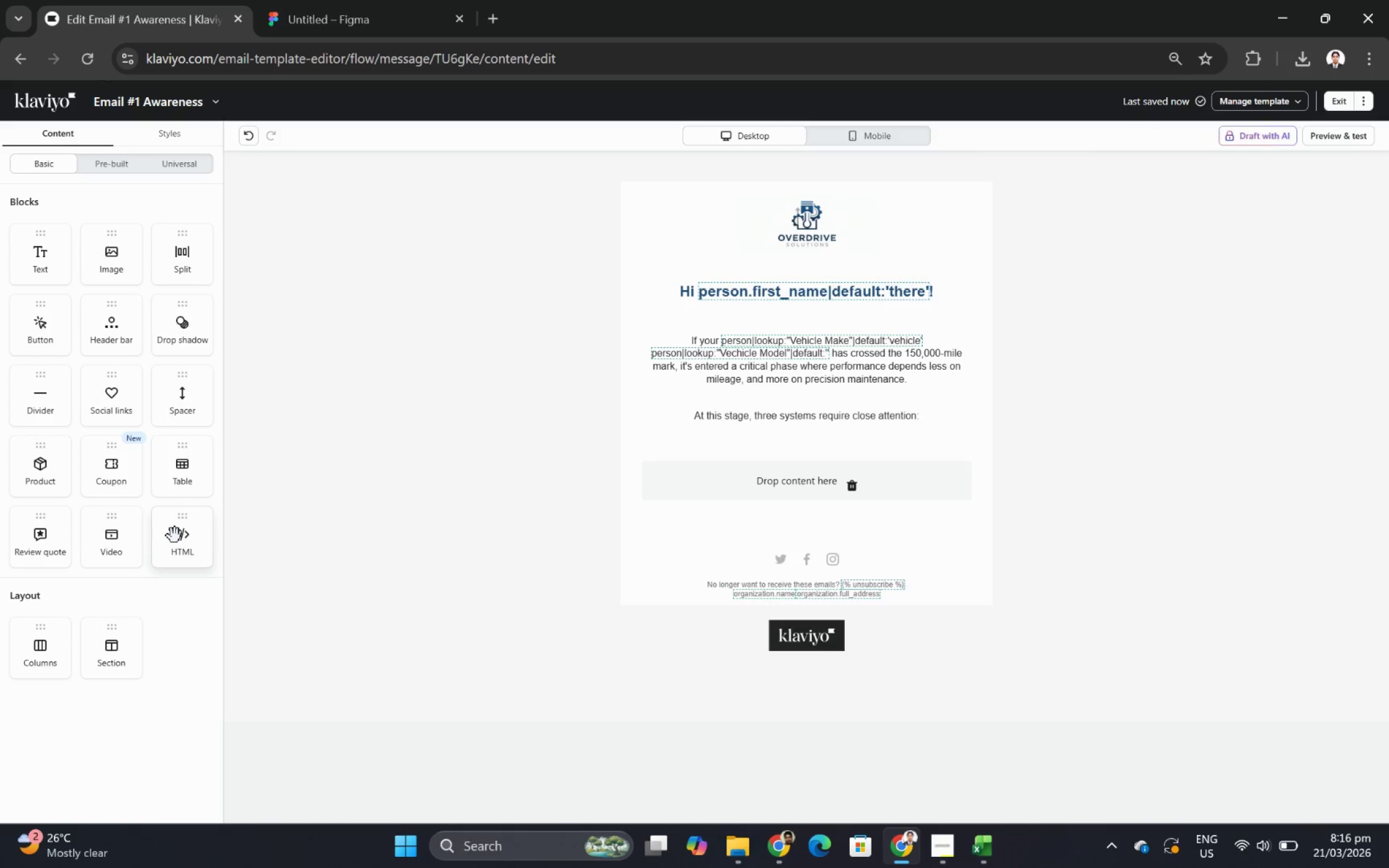 
wait(14.22)
 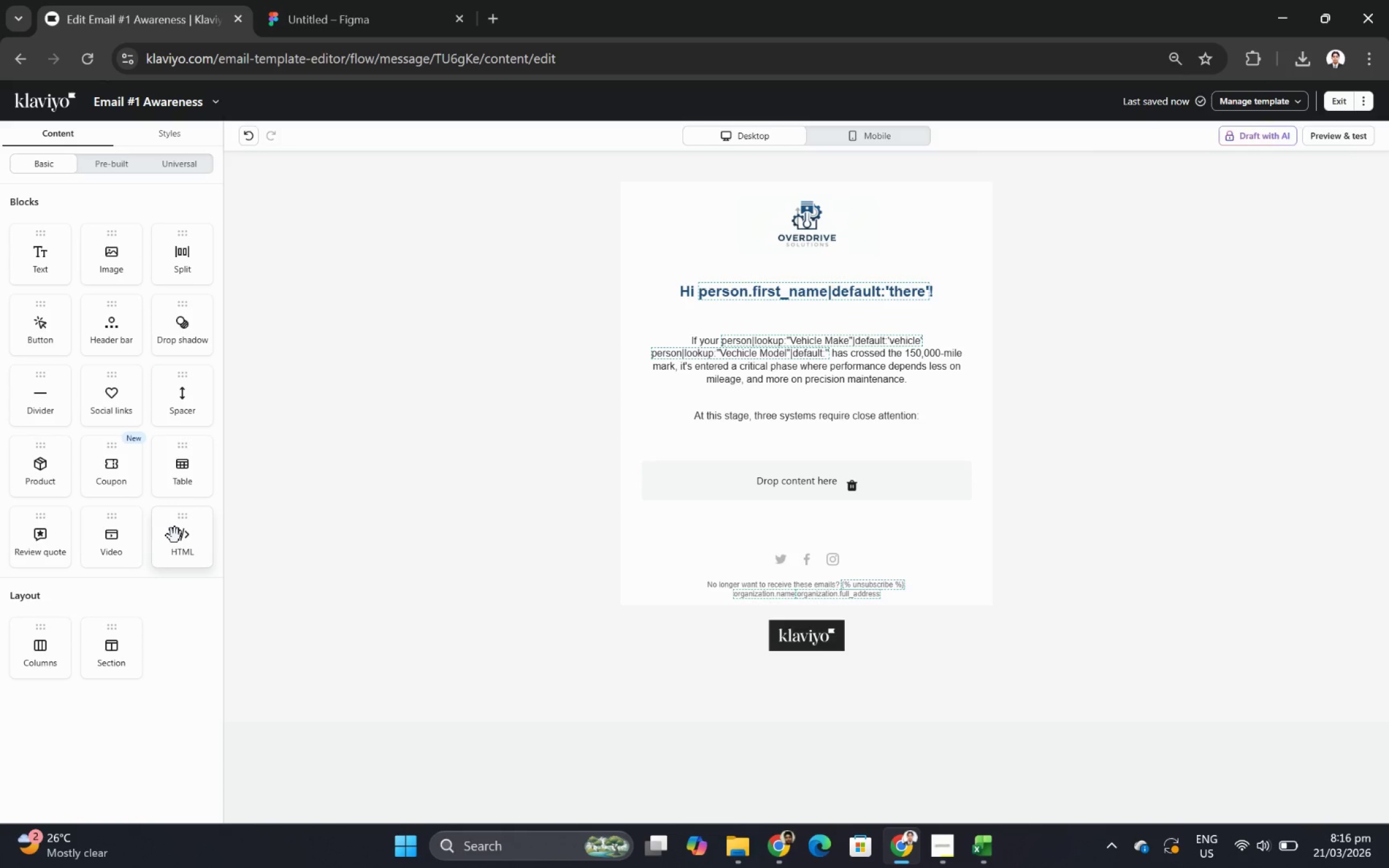 
left_click_drag(start_coordinate=[43, 642], to_coordinate=[836, 480])
 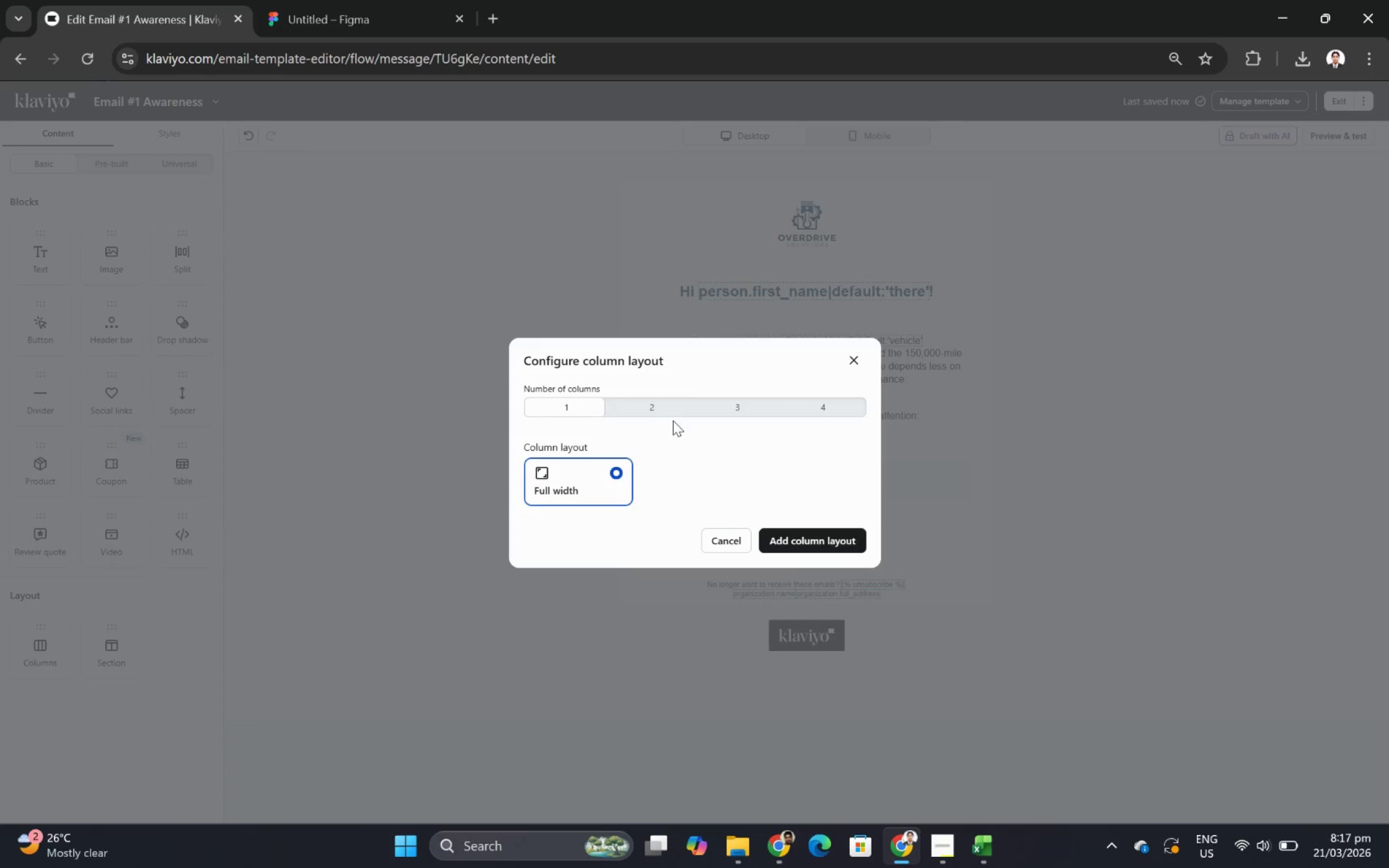 
left_click([756, 398])
 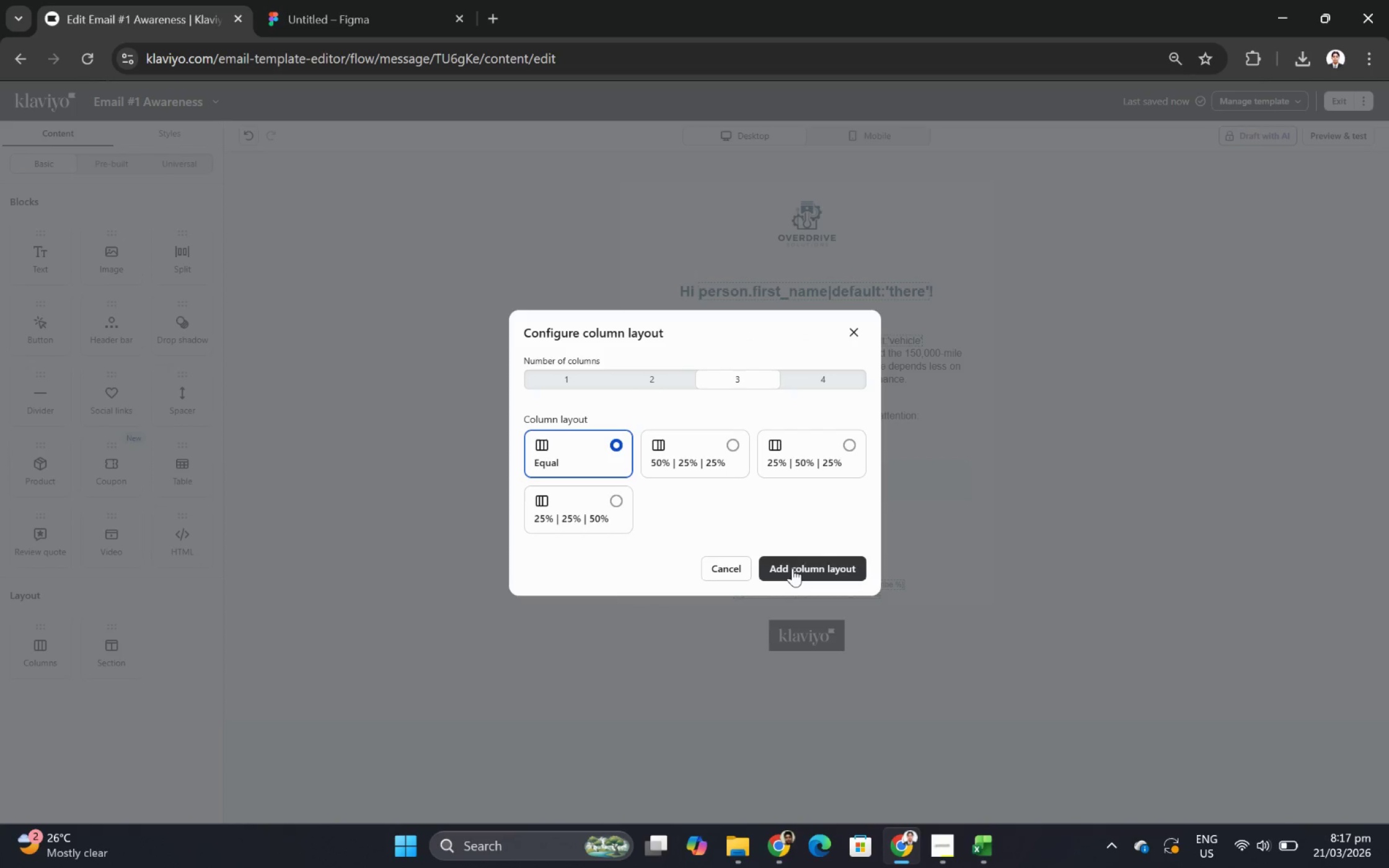 
left_click([792, 569])
 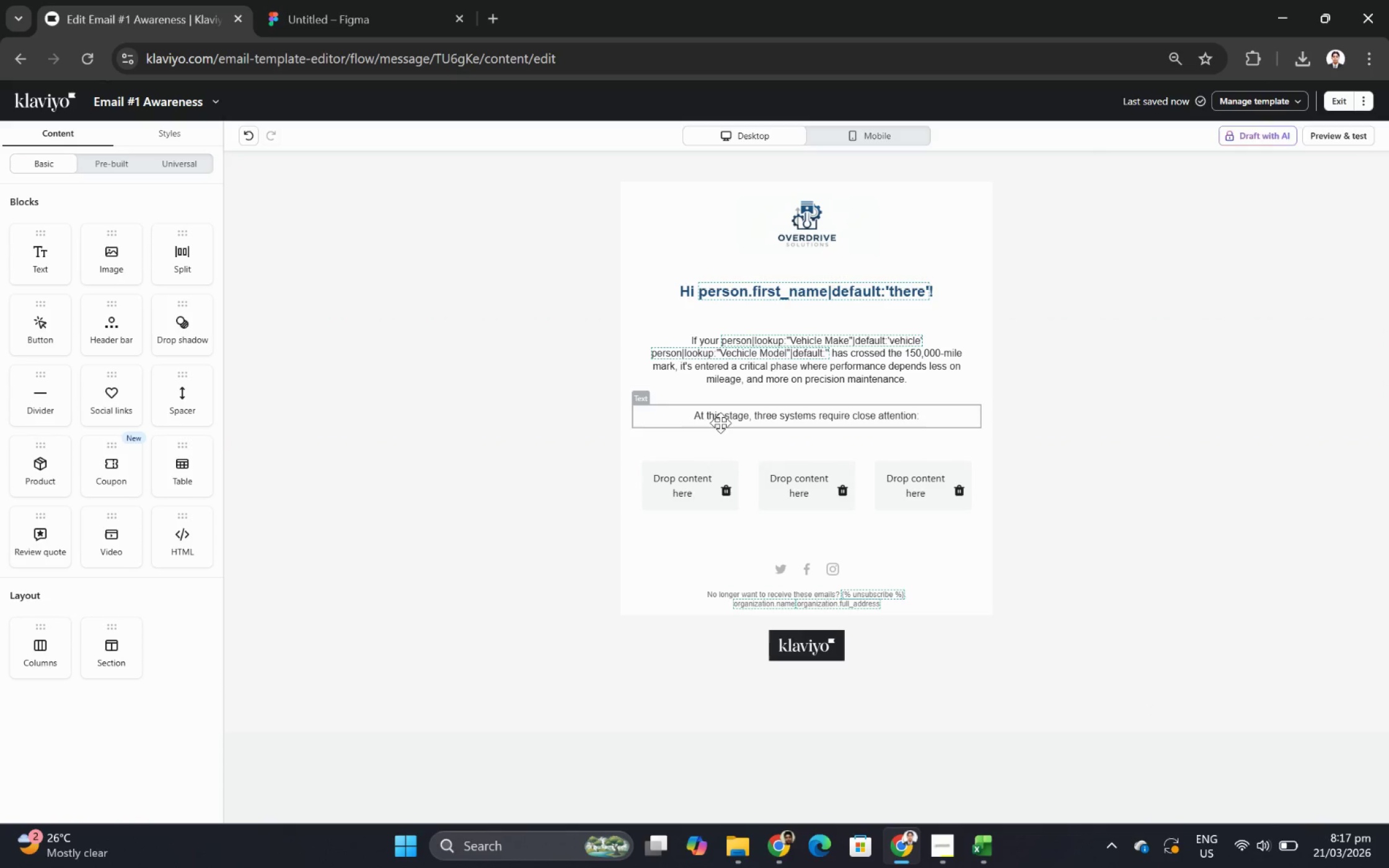 
left_click_drag(start_coordinate=[734, 417], to_coordinate=[767, 458])
 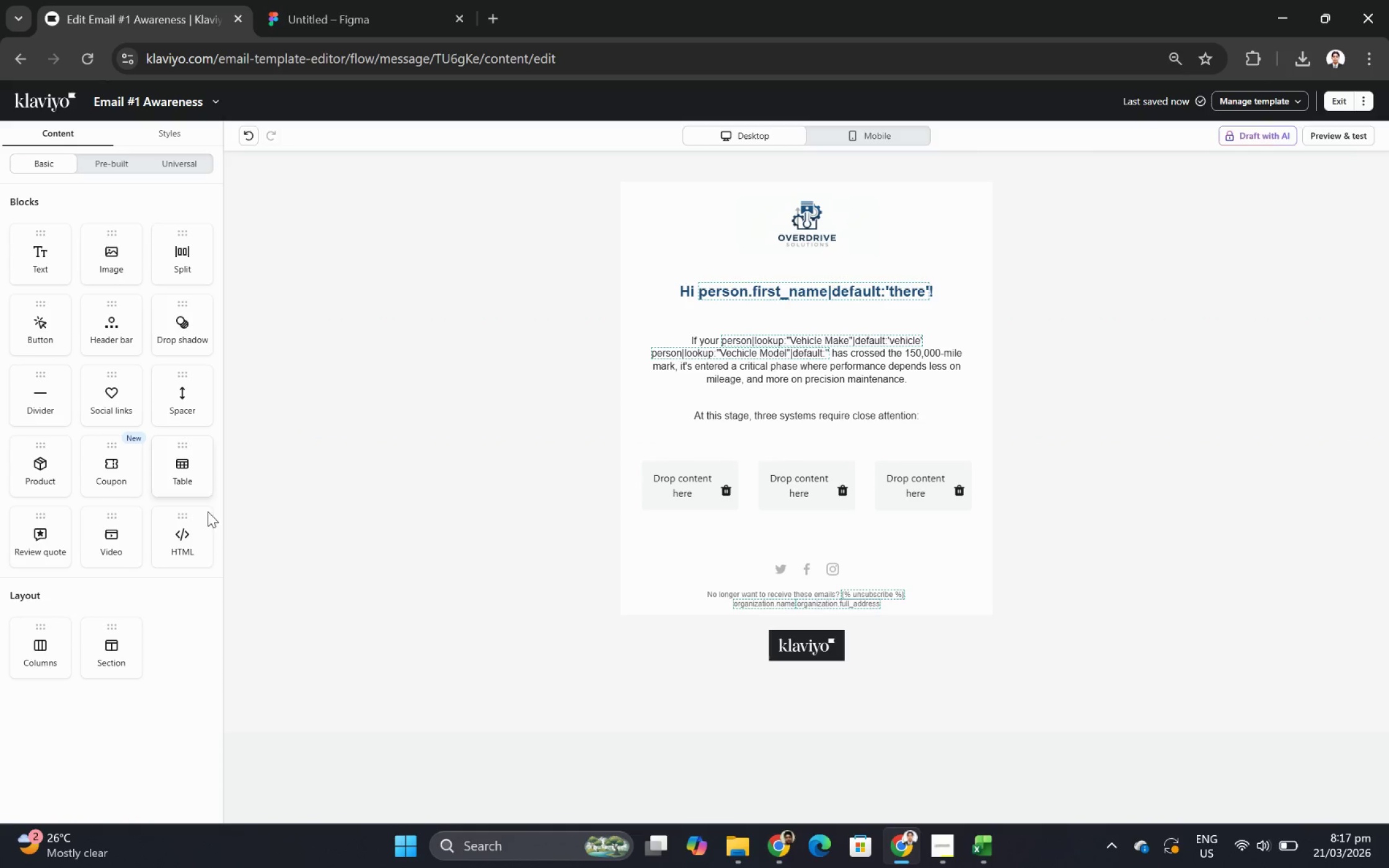 
wait(34.81)
 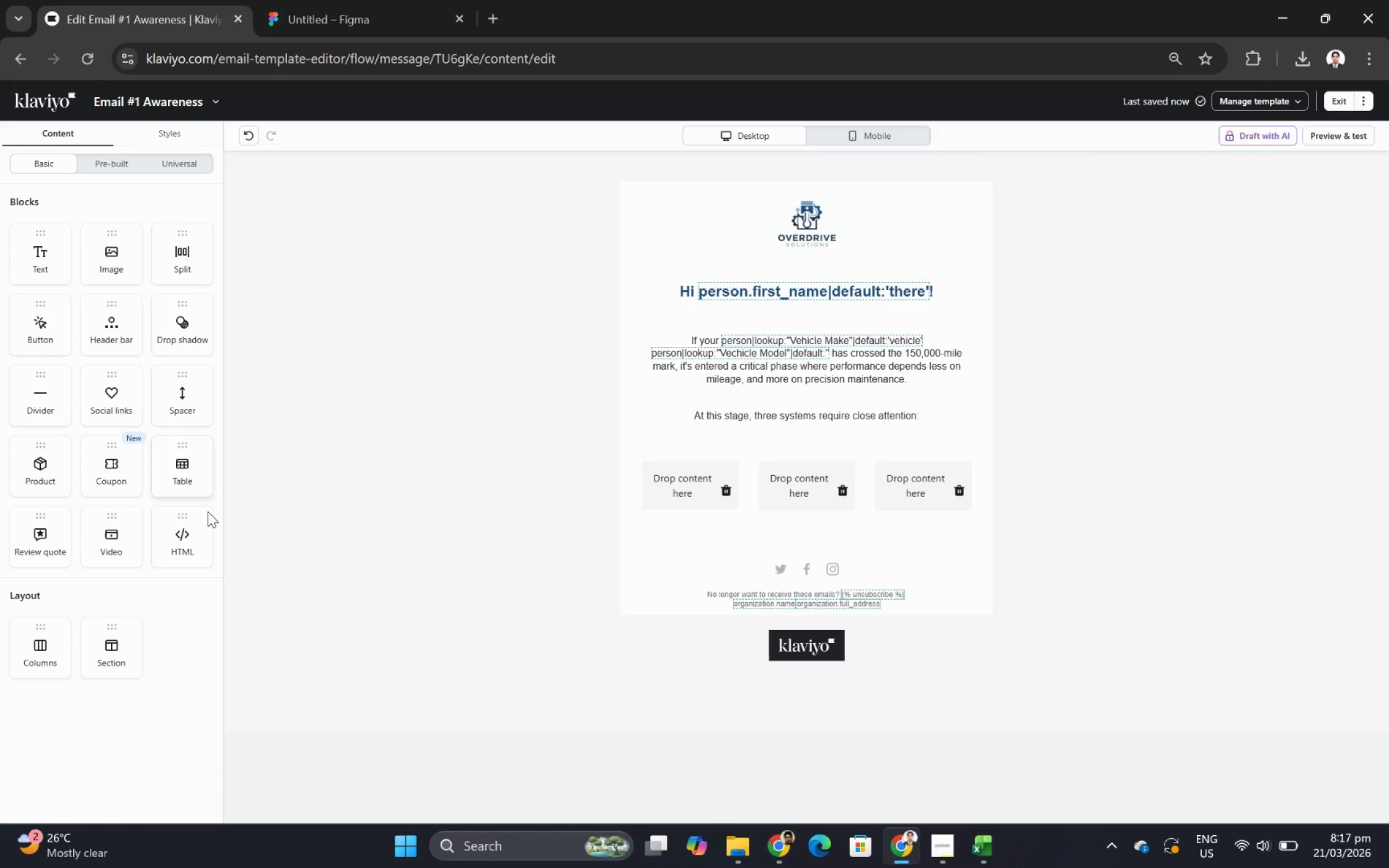 
left_click_drag(start_coordinate=[42, 253], to_coordinate=[676, 489])
 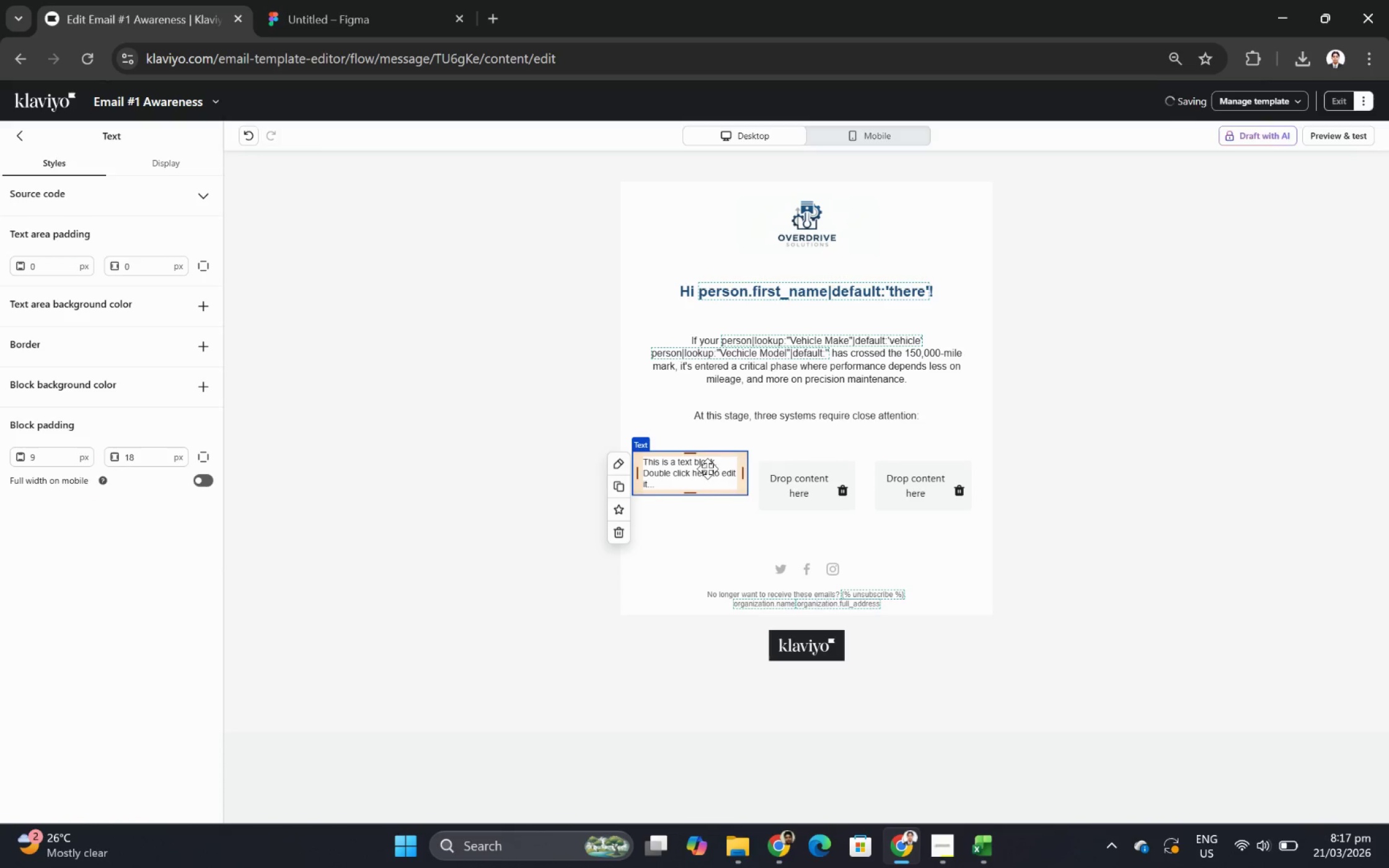 
double_click([702, 467])
 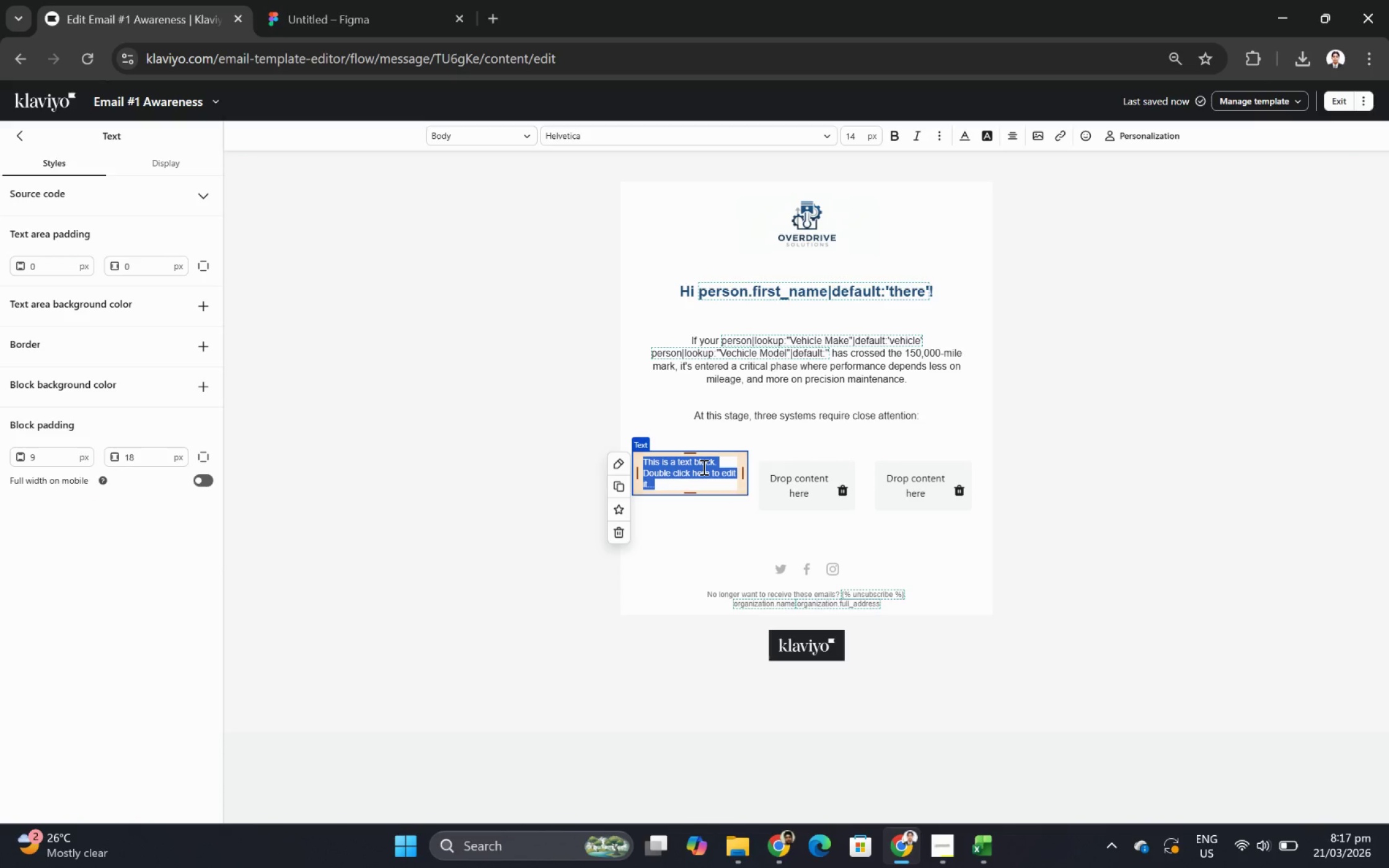 
type(01)
 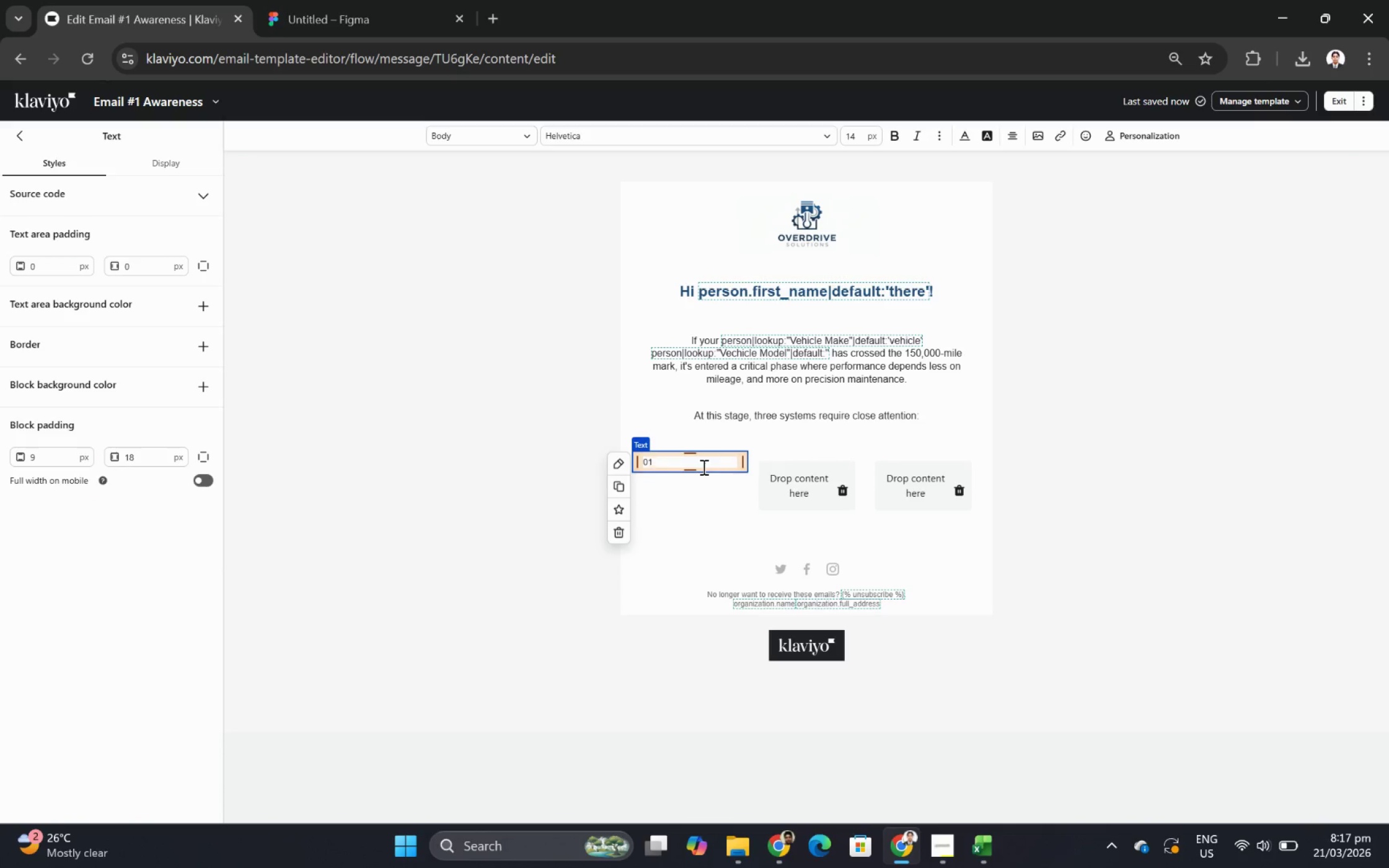 
key(Control+A)
 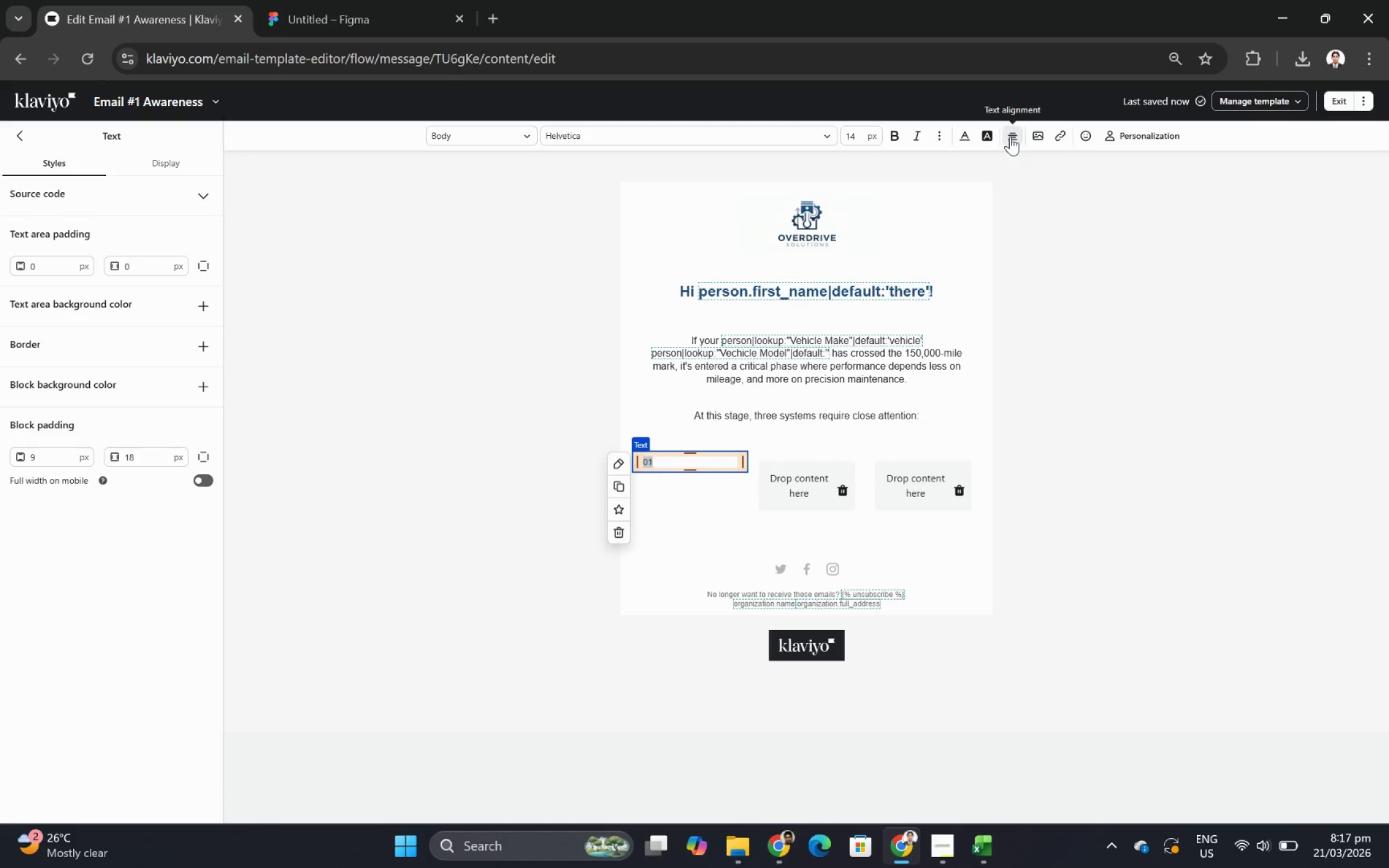 
left_click([1033, 161])
 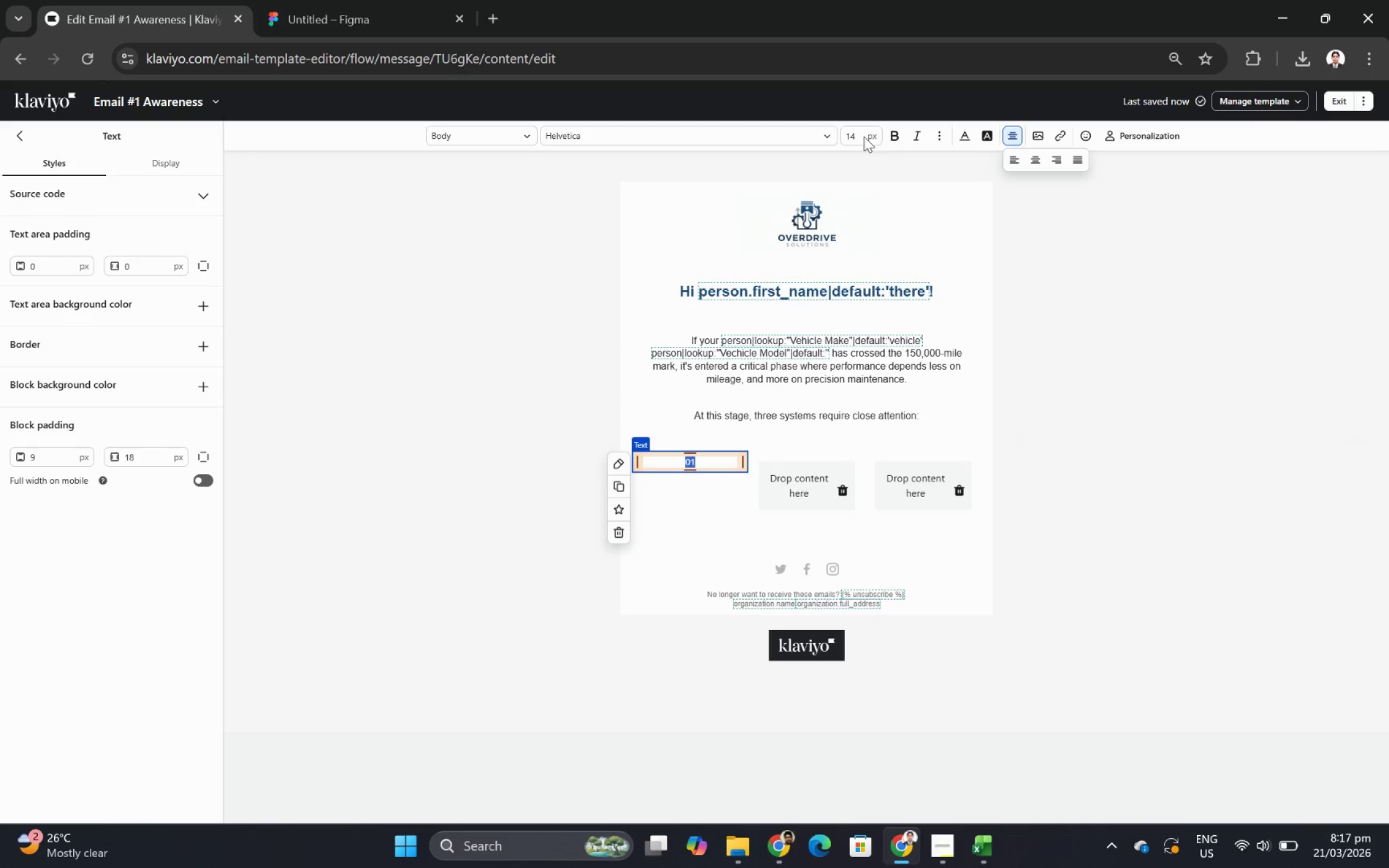 
double_click([862, 136])
 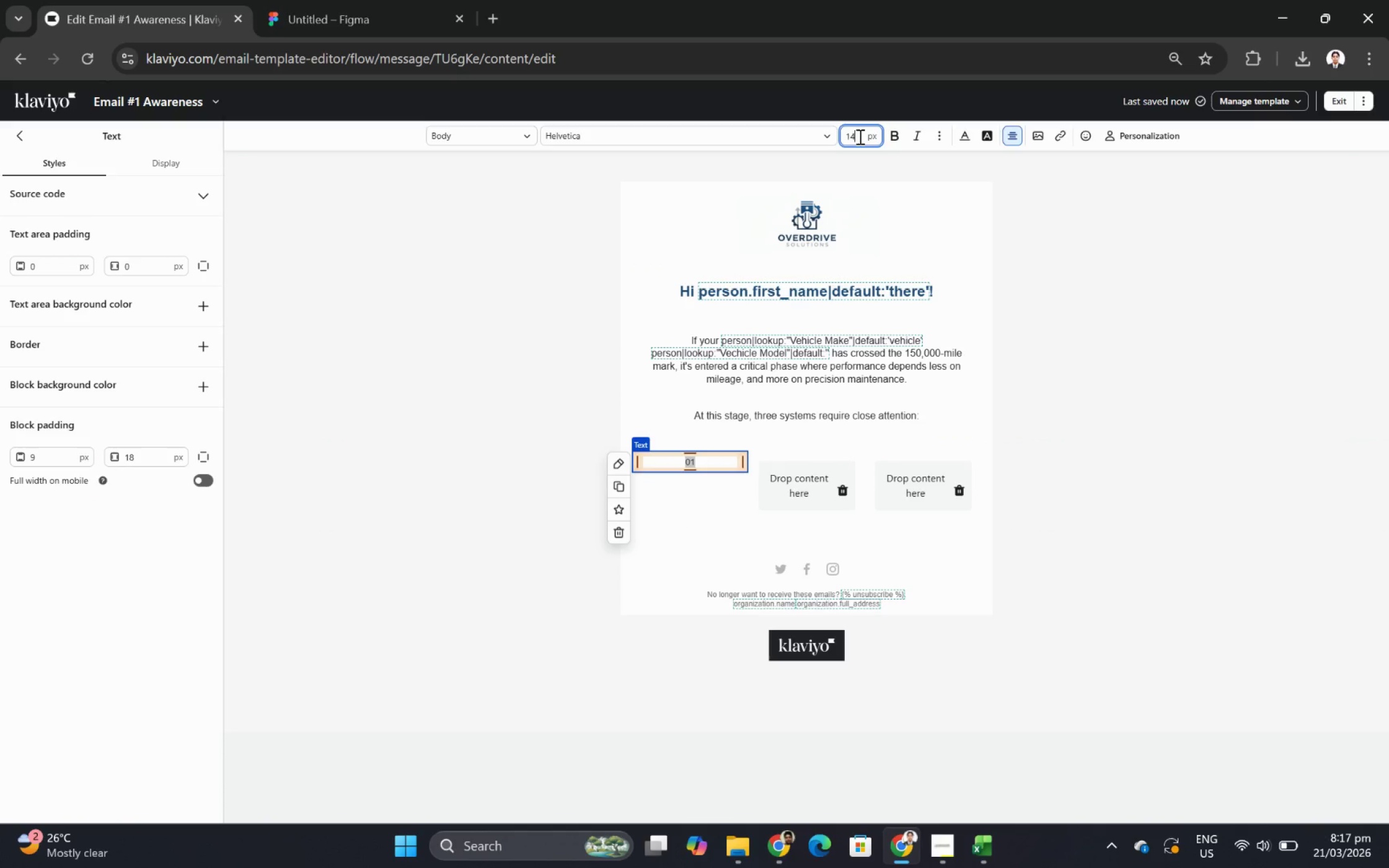 
triple_click([858, 136])
 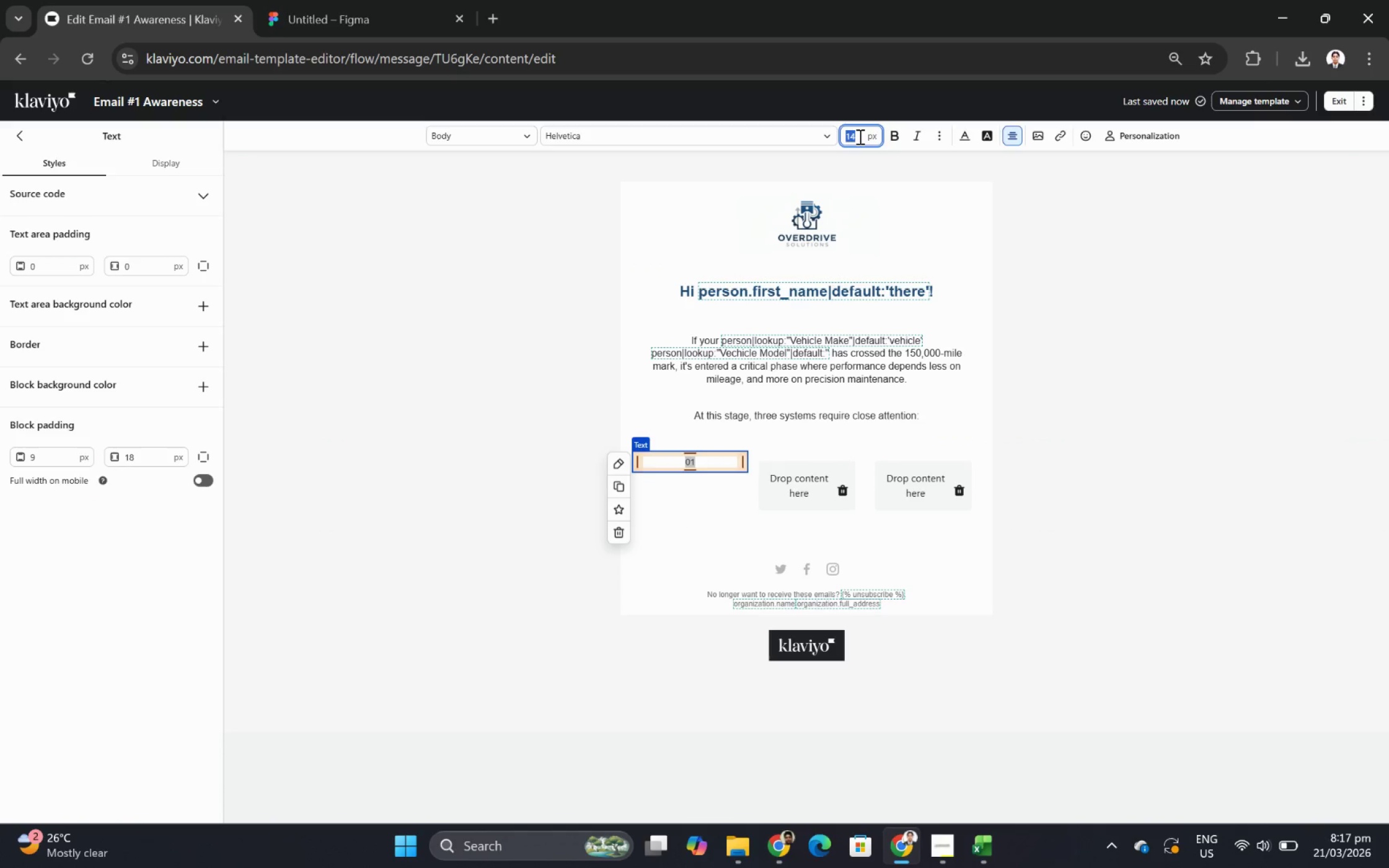 
triple_click([858, 136])
 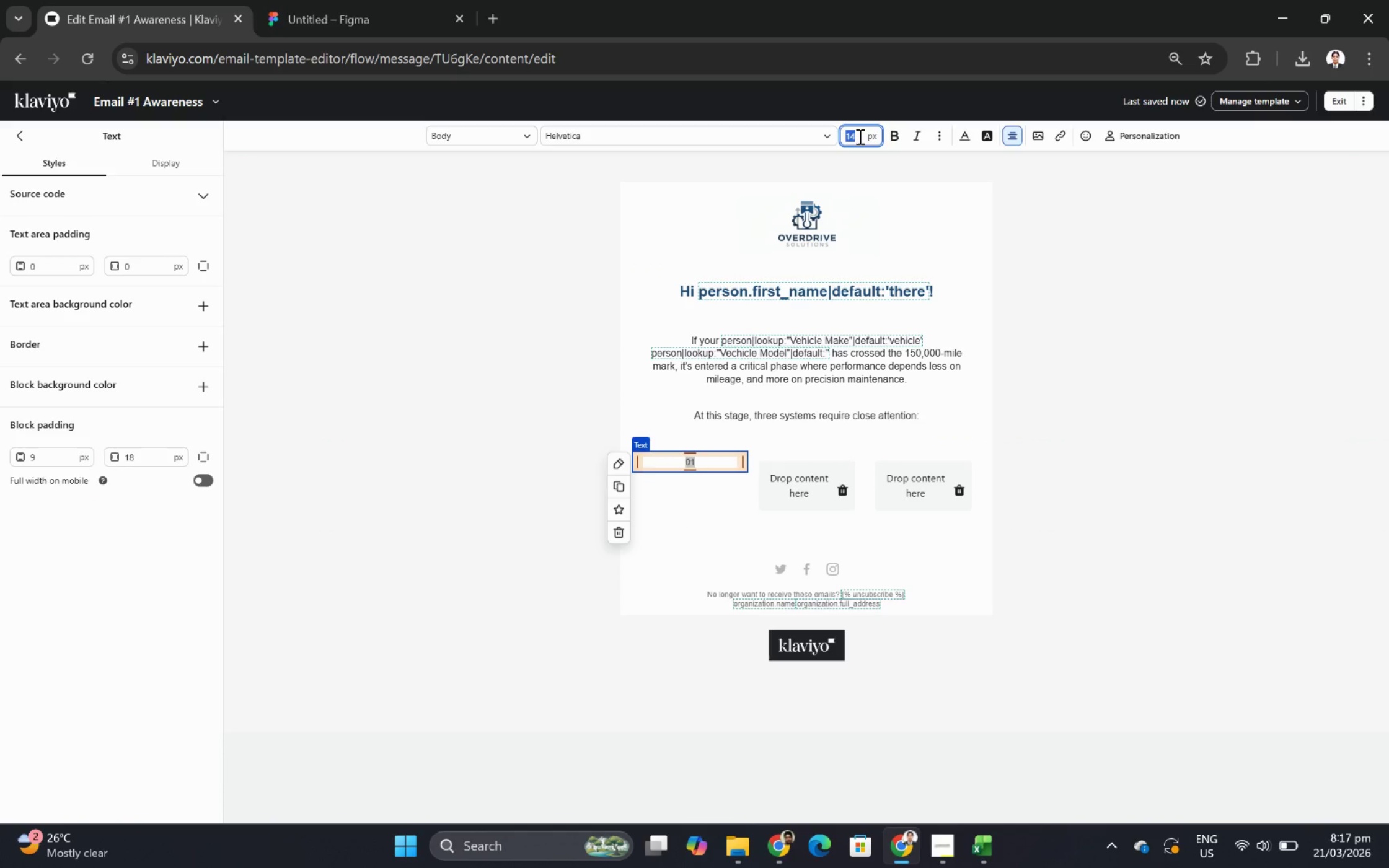 
key(Numpad2)
 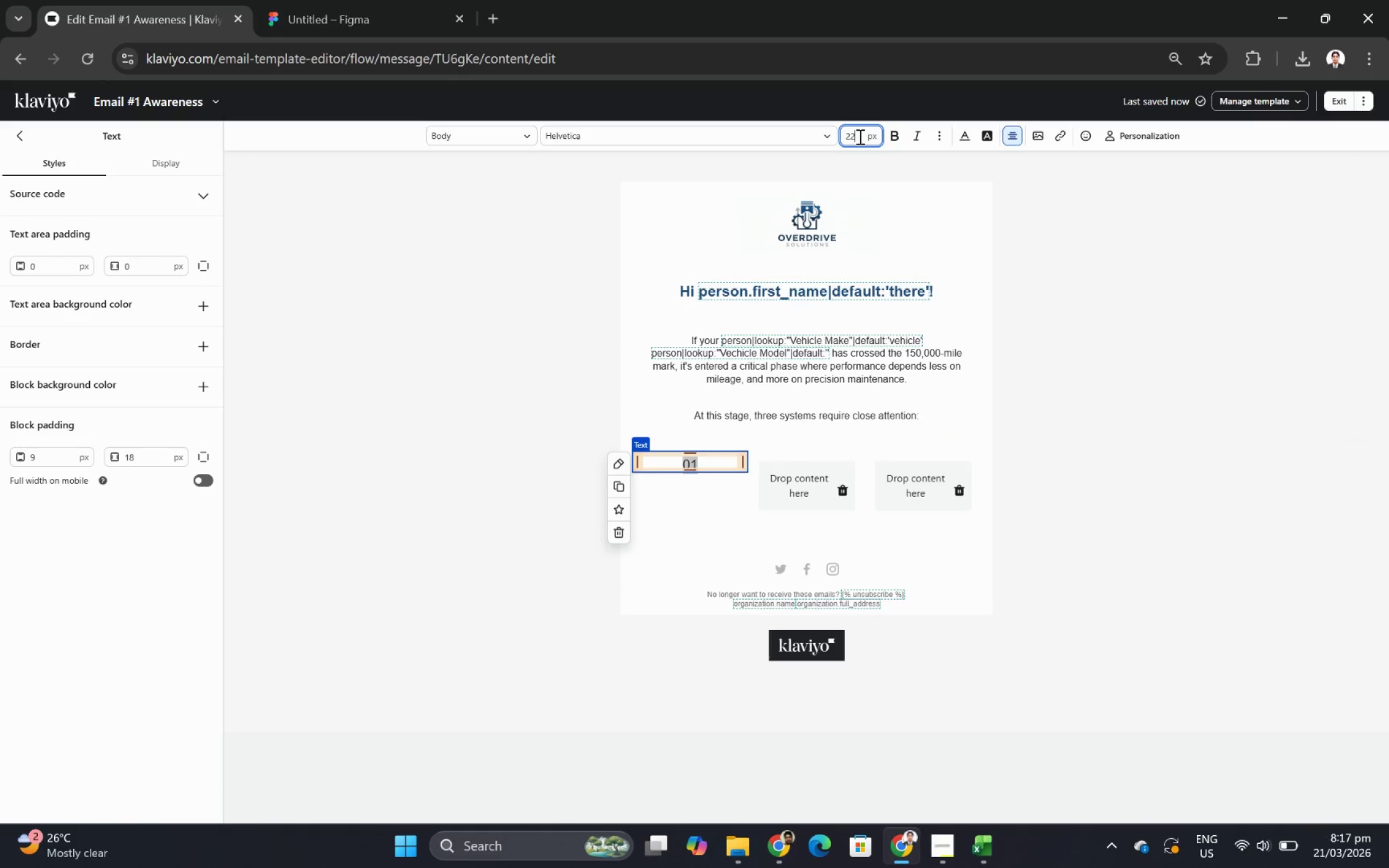 
key(Numpad2)
 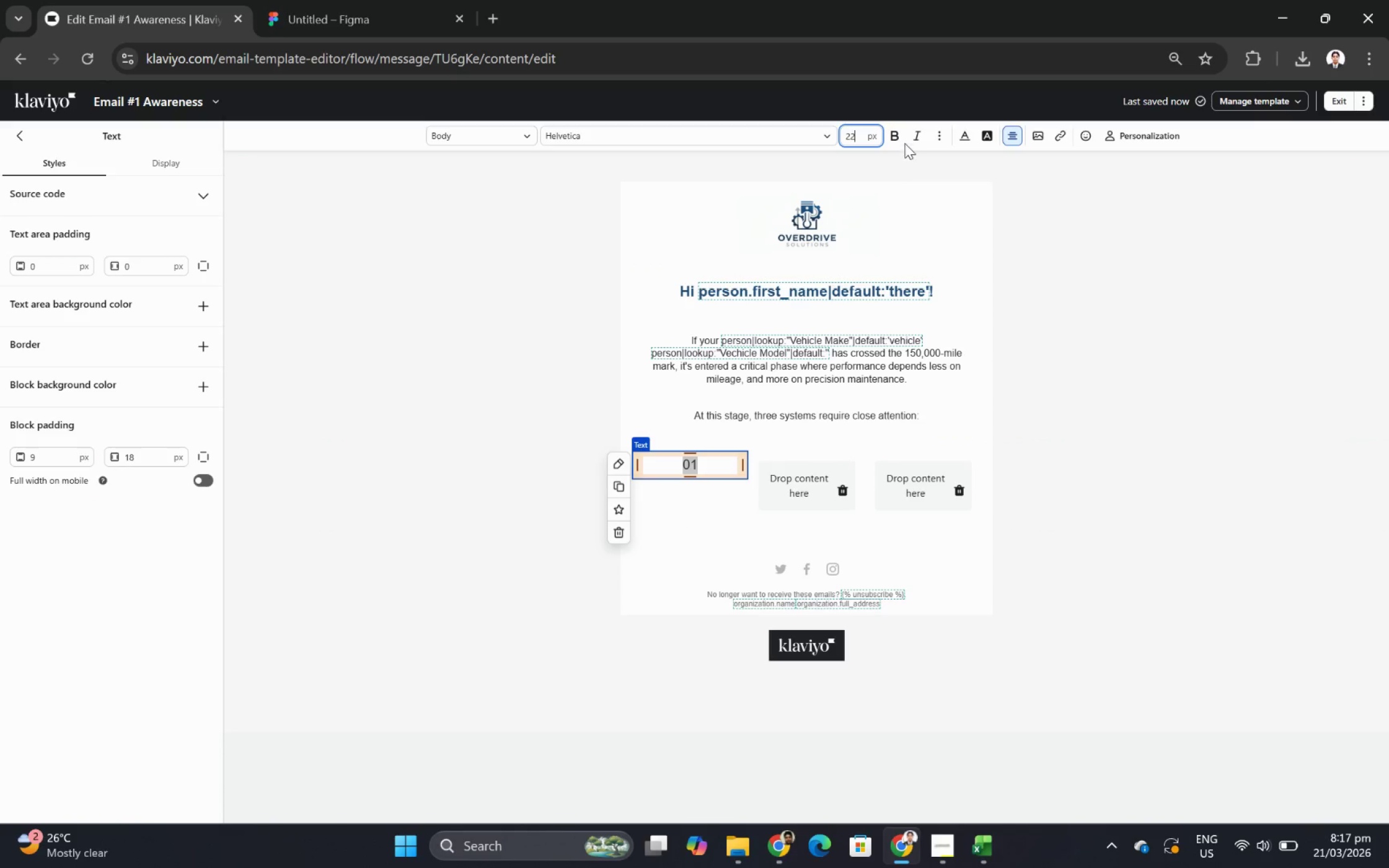 
left_click([889, 136])
 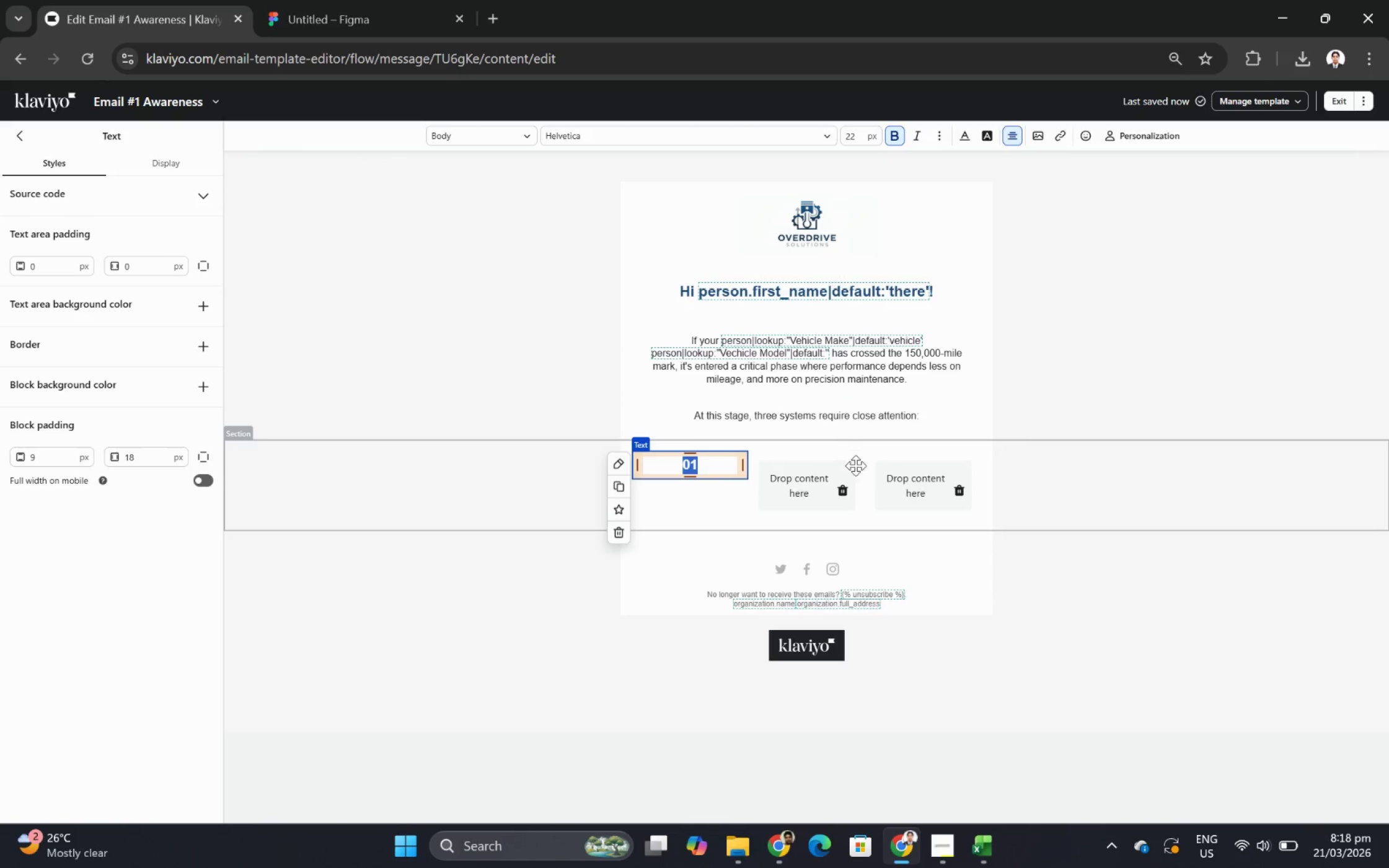 
left_click([844, 478])
 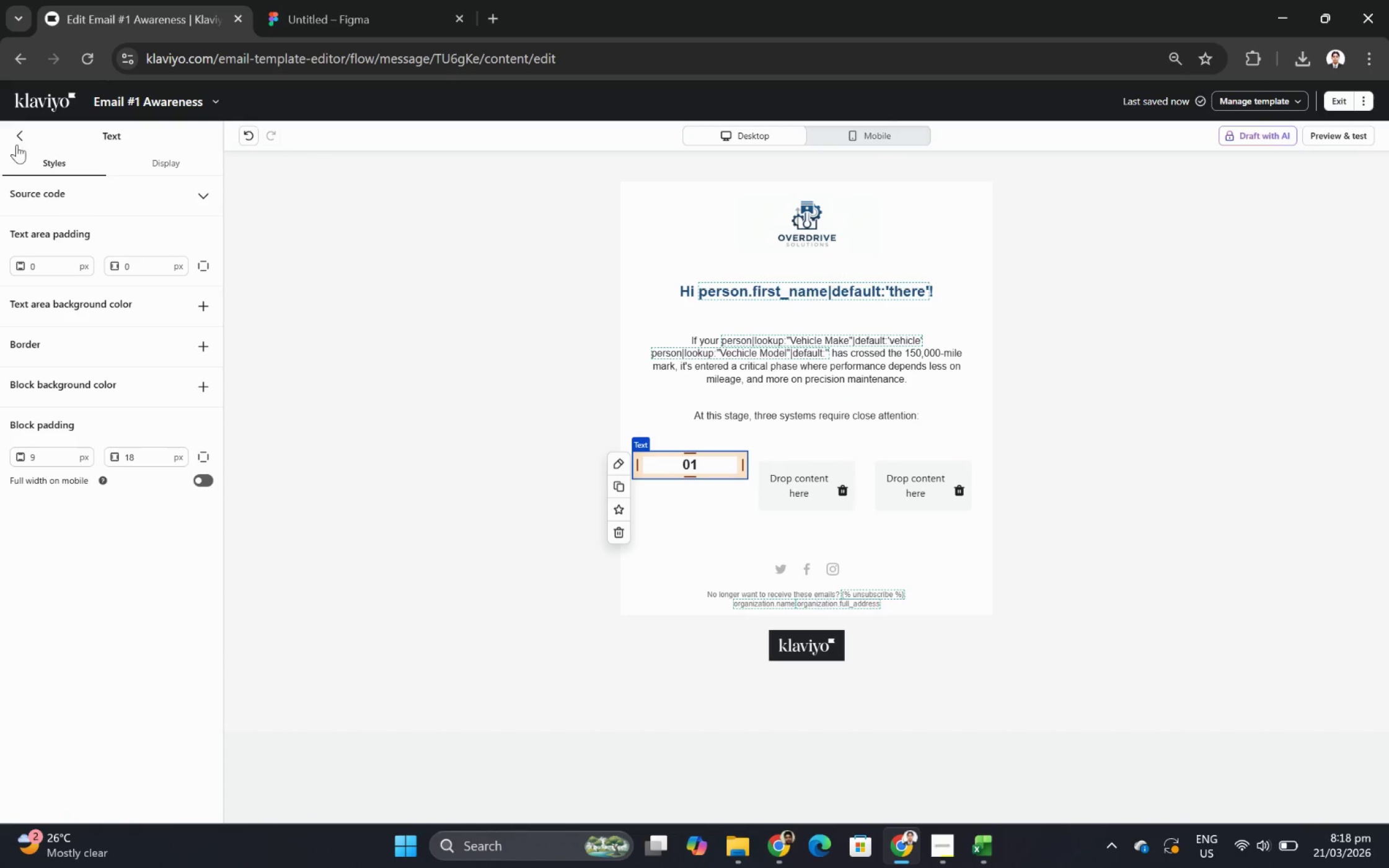 
left_click_drag(start_coordinate=[43, 253], to_coordinate=[718, 487])
 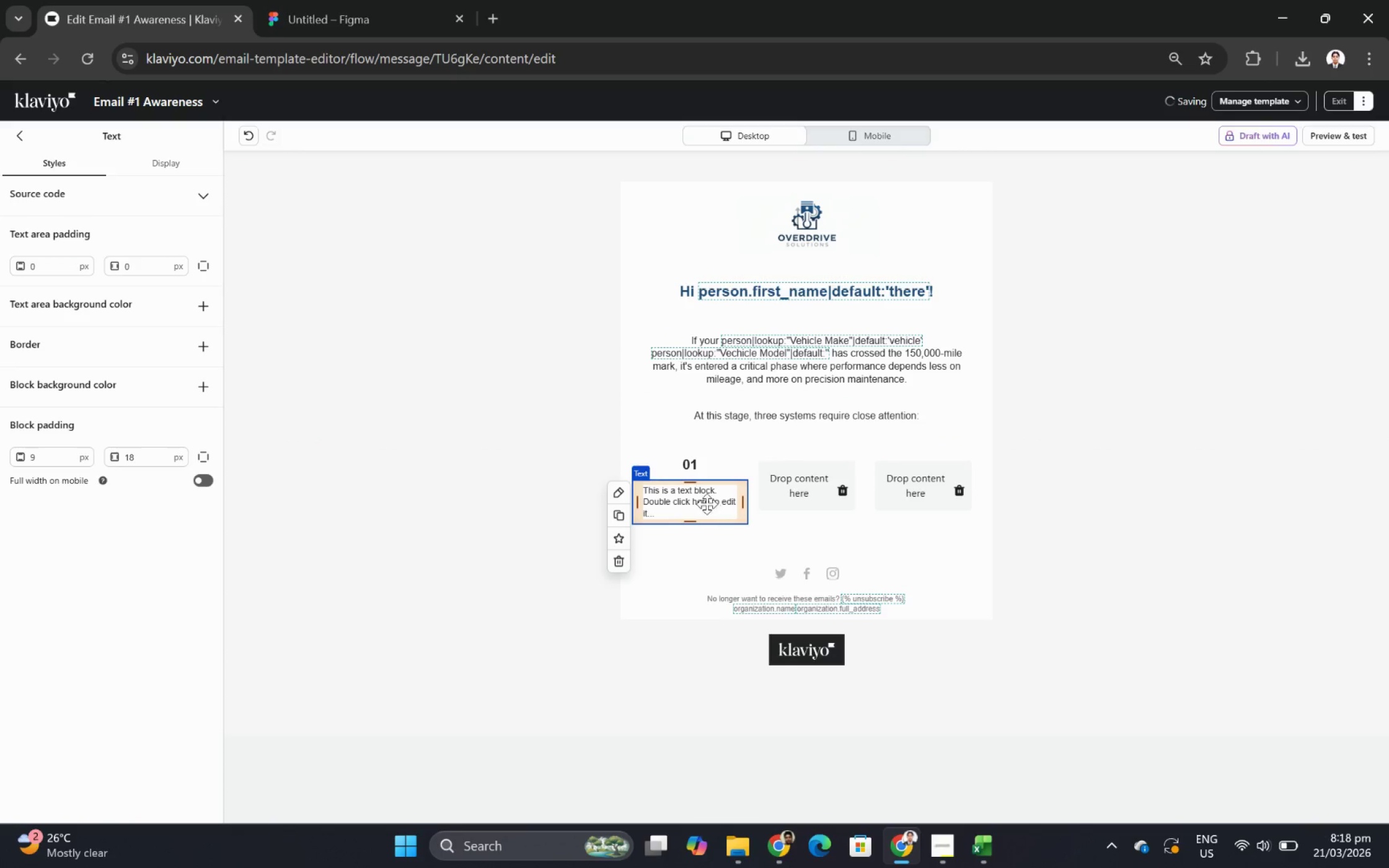 
double_click([705, 503])
 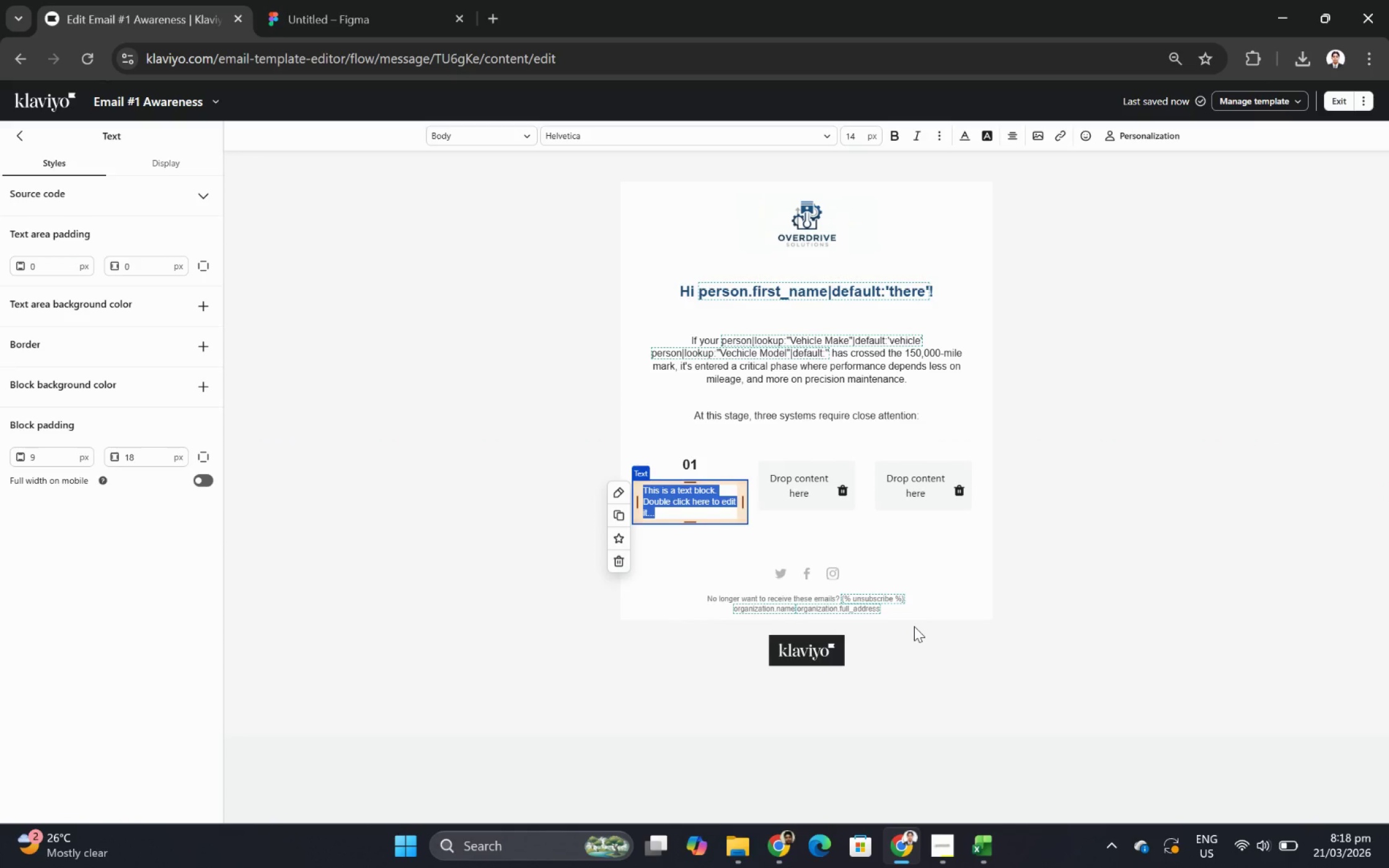 
wait(8.88)
 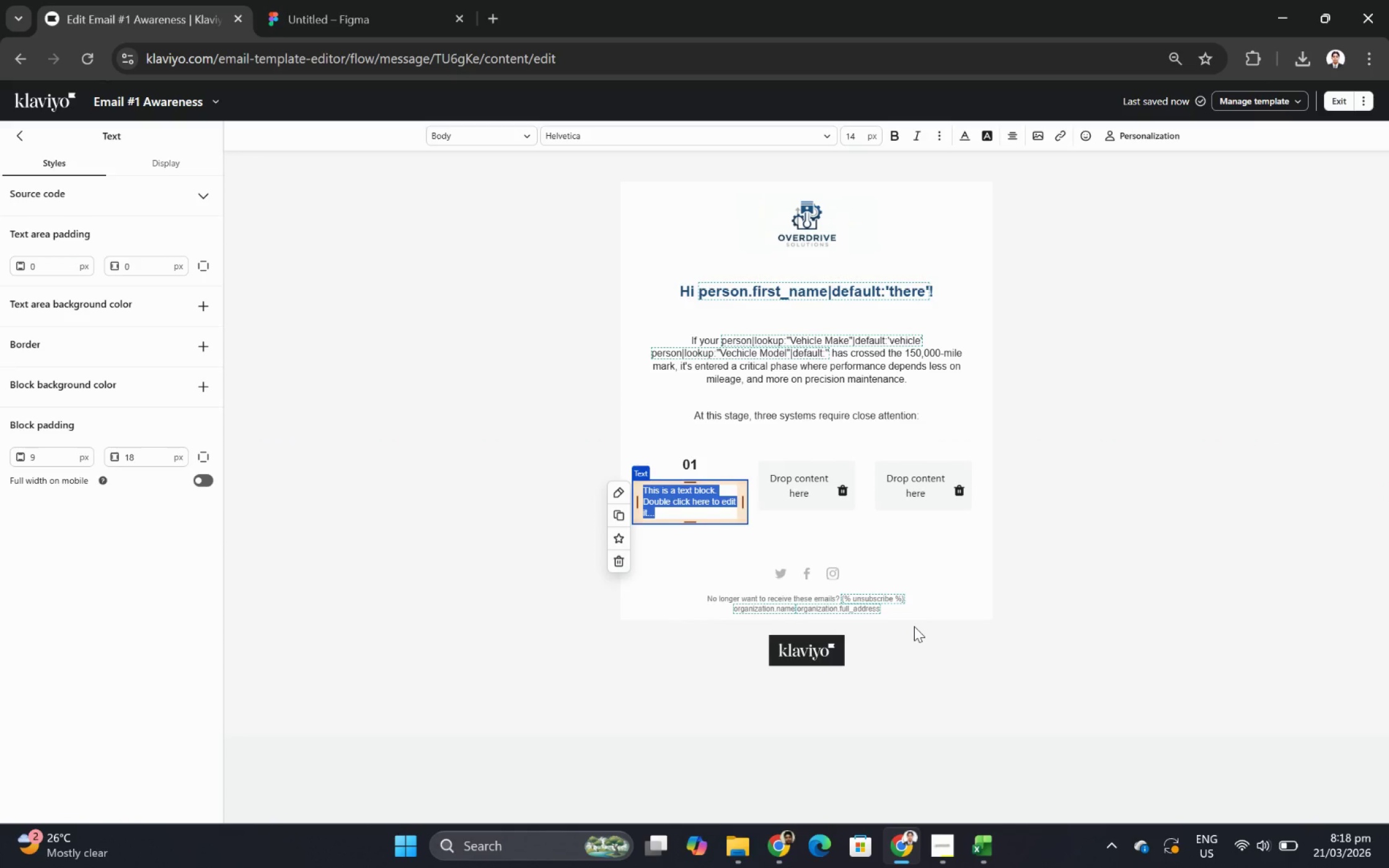 
type(Trands)
key(Backspace)
key(Backspace)
type(smission Fluid Oxidation)
 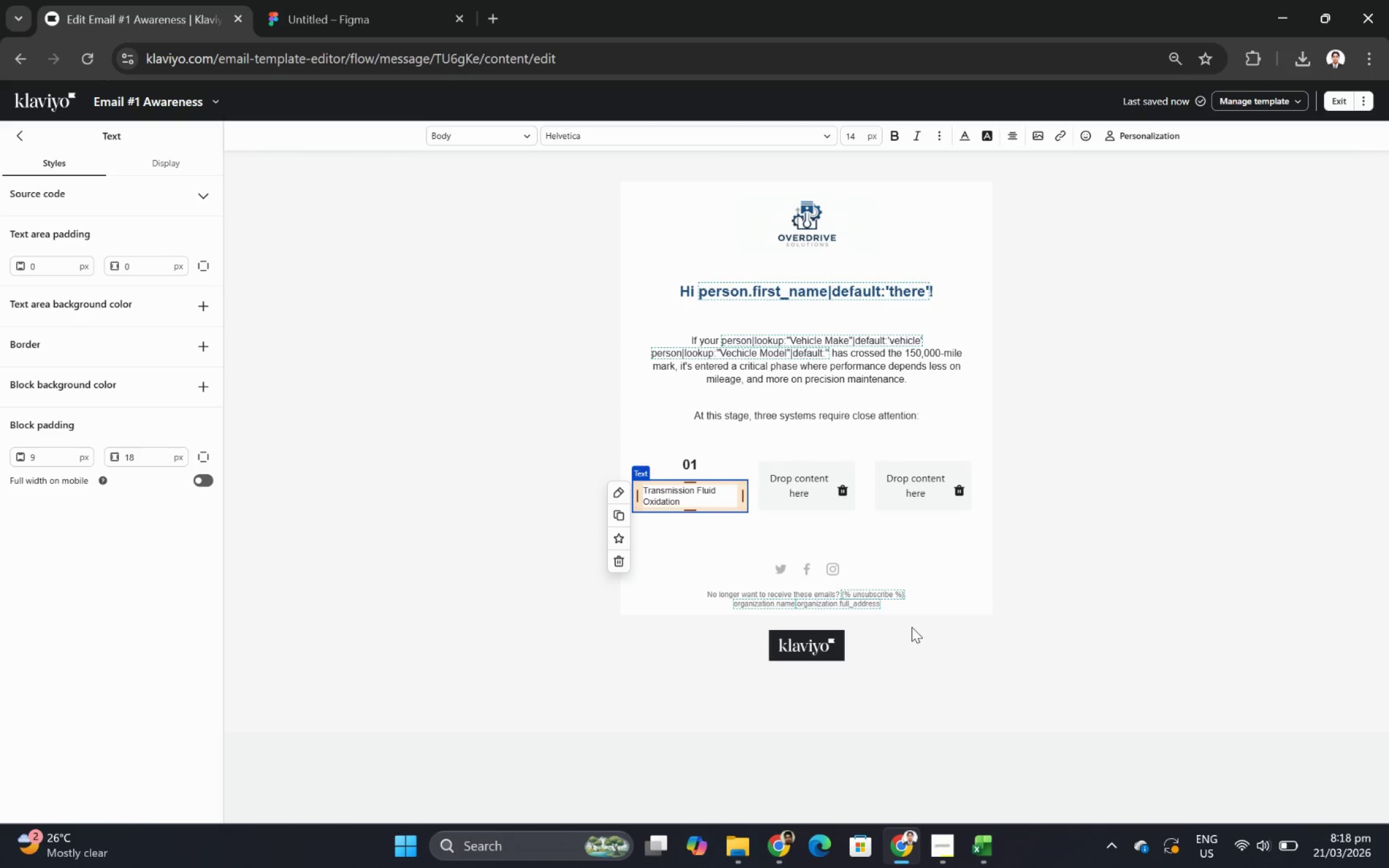 
key(Control+A)
 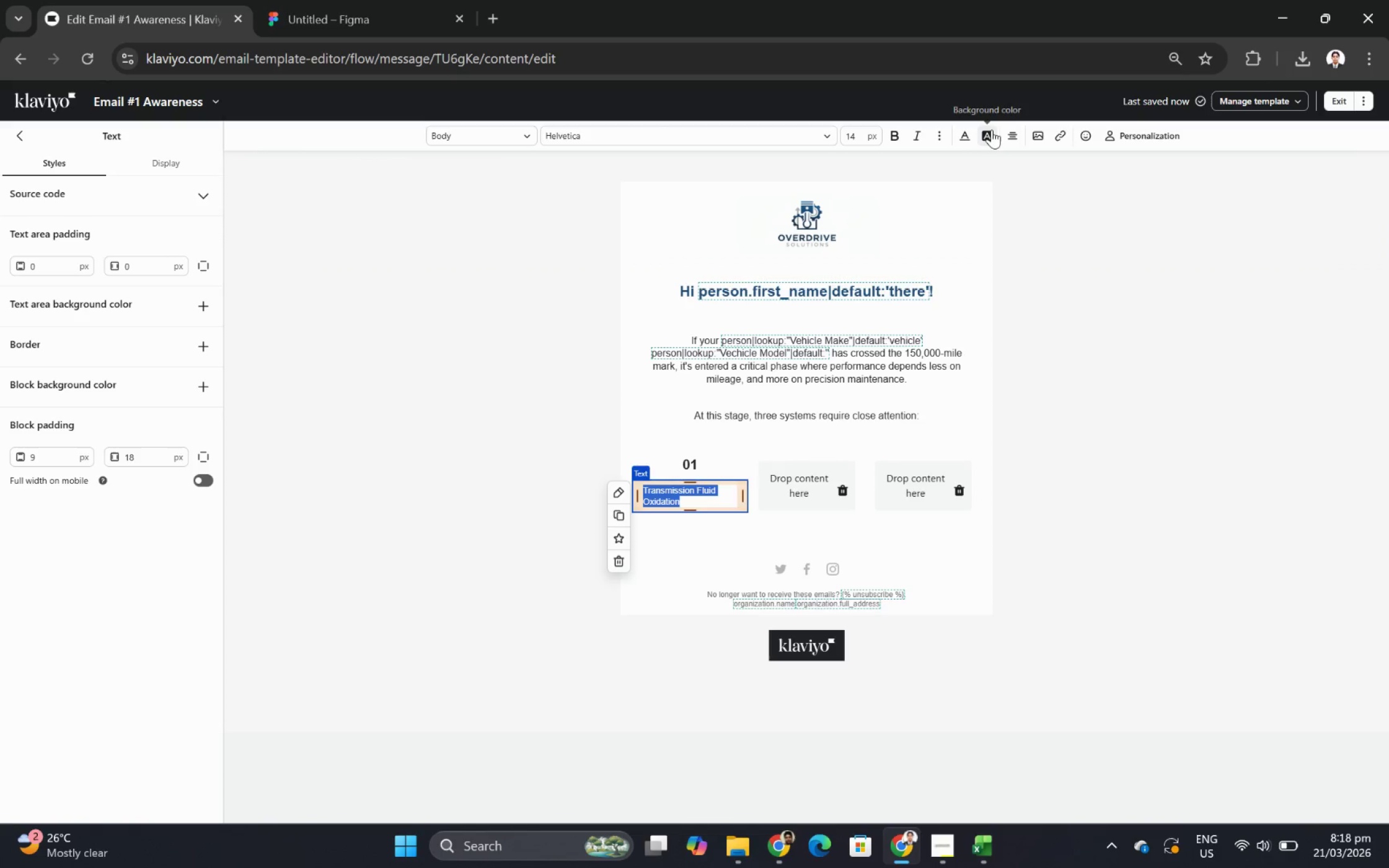 
left_click([1013, 133])
 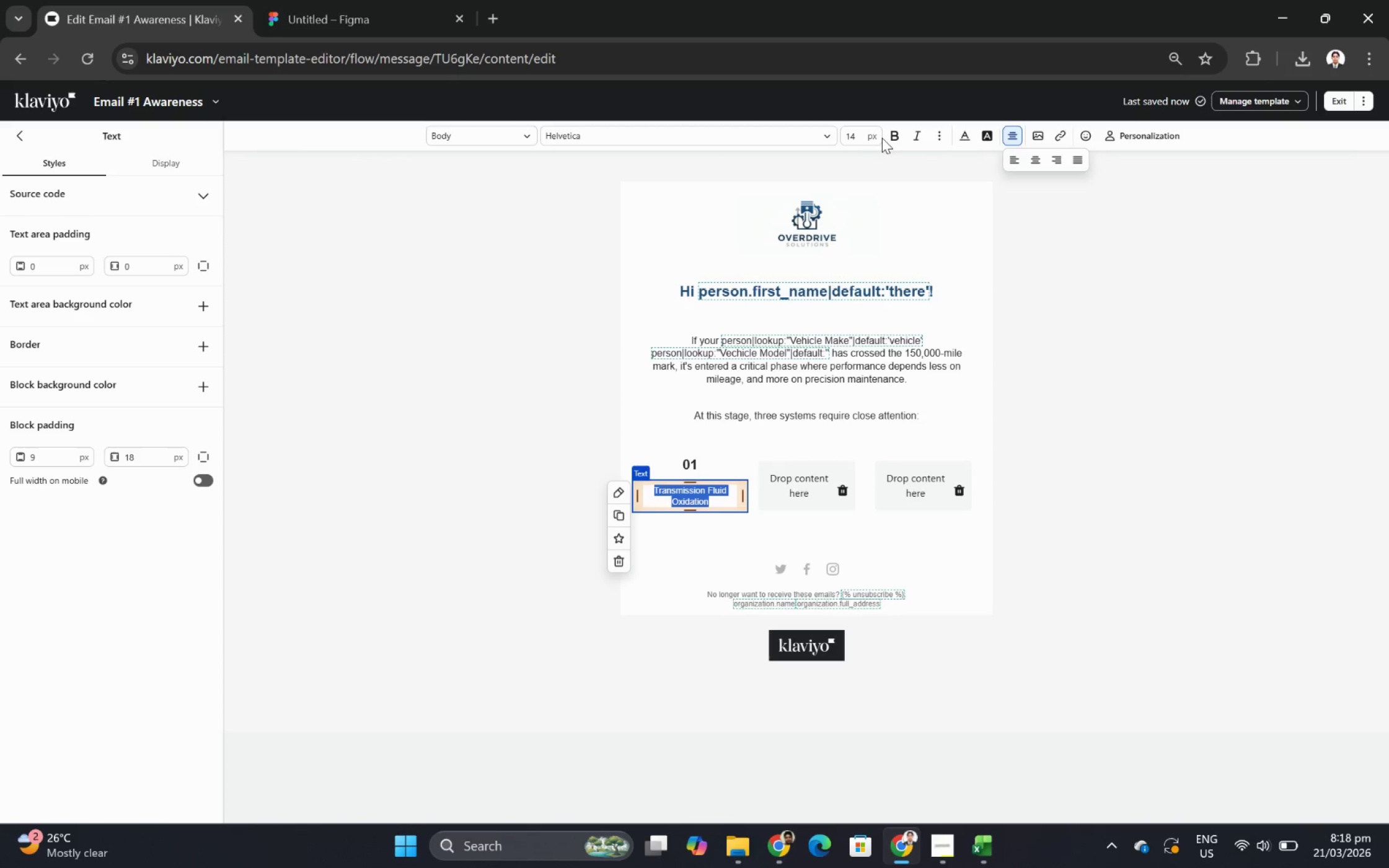 
double_click([857, 134])
 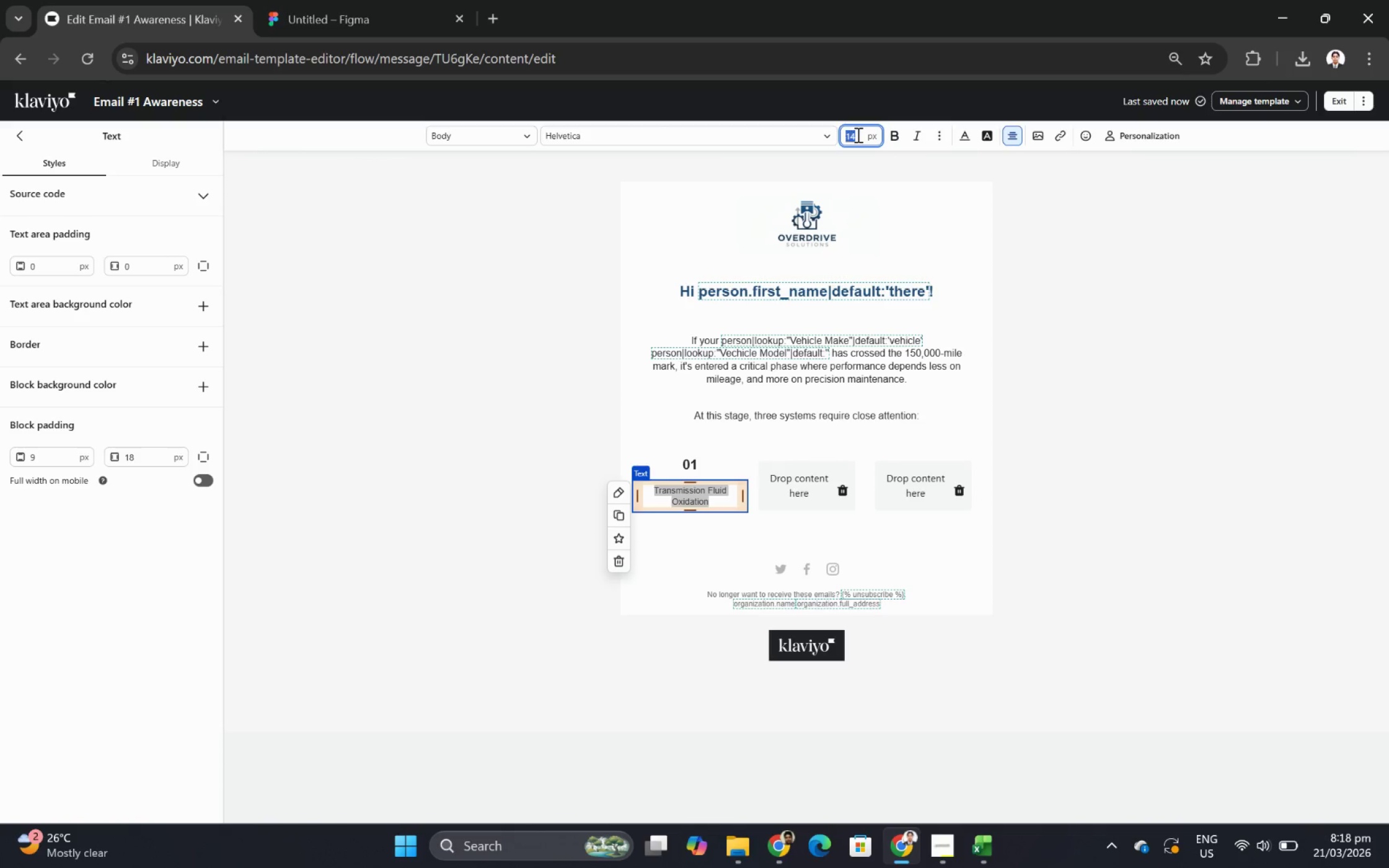 
triple_click([857, 134])
 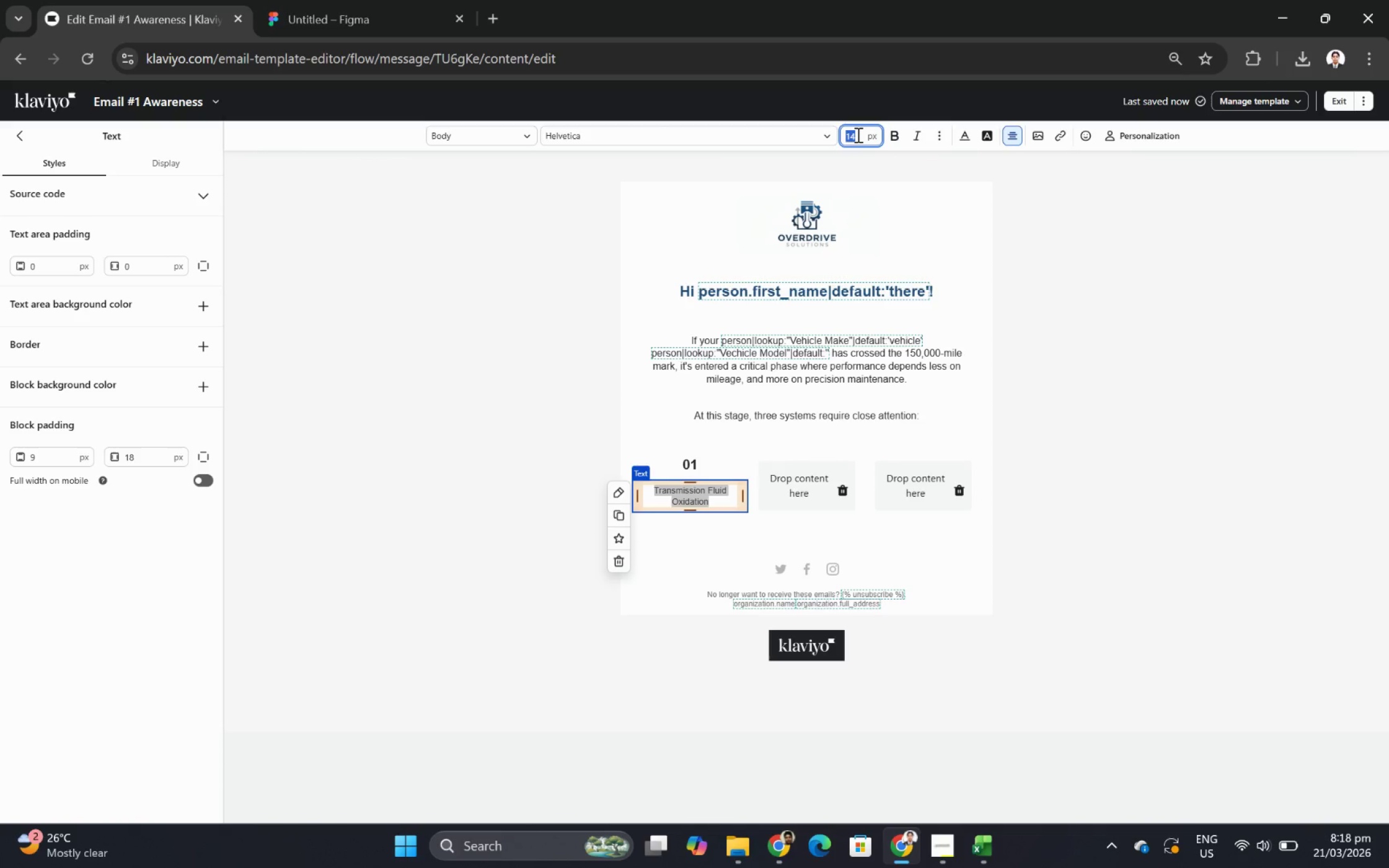 
key(Numpad1)
 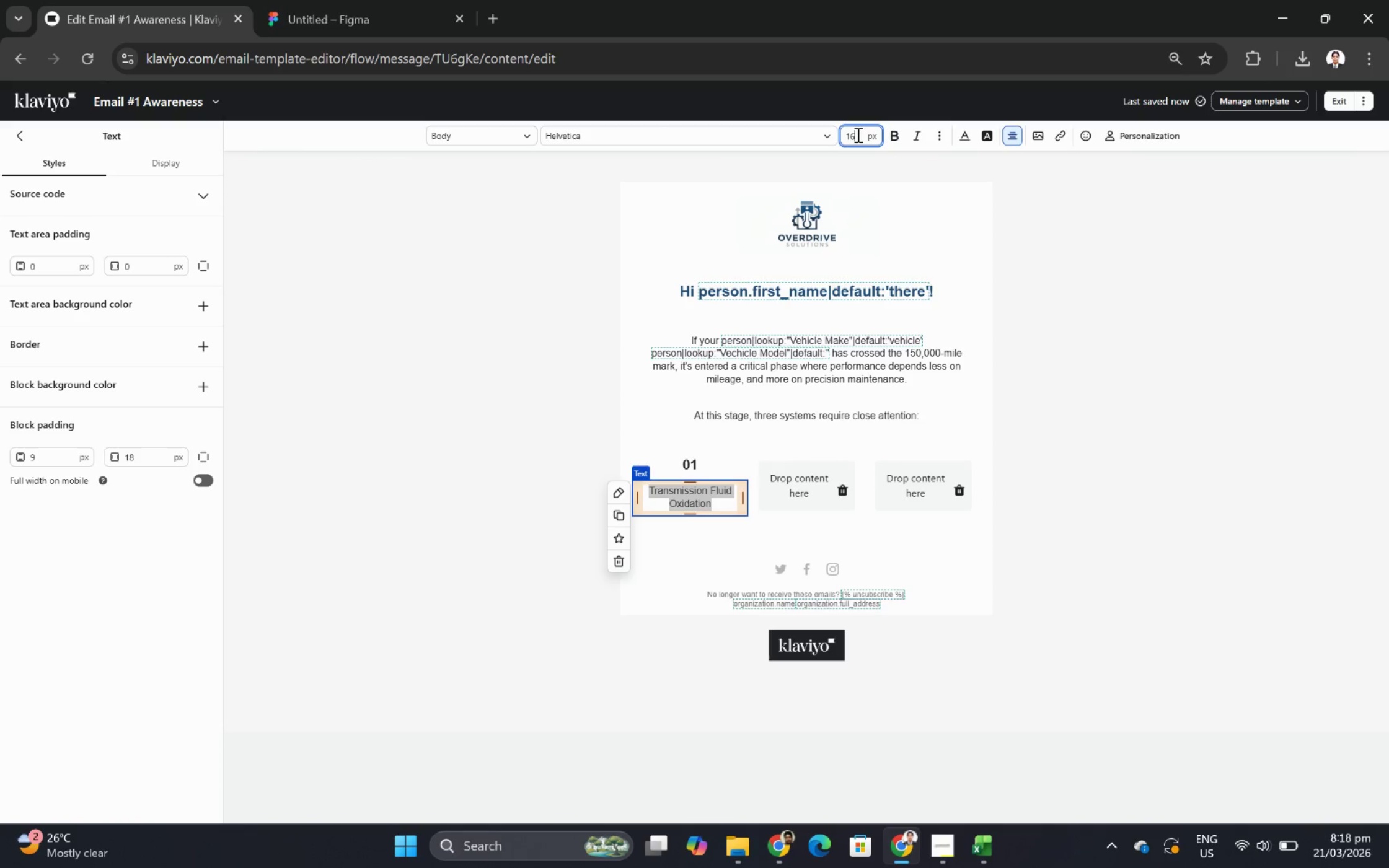 
key(Numpad6)
 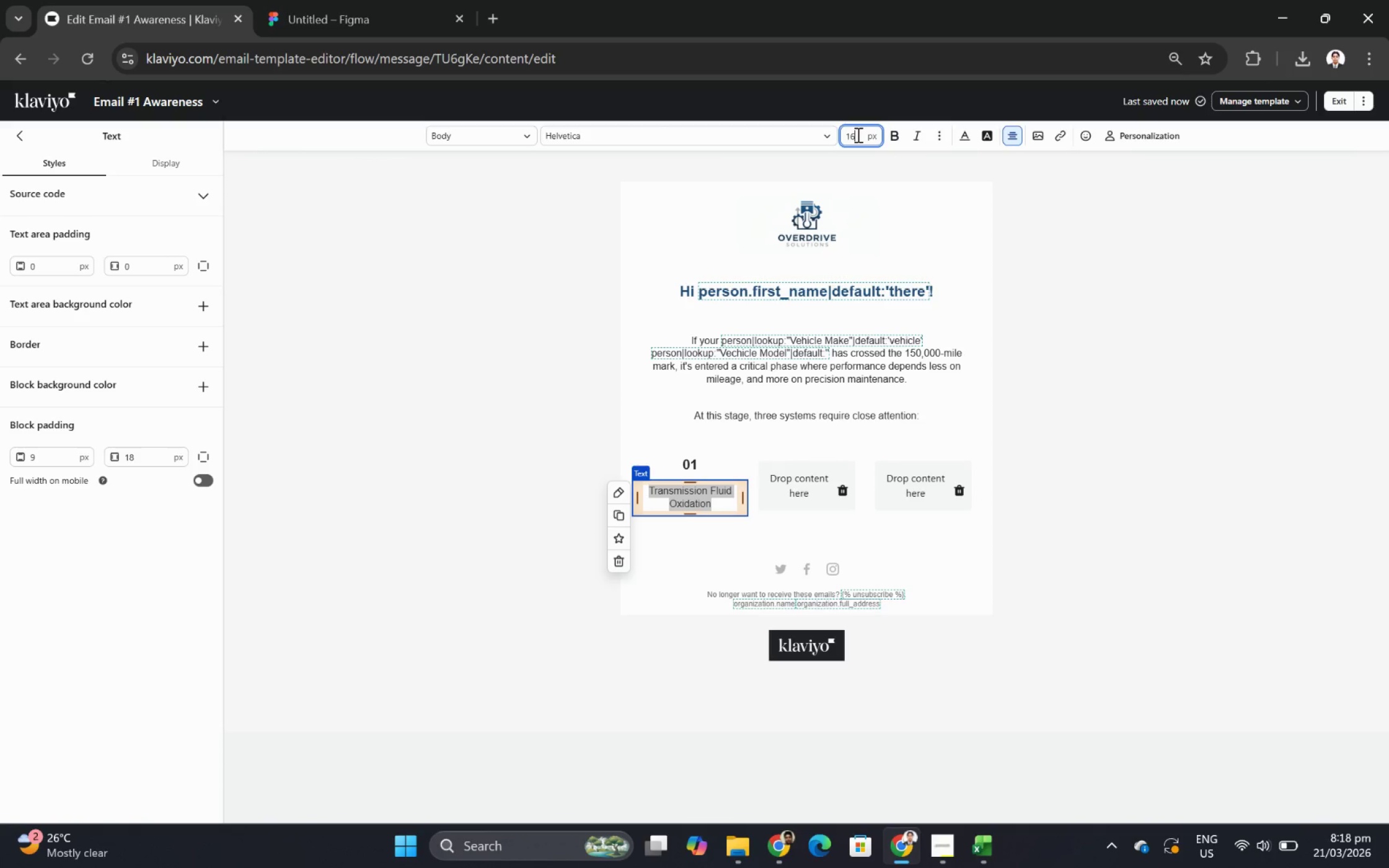 
key(Backspace)
 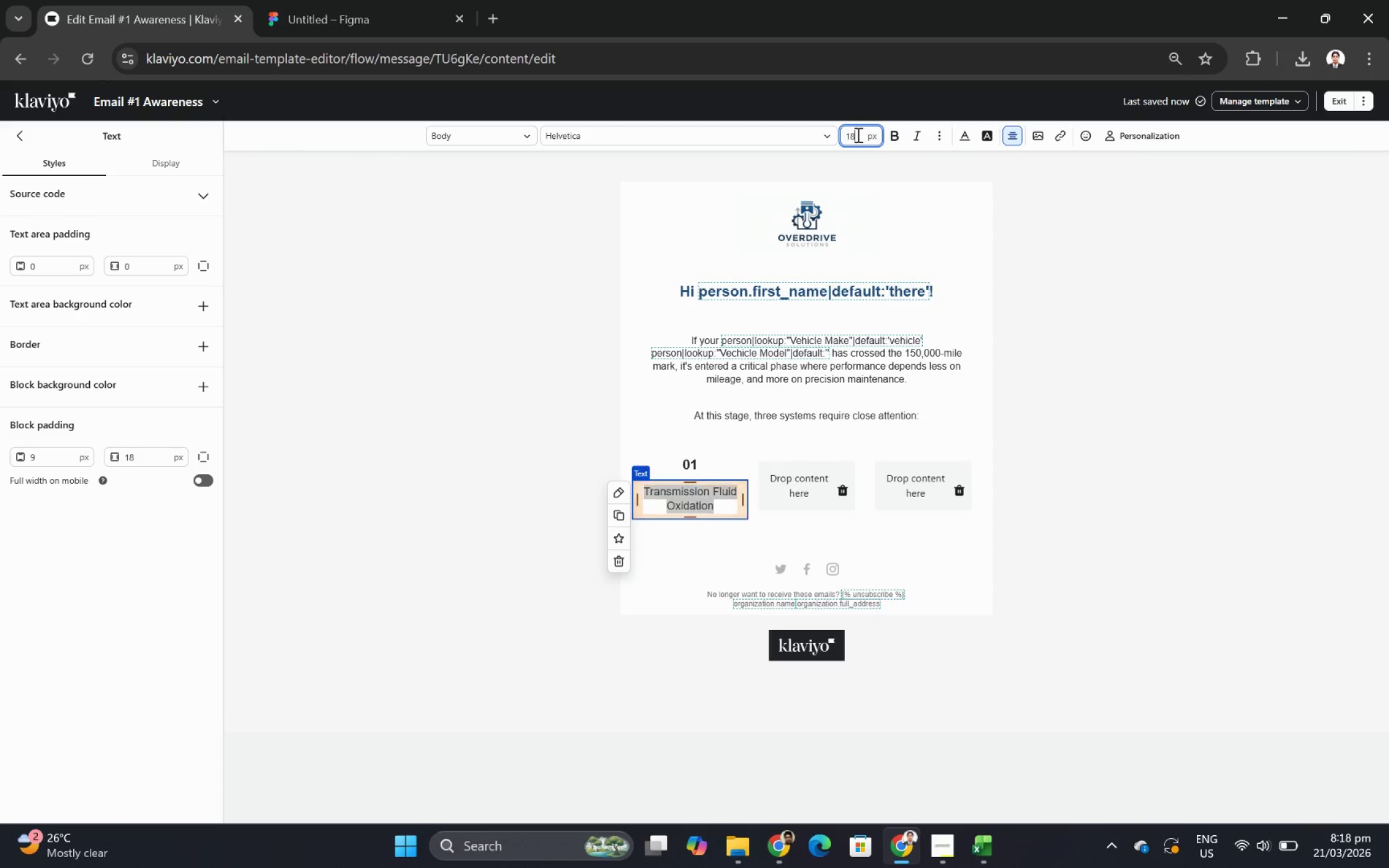 
key(Numpad8)
 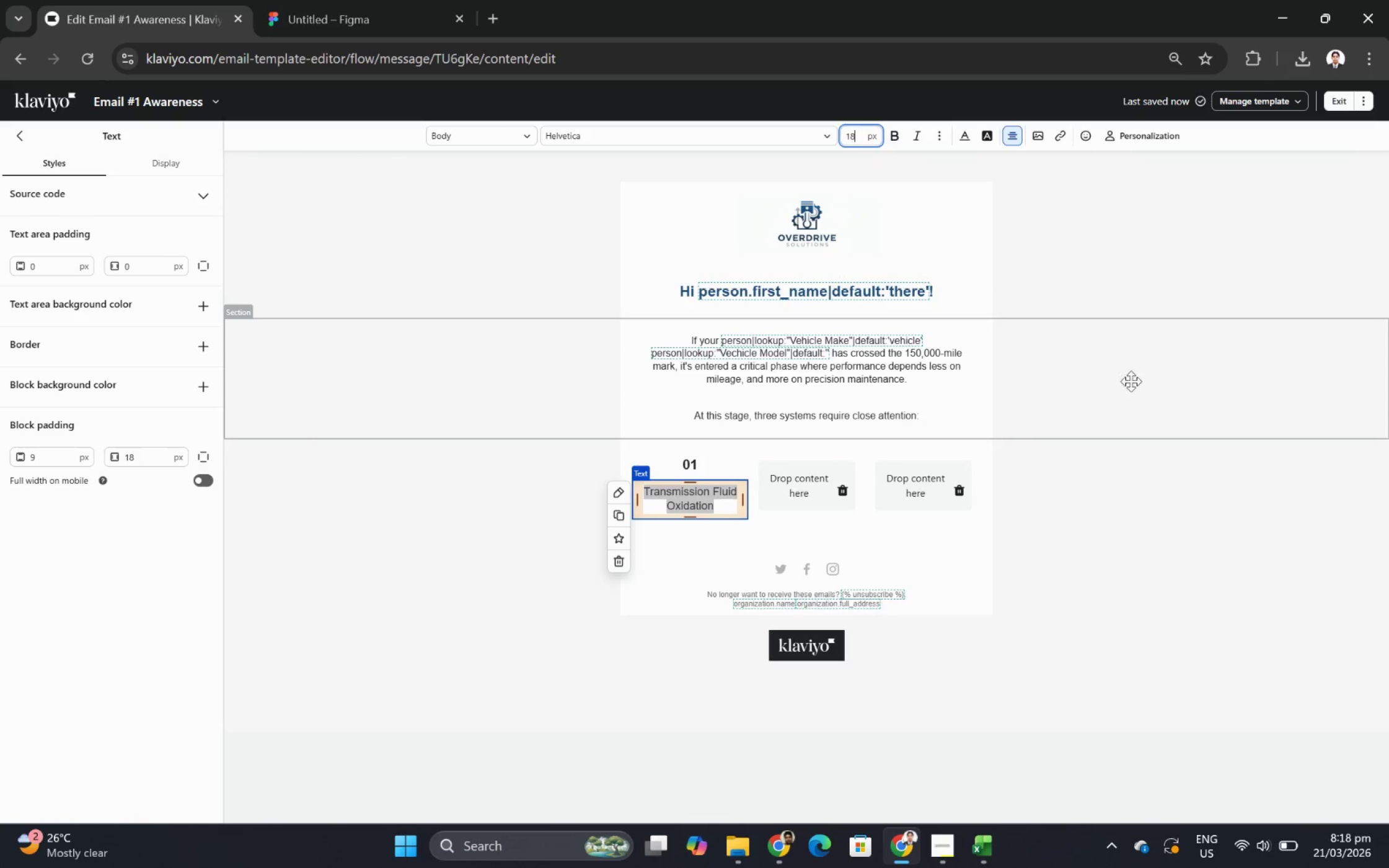 
left_click([1121, 542])
 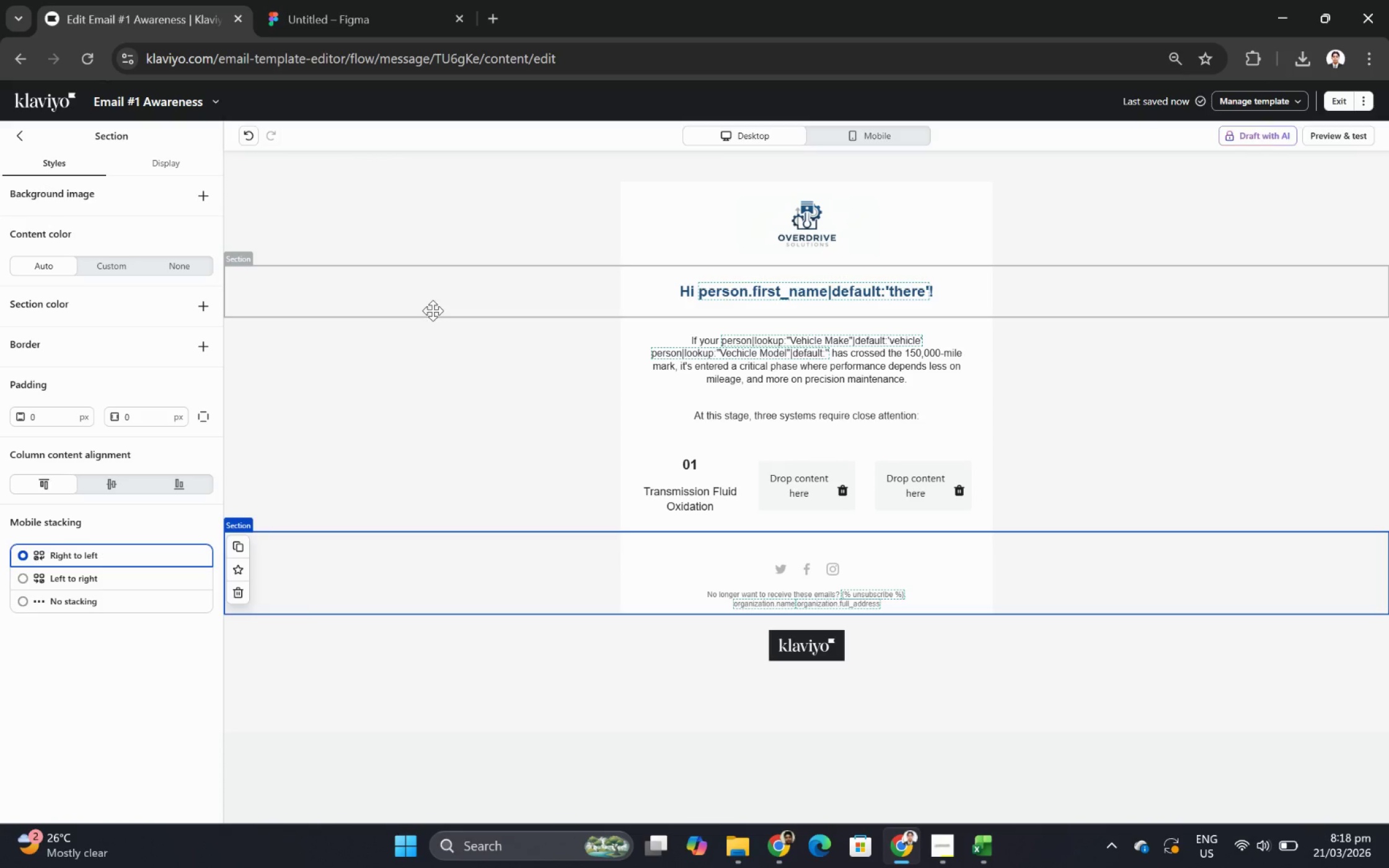 
wait(9.12)
 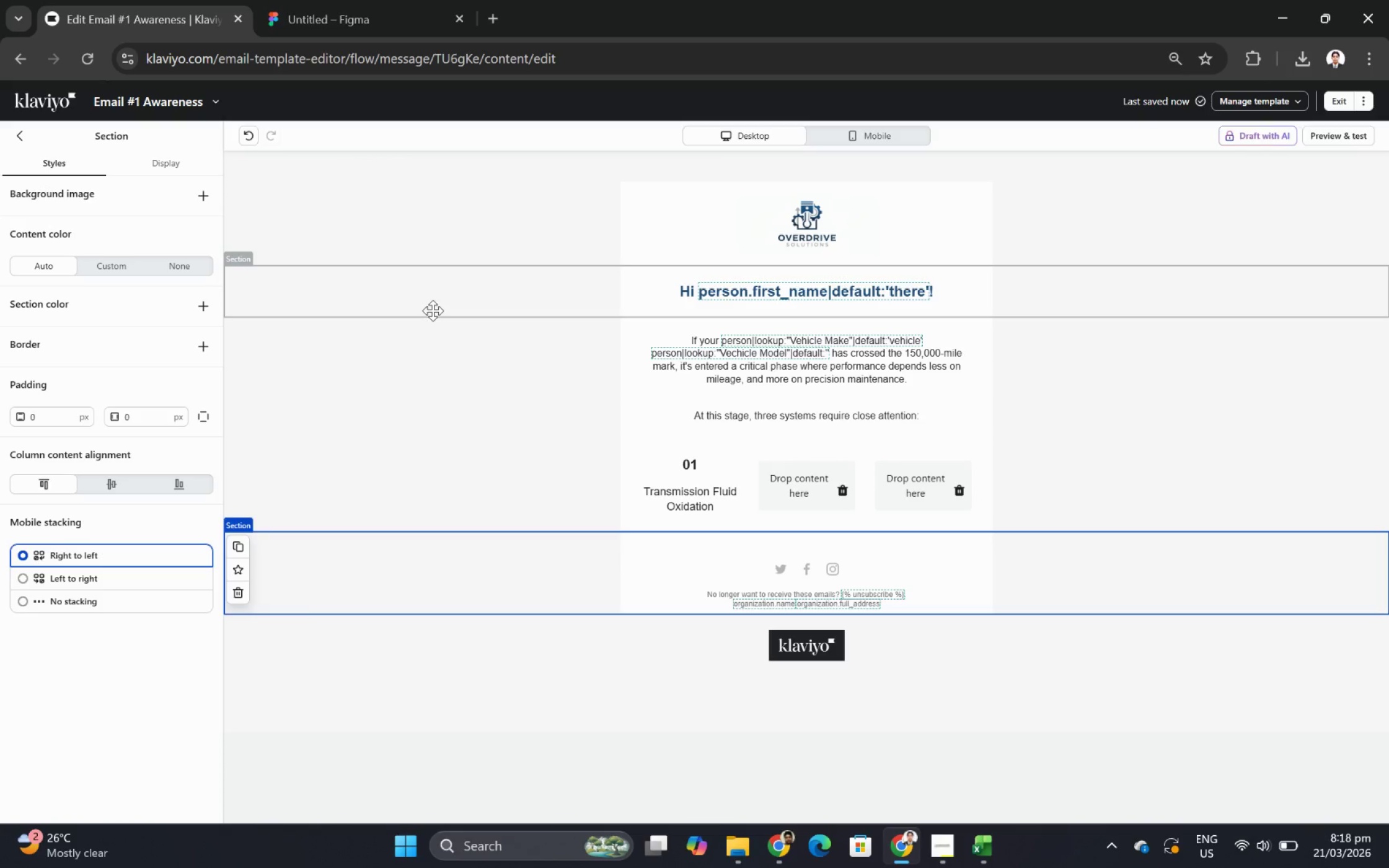 
left_click([671, 462])
 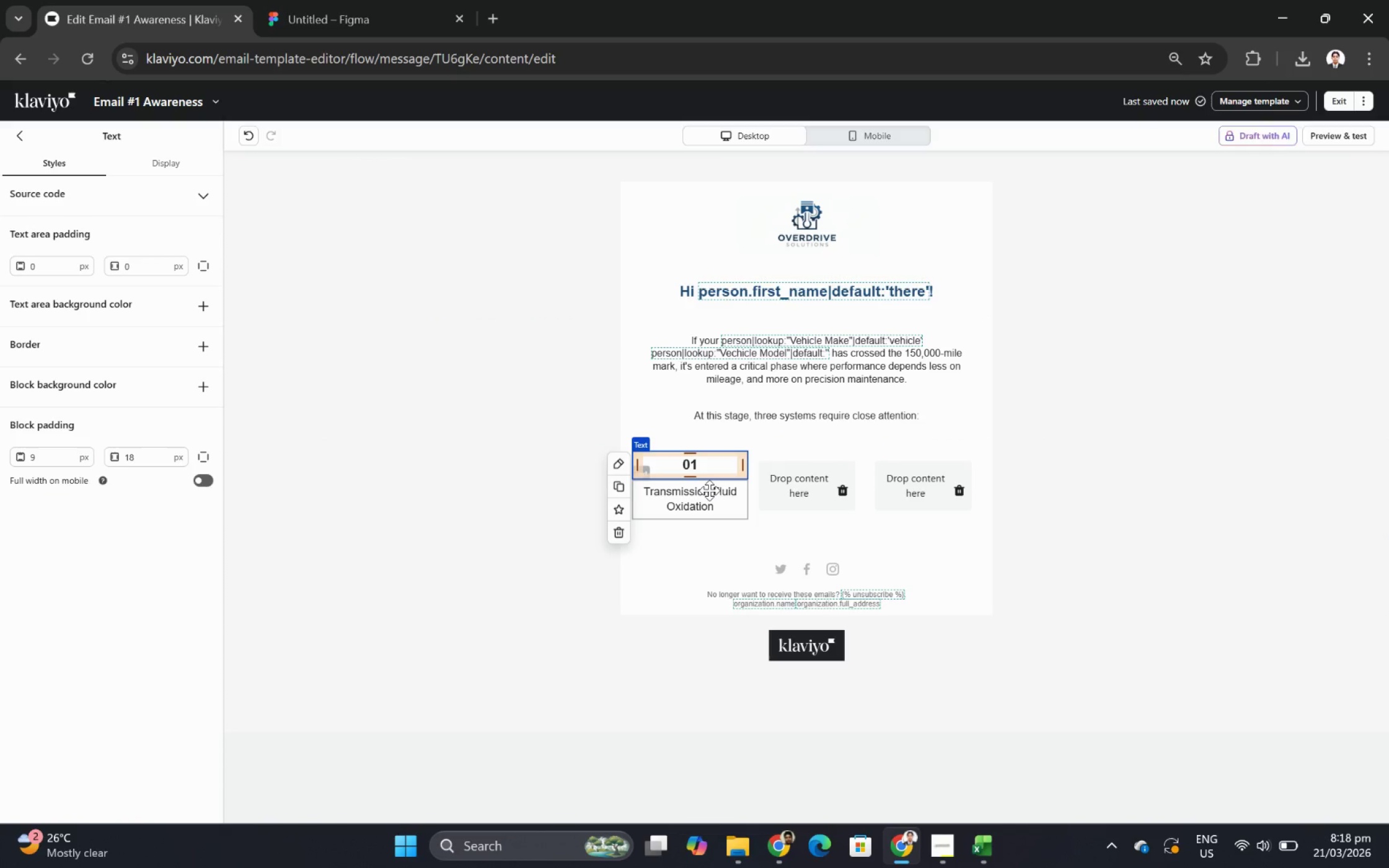 
wait(5.97)
 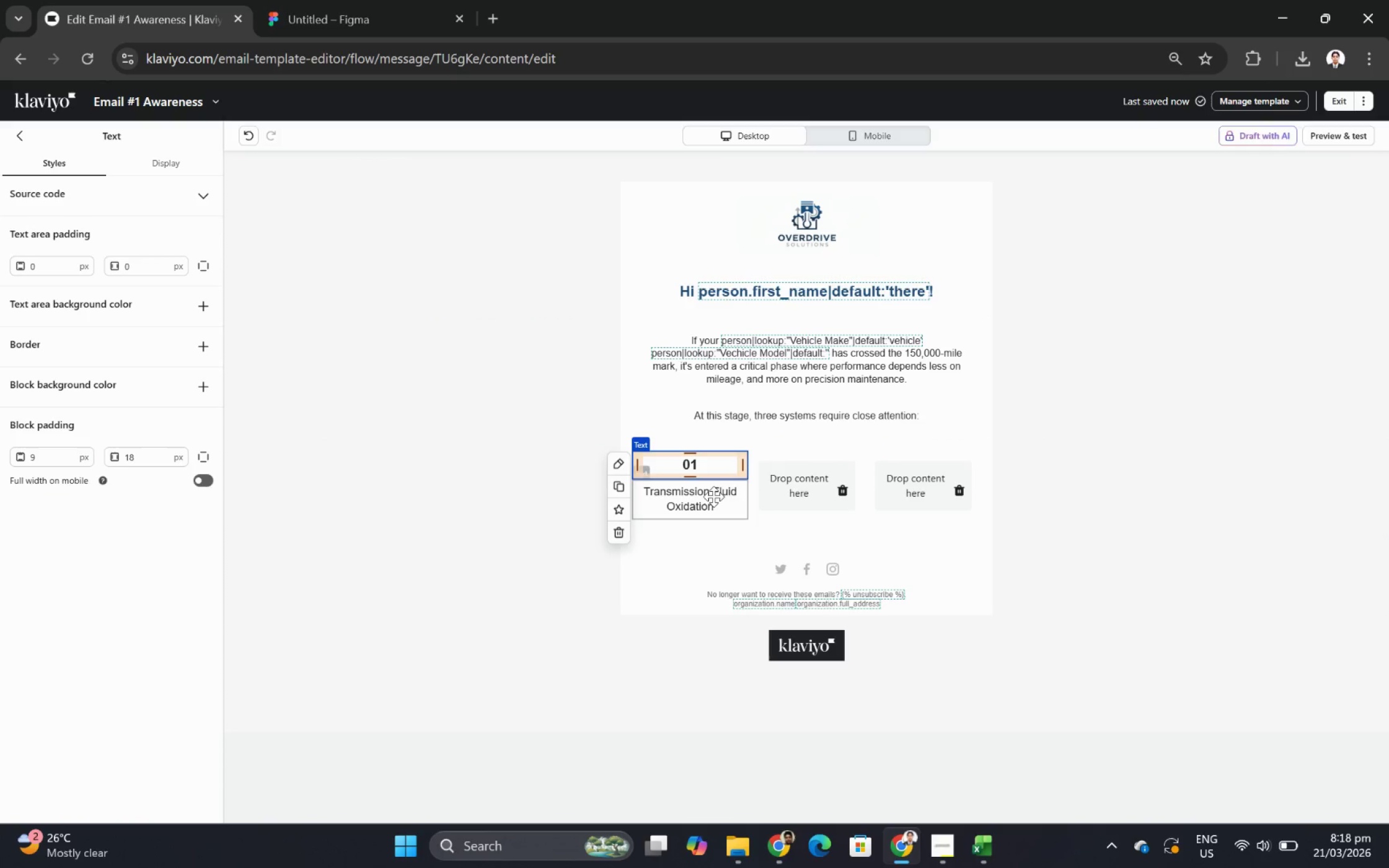 
left_click([1206, 470])
 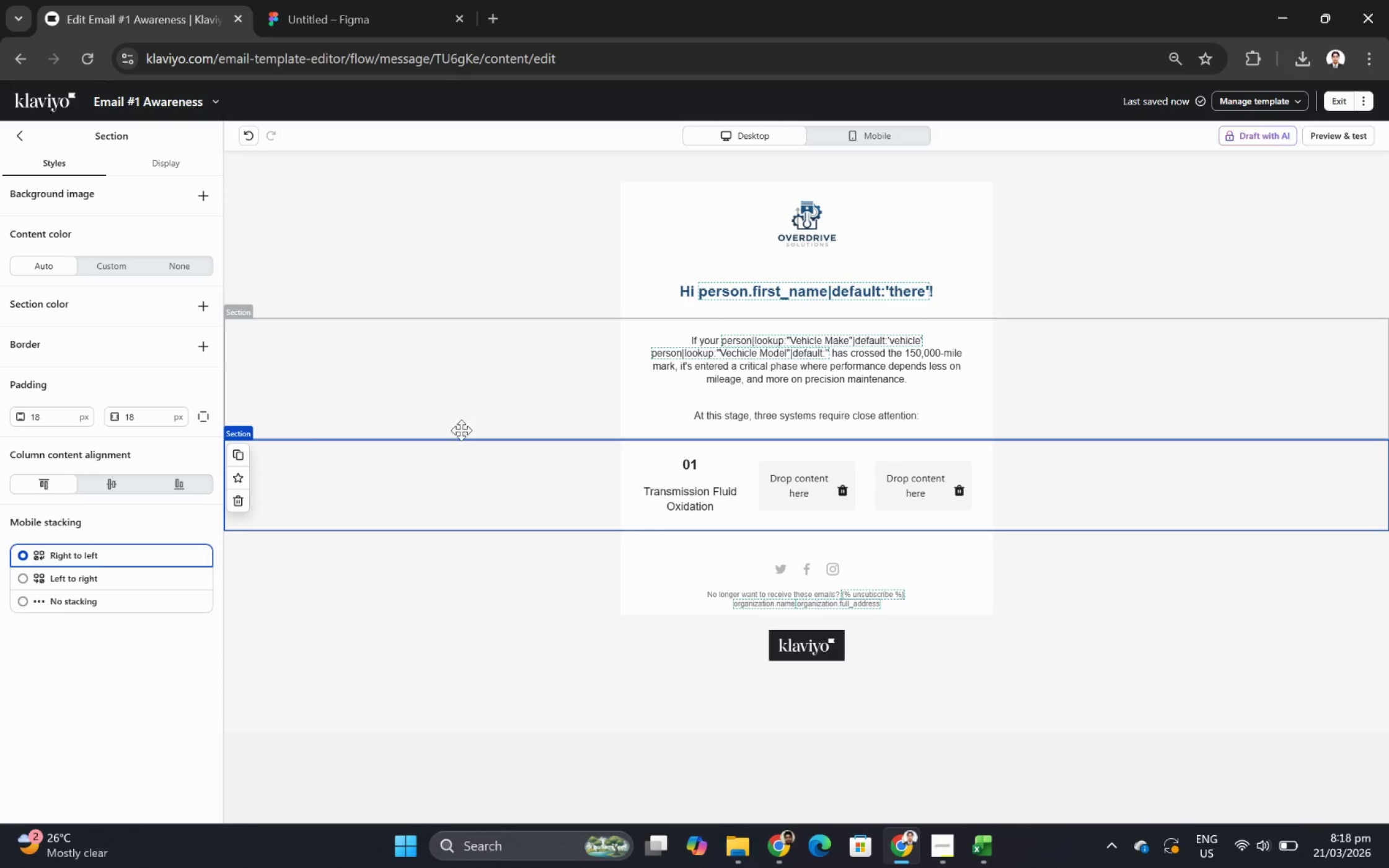 
wait(9.22)
 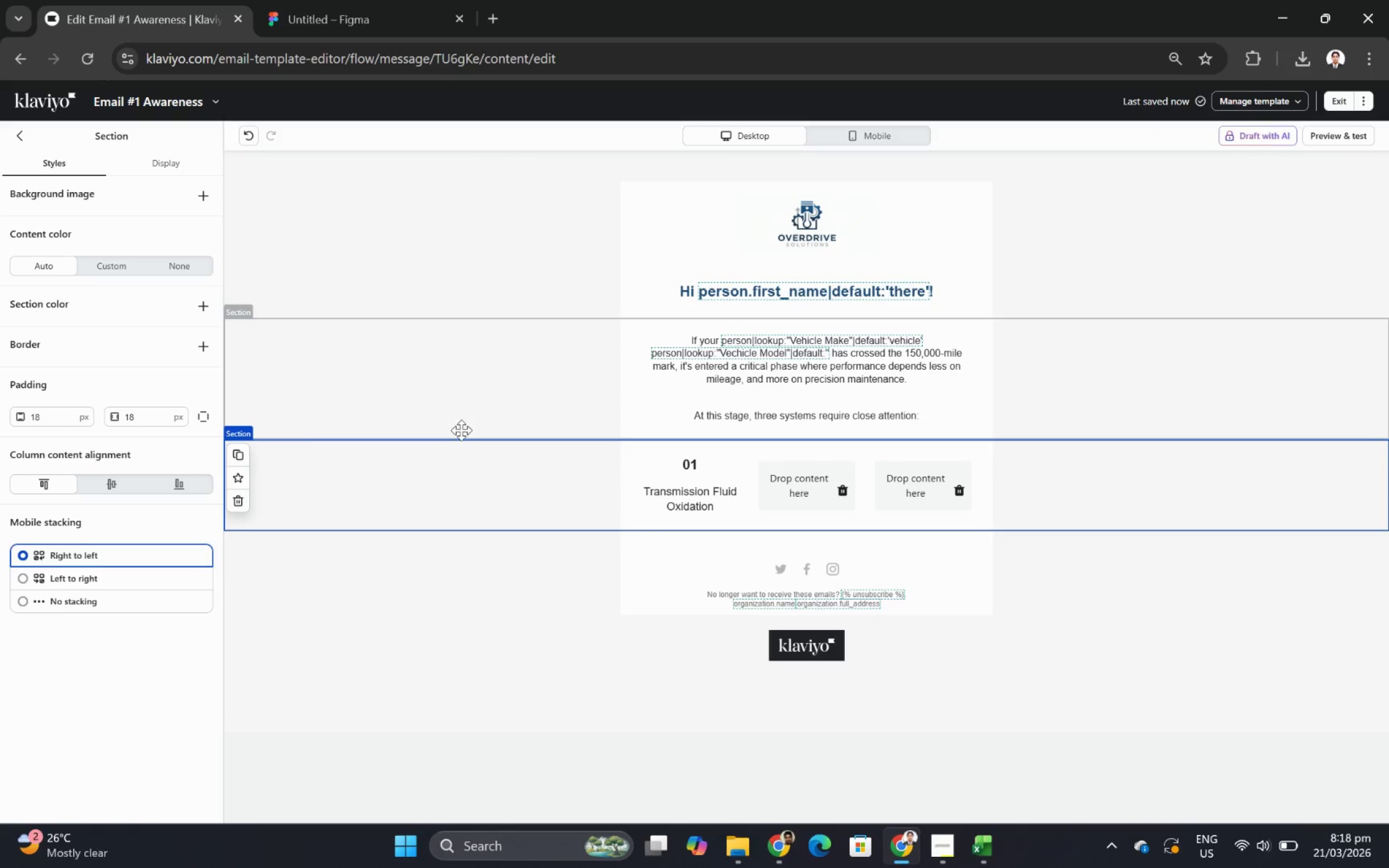 
left_click([18, 140])
 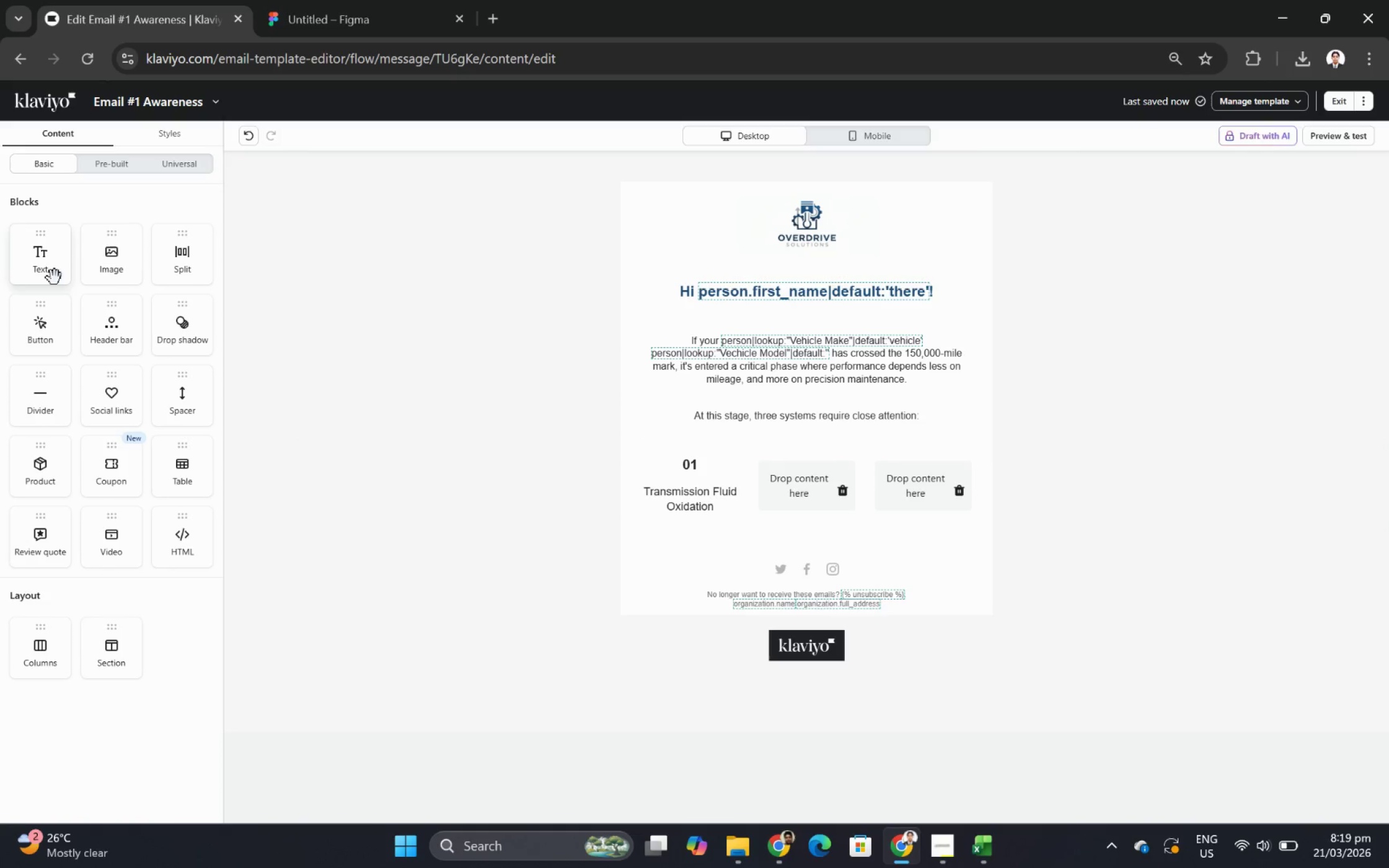 
left_click([679, 501])
 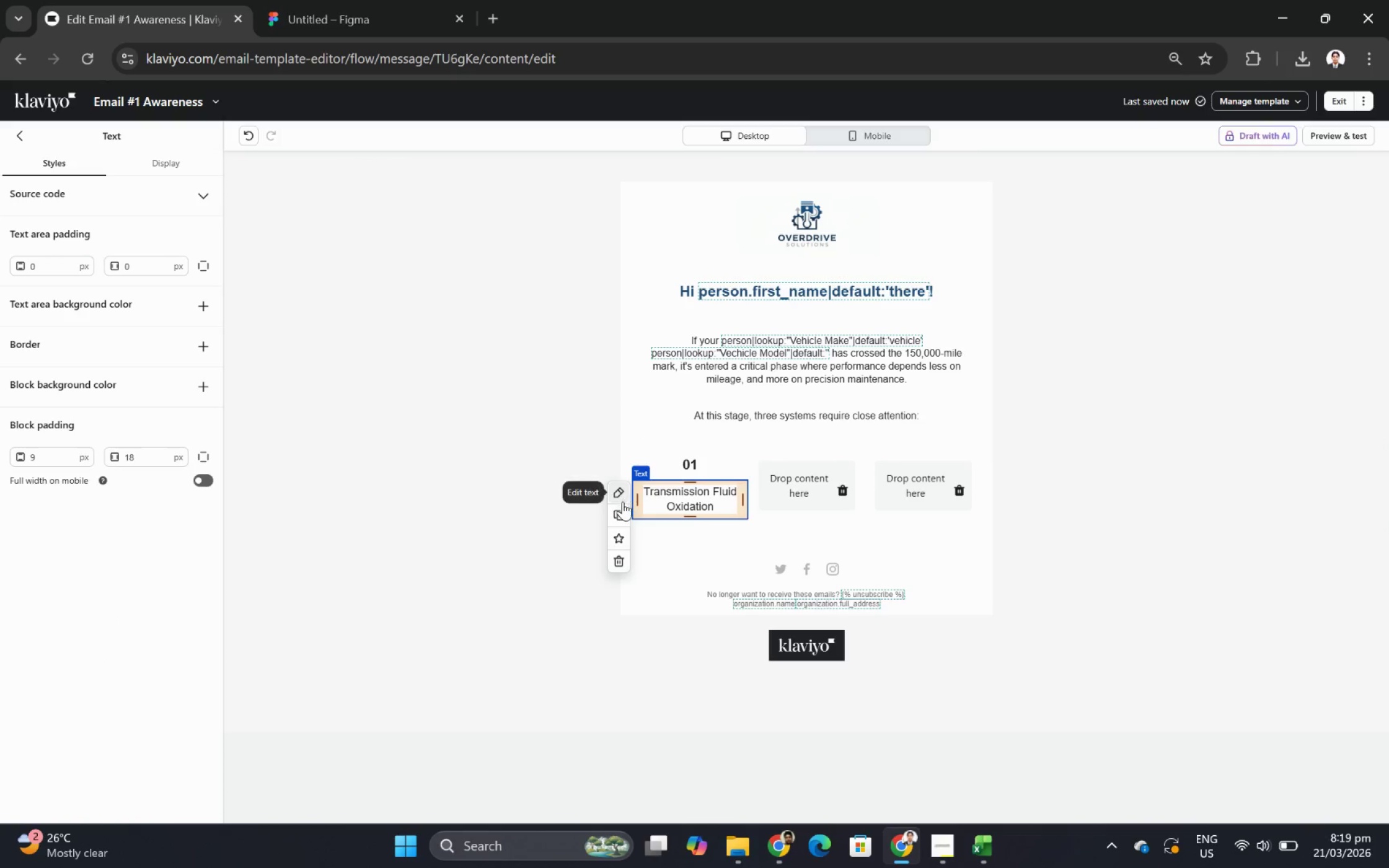 
left_click([624, 512])
 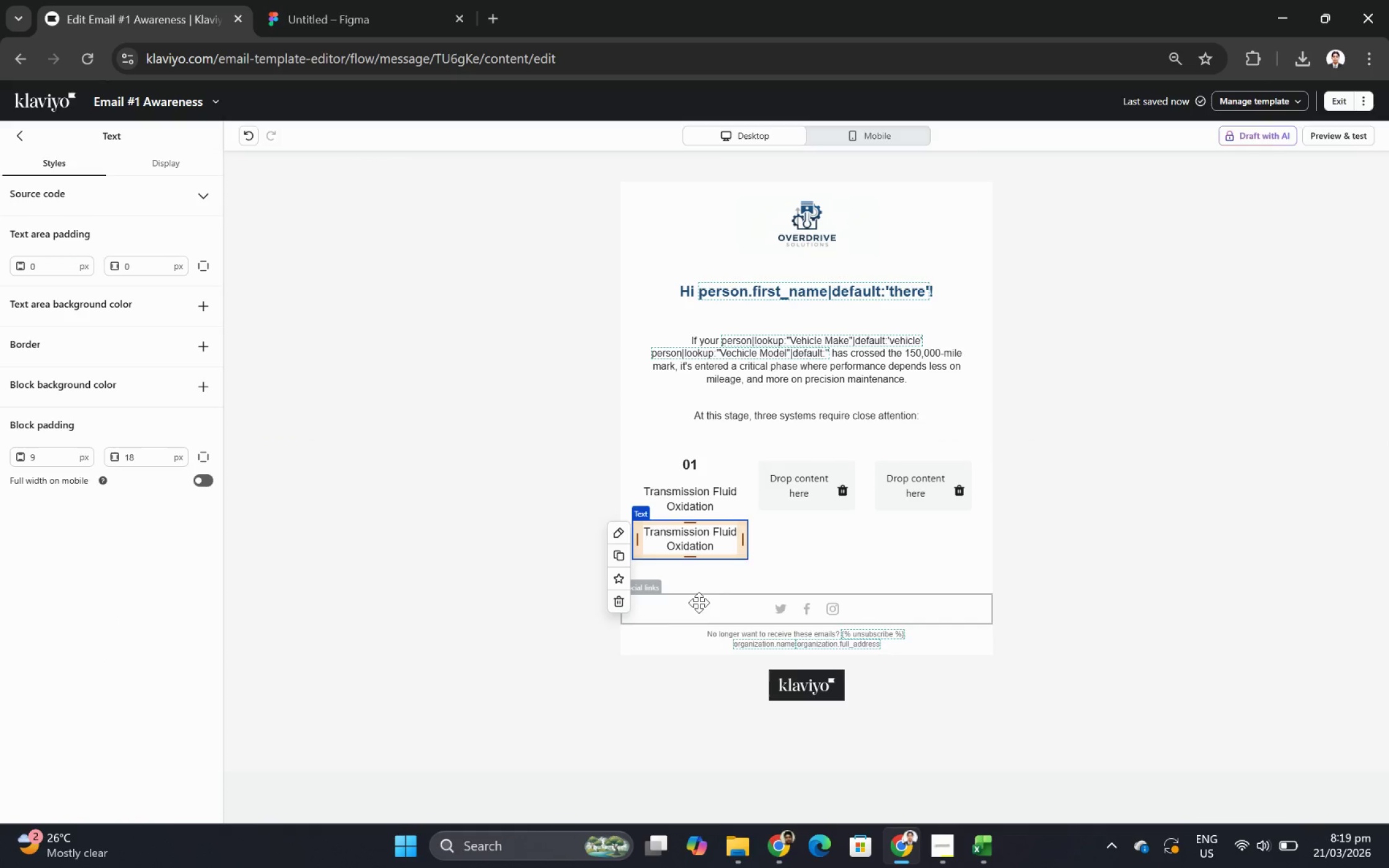 
double_click([677, 538])
 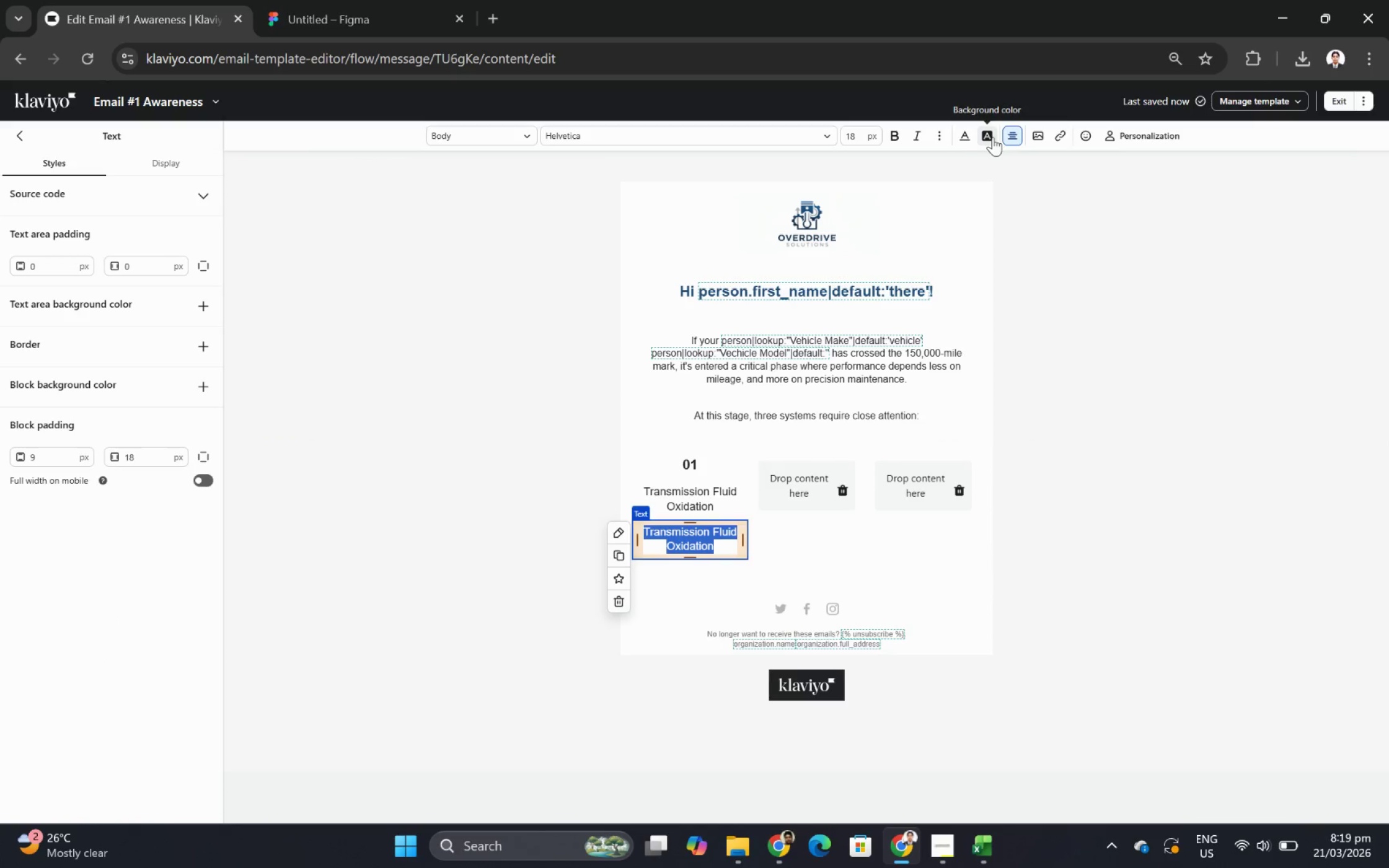 
left_click([1010, 137])
 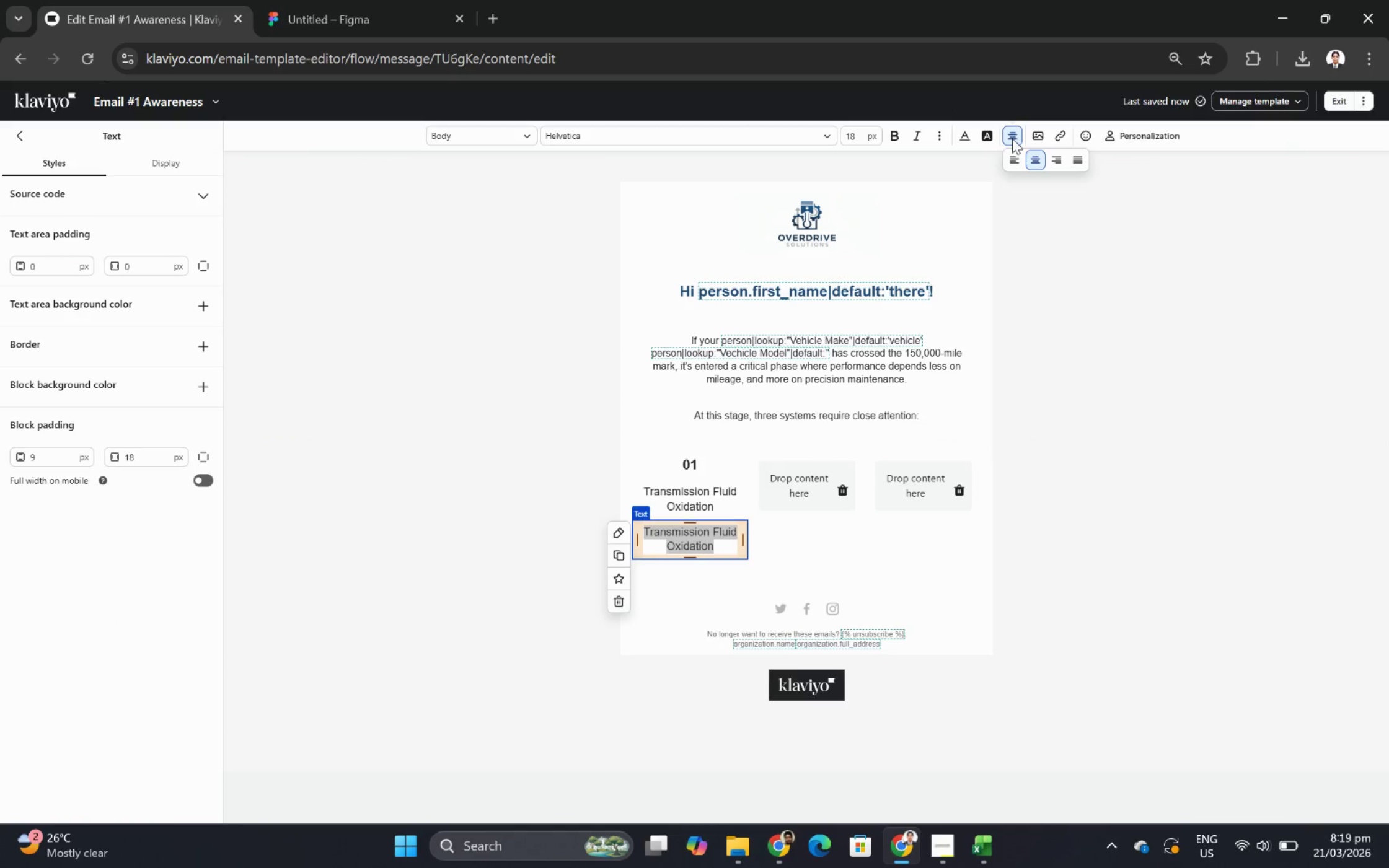 
left_click([1009, 137])
 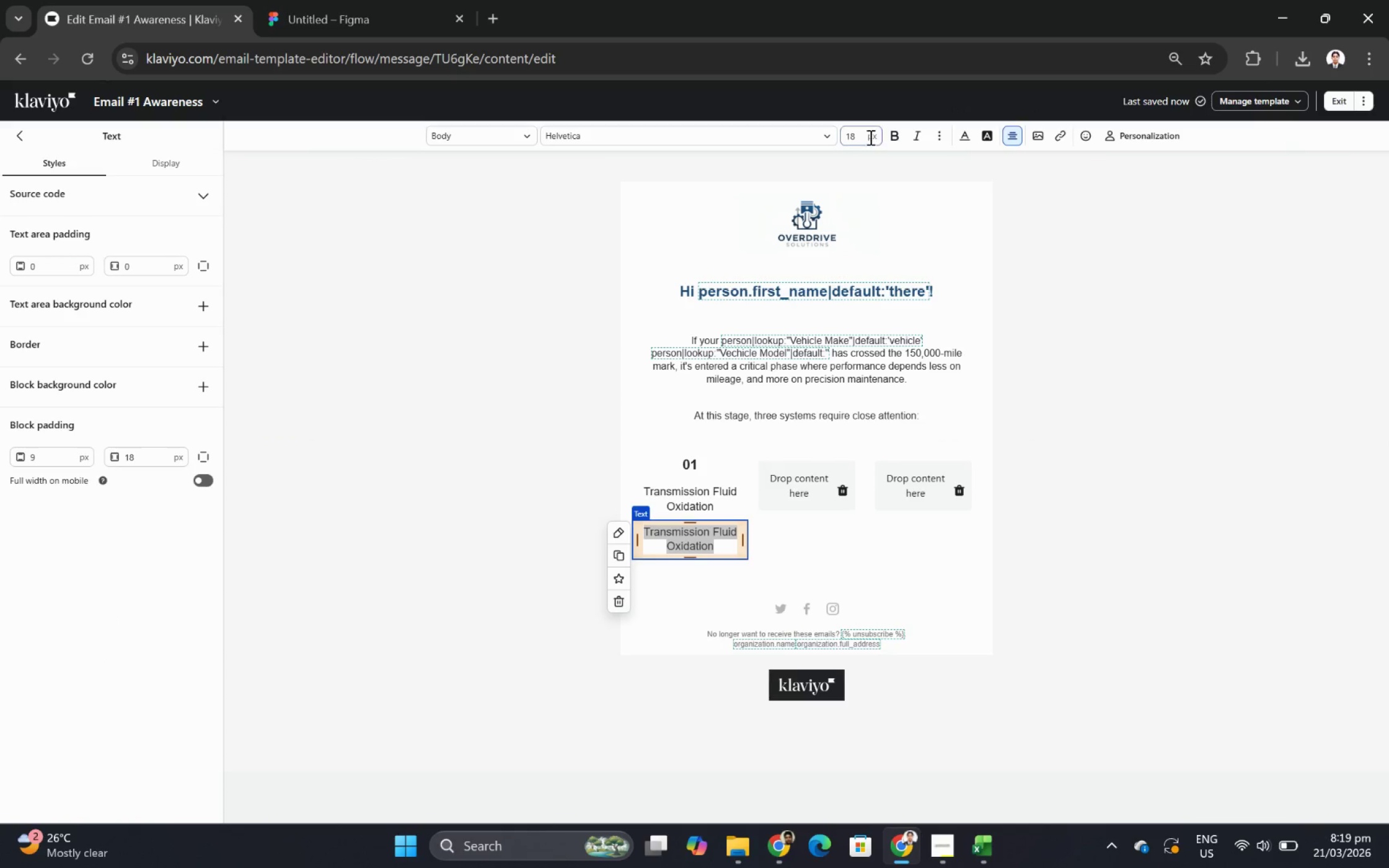 
left_click([858, 134])
 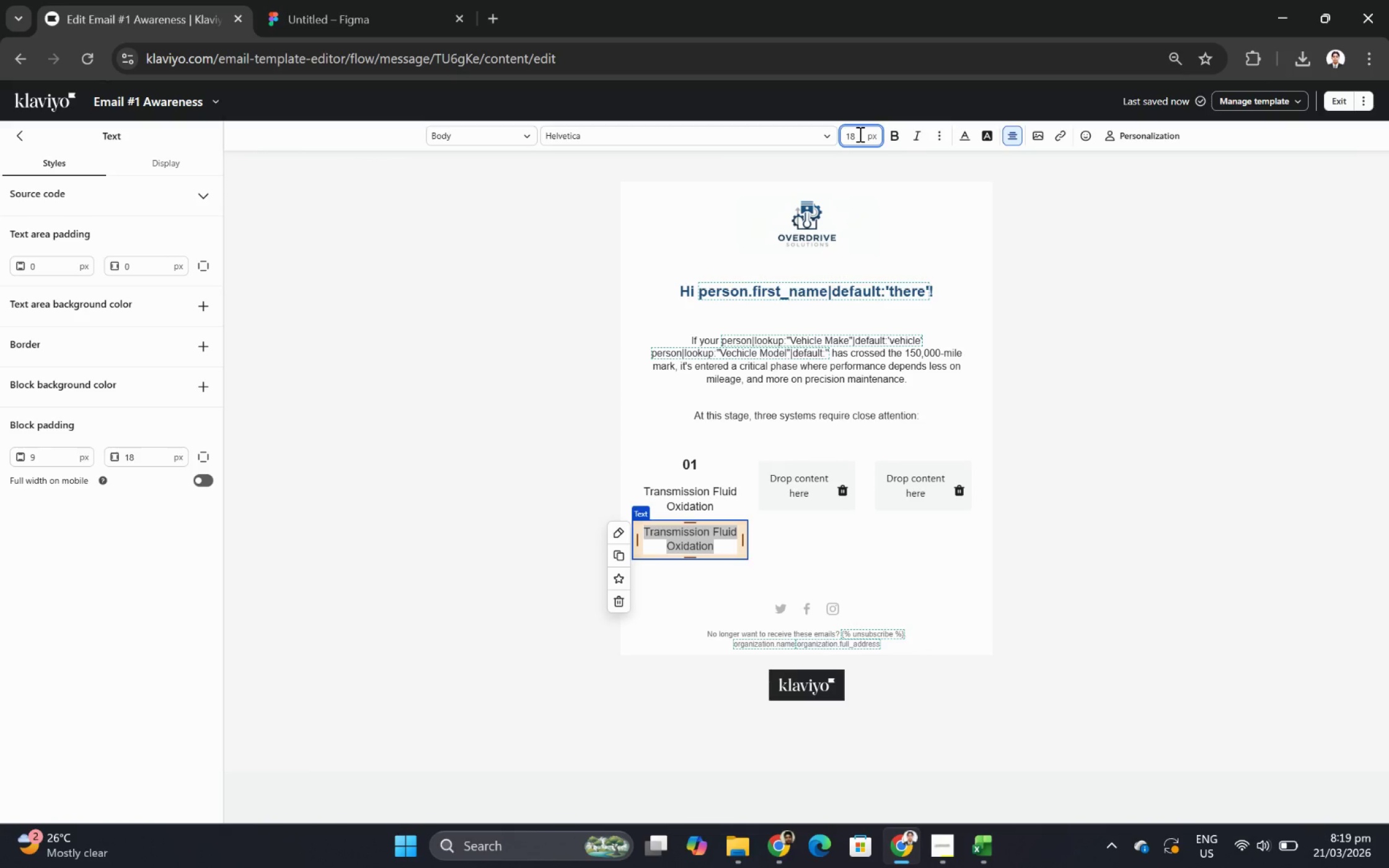 
key(Backspace)
 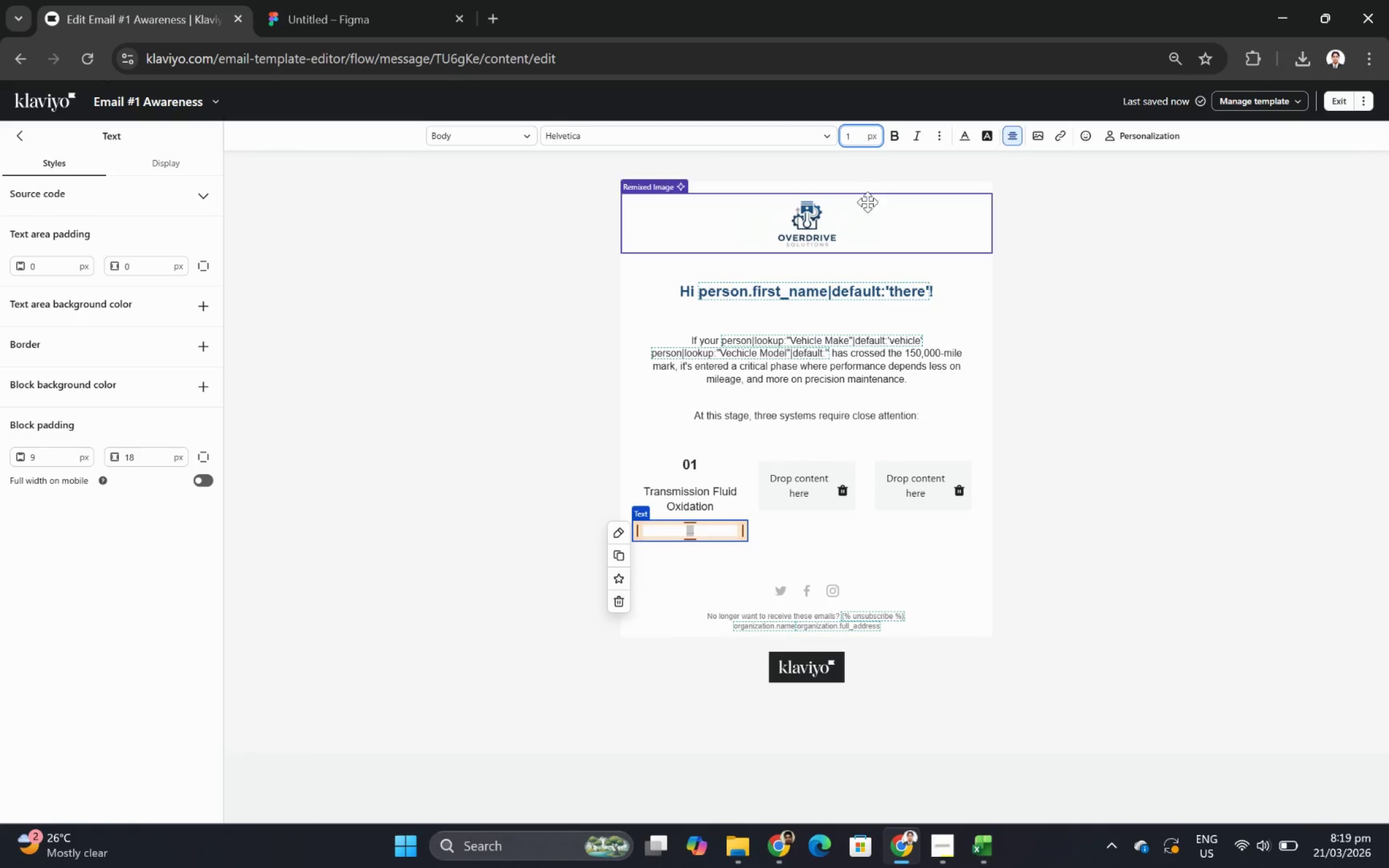 
key(6)
 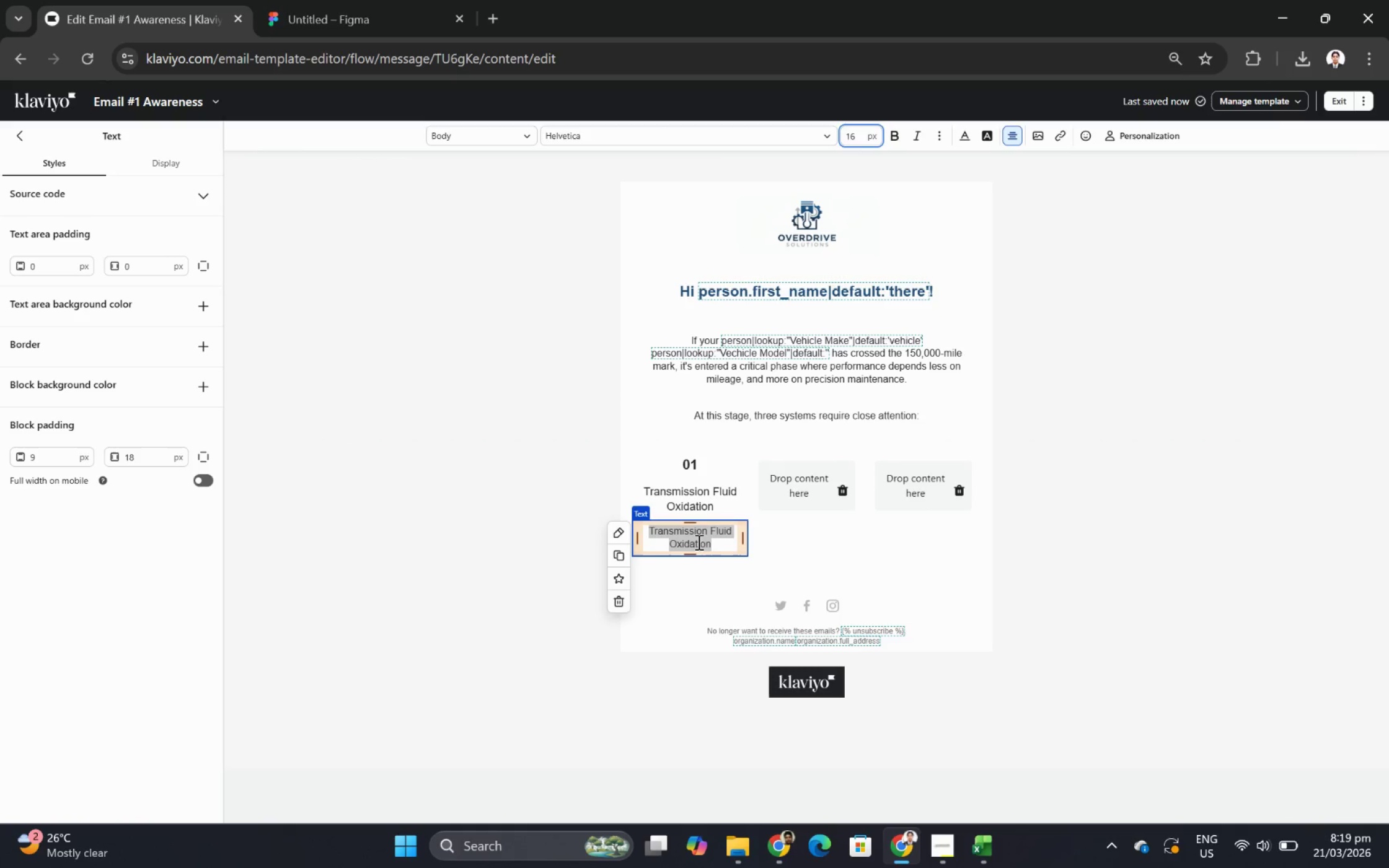 
double_click([697, 541])
 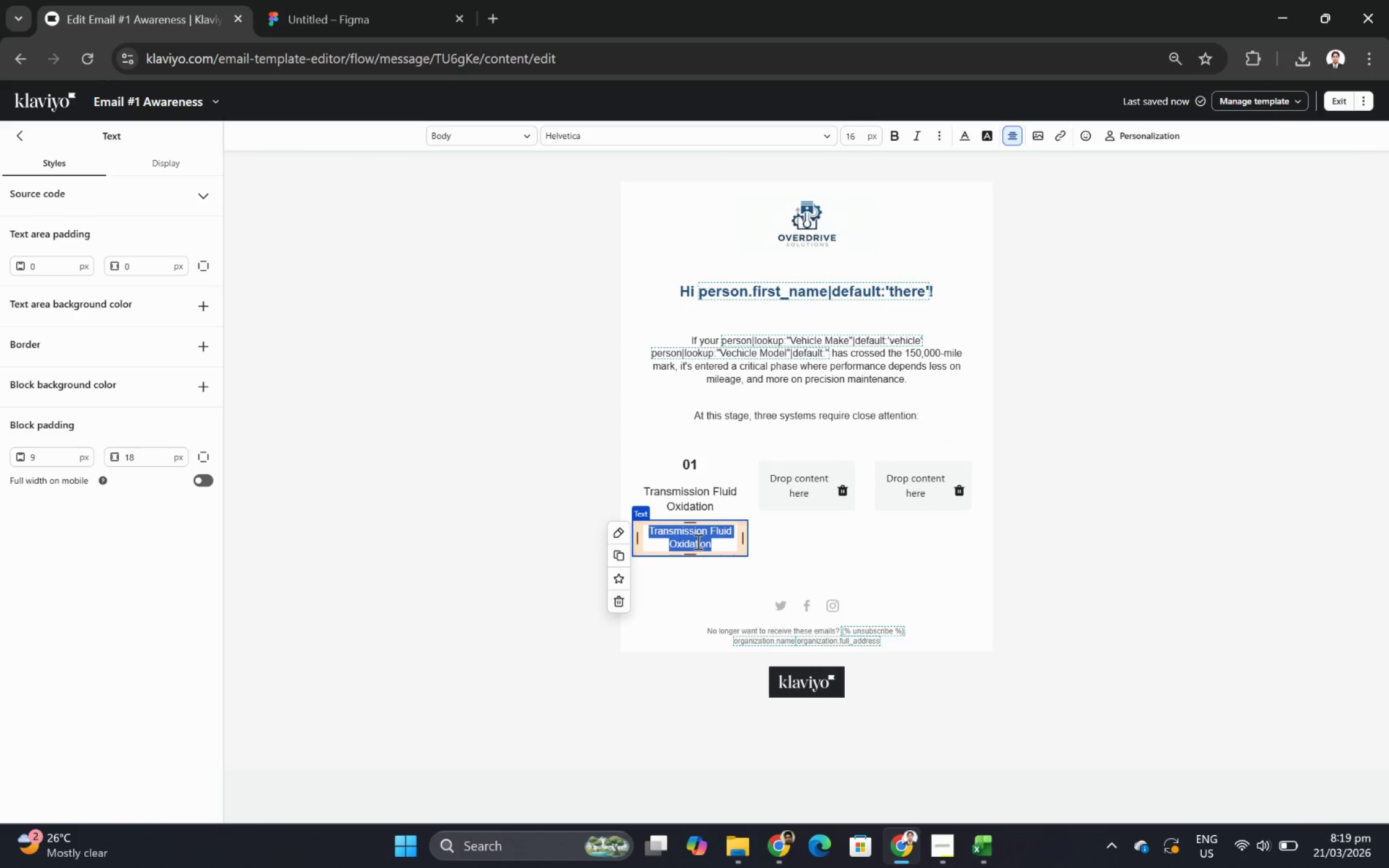 
triple_click([697, 541])
 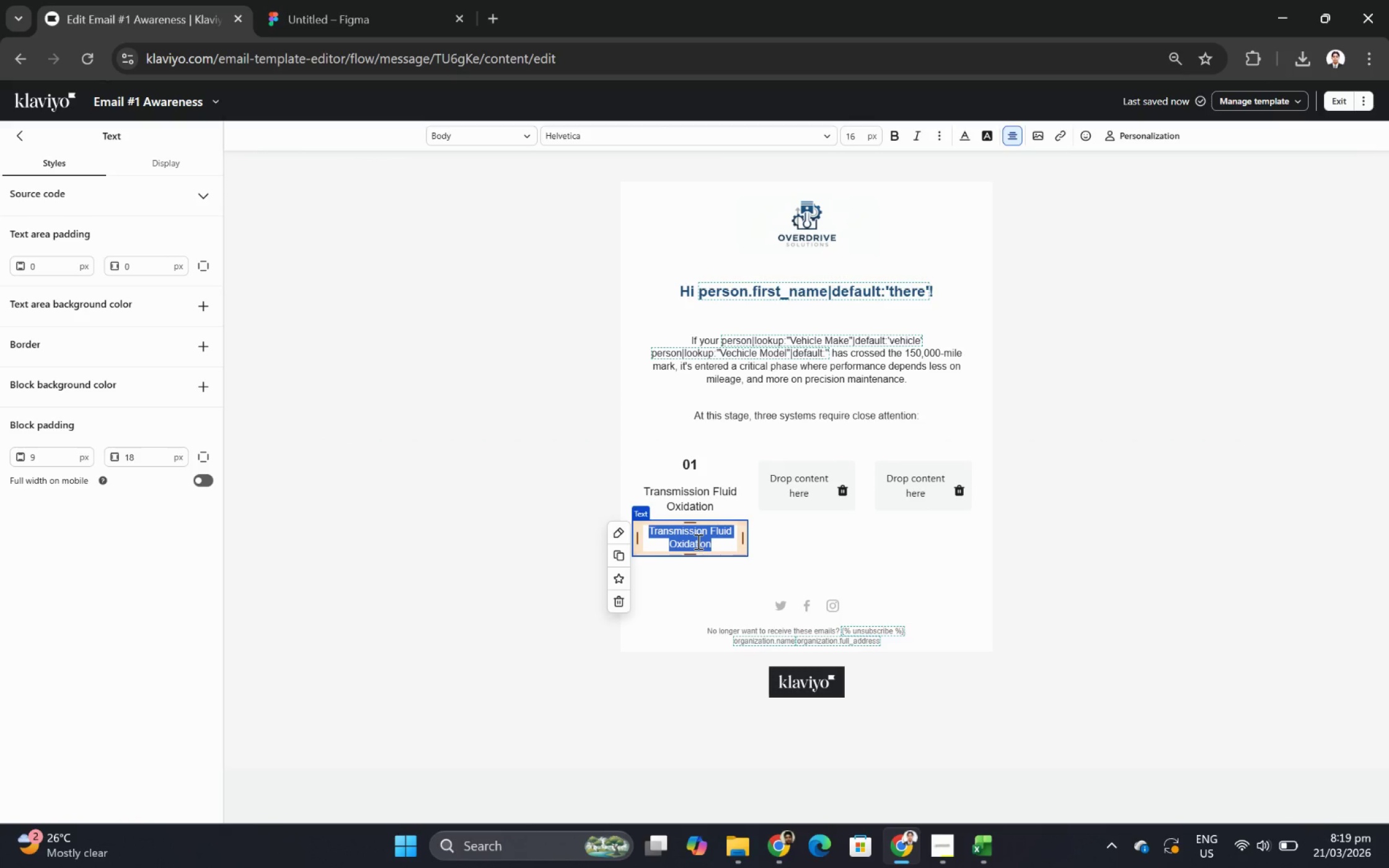 
type(Over time, transmission fluid loses viscosity and thermal stability. This reduces lubrication effecient)
key(Backspace)
type(cy and increses )
 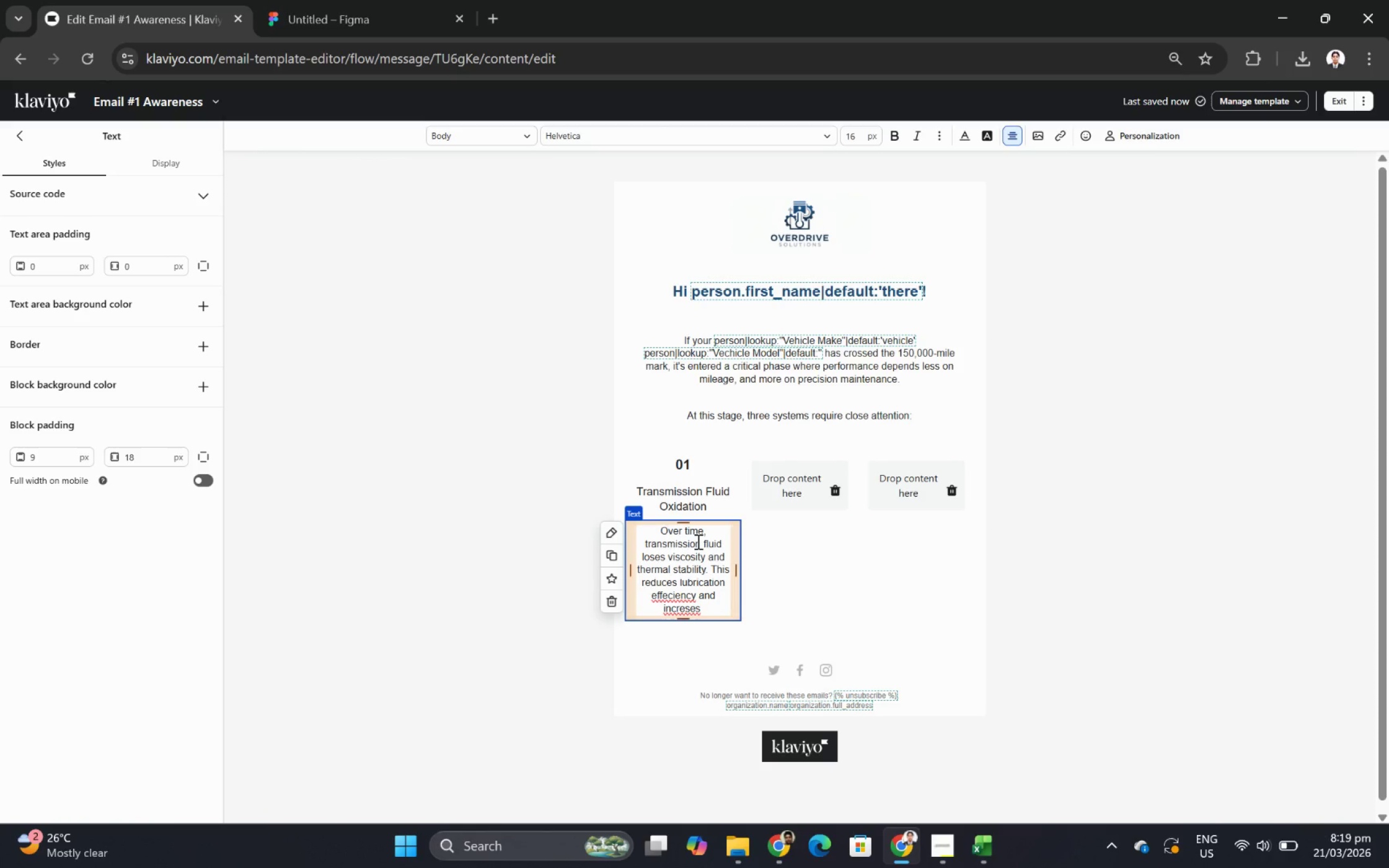 
key(Backspace)
key(Backspace)
key(Backspace)
key(Backspace)
type(ases)
 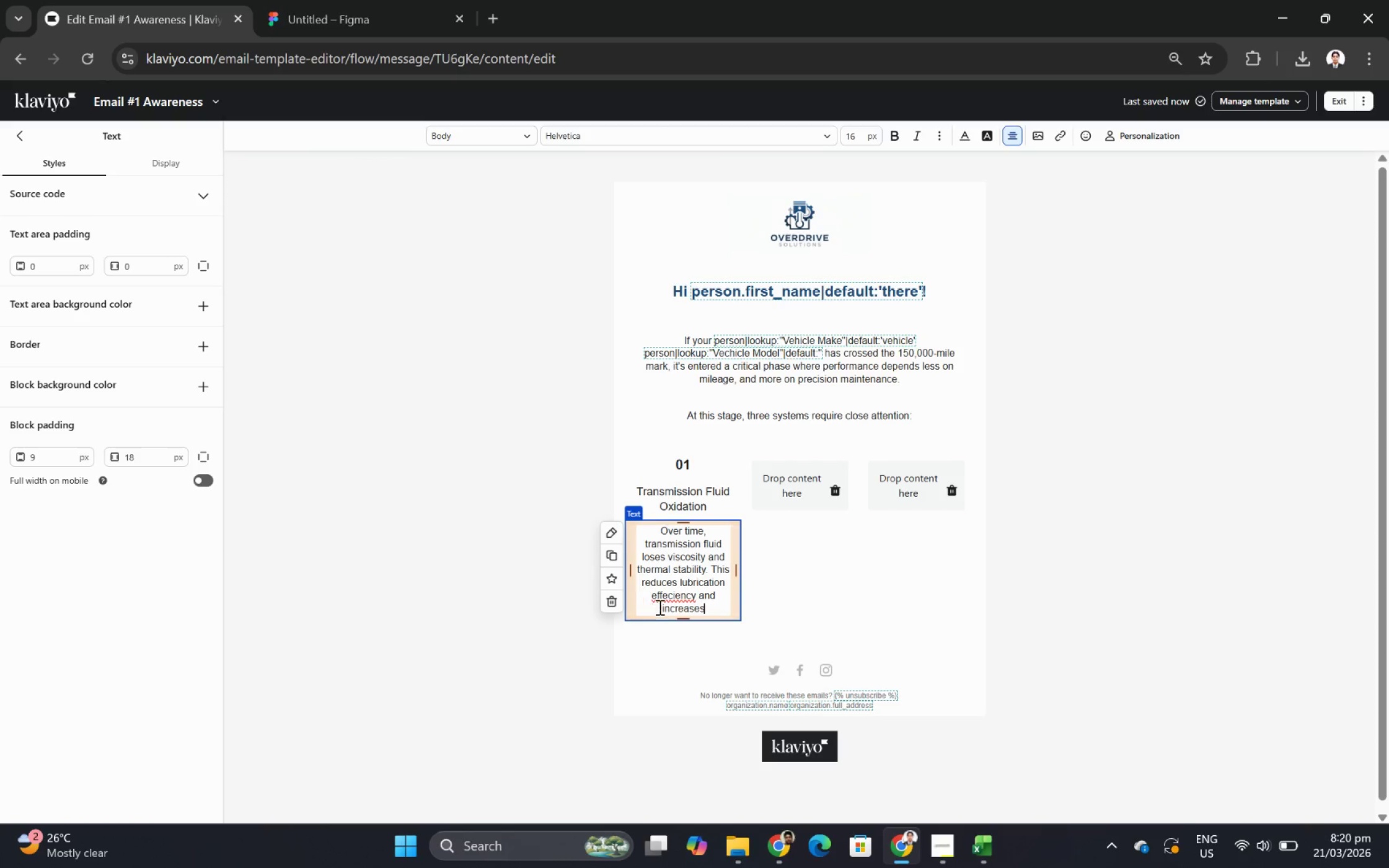 
right_click([661, 598])
 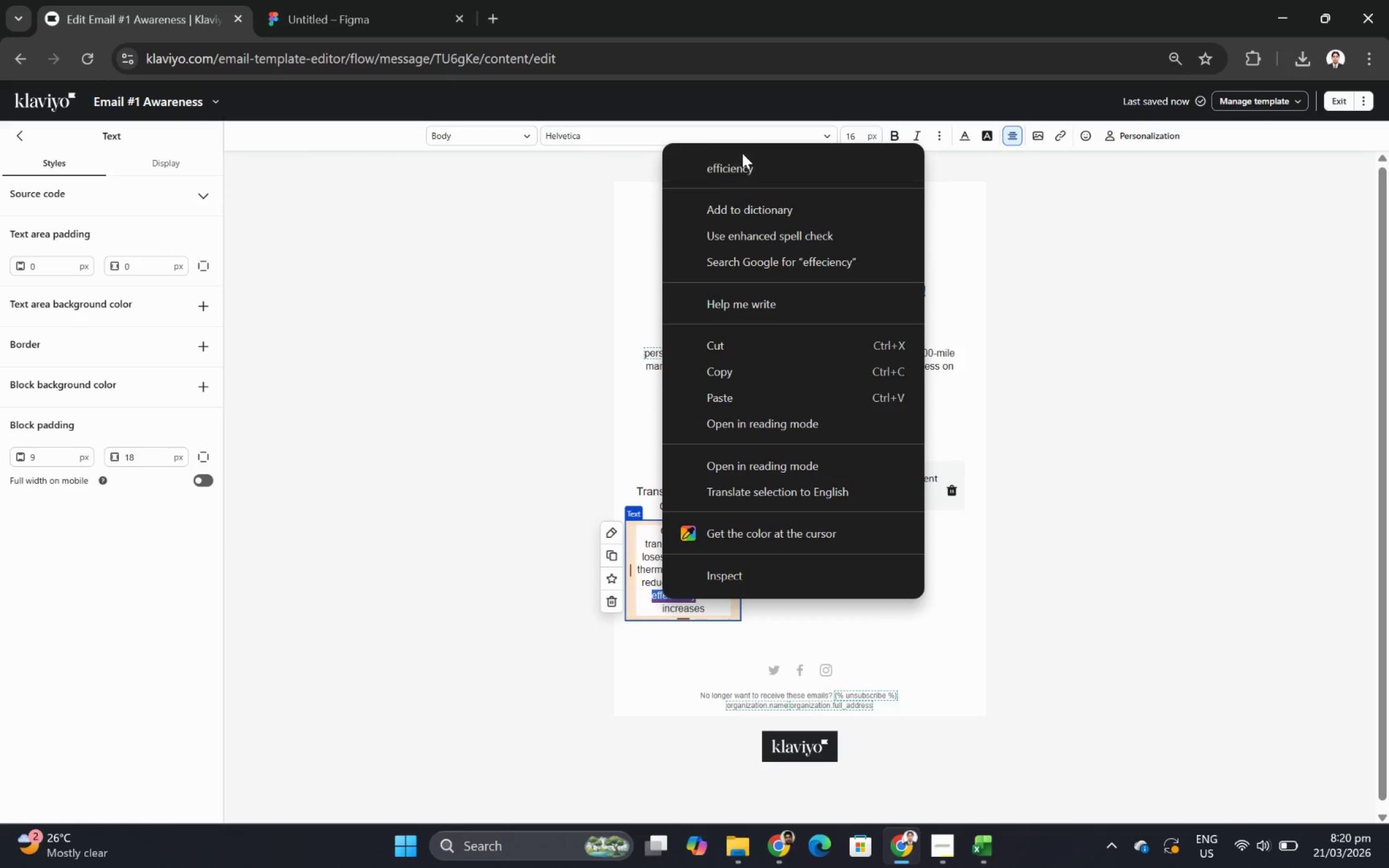 
left_click([745, 165])
 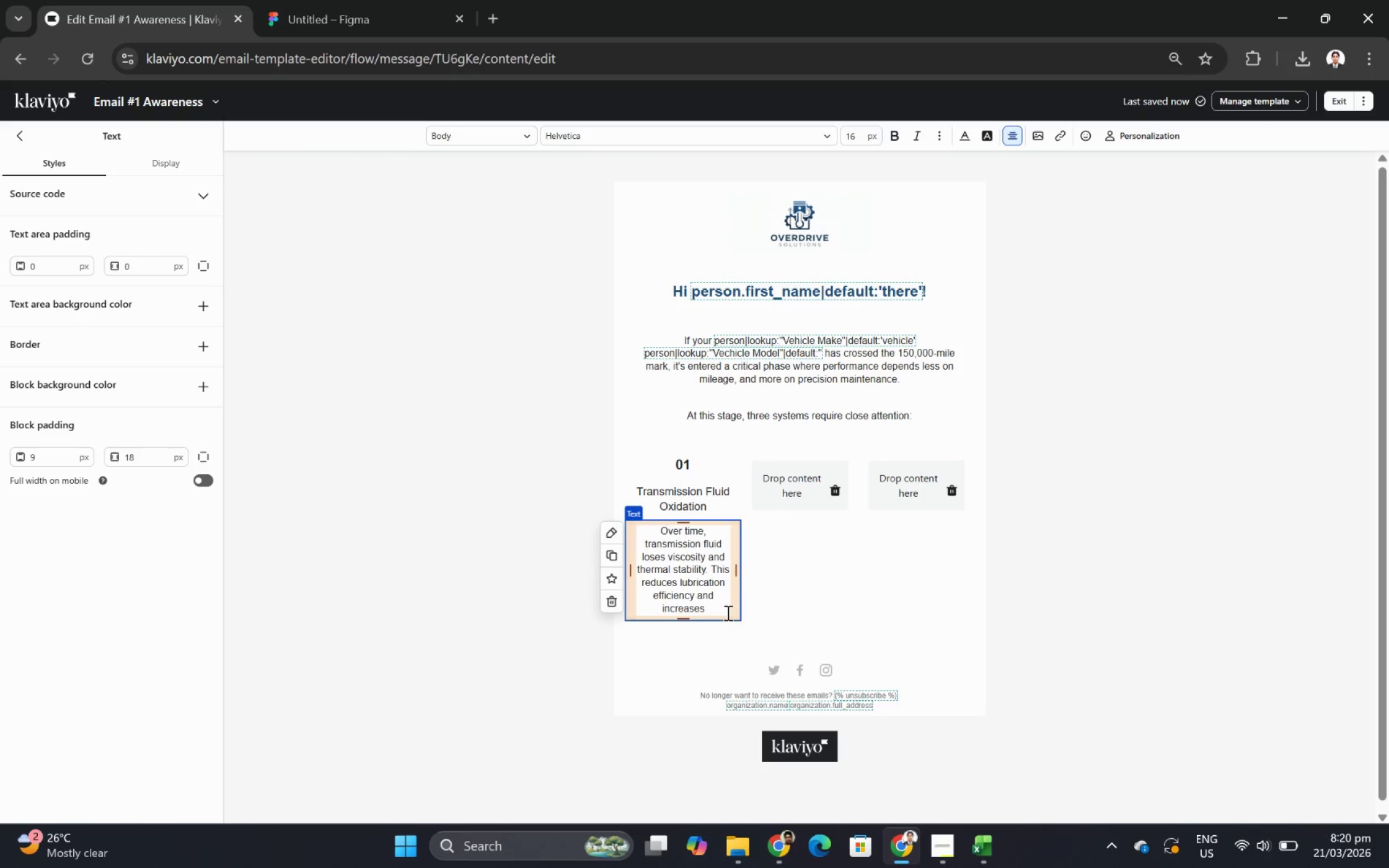 
left_click([719, 608])
 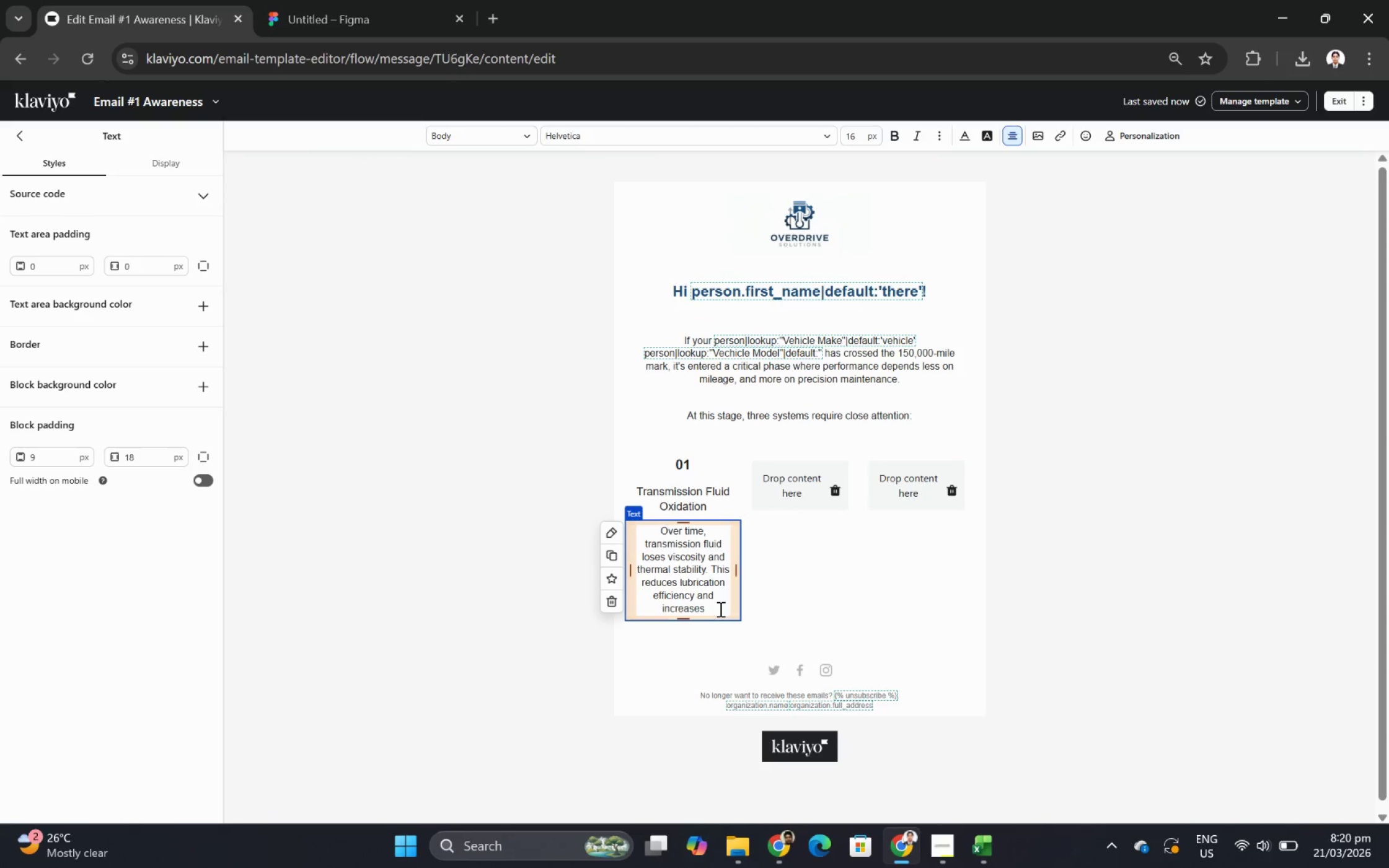 
key(Space)
 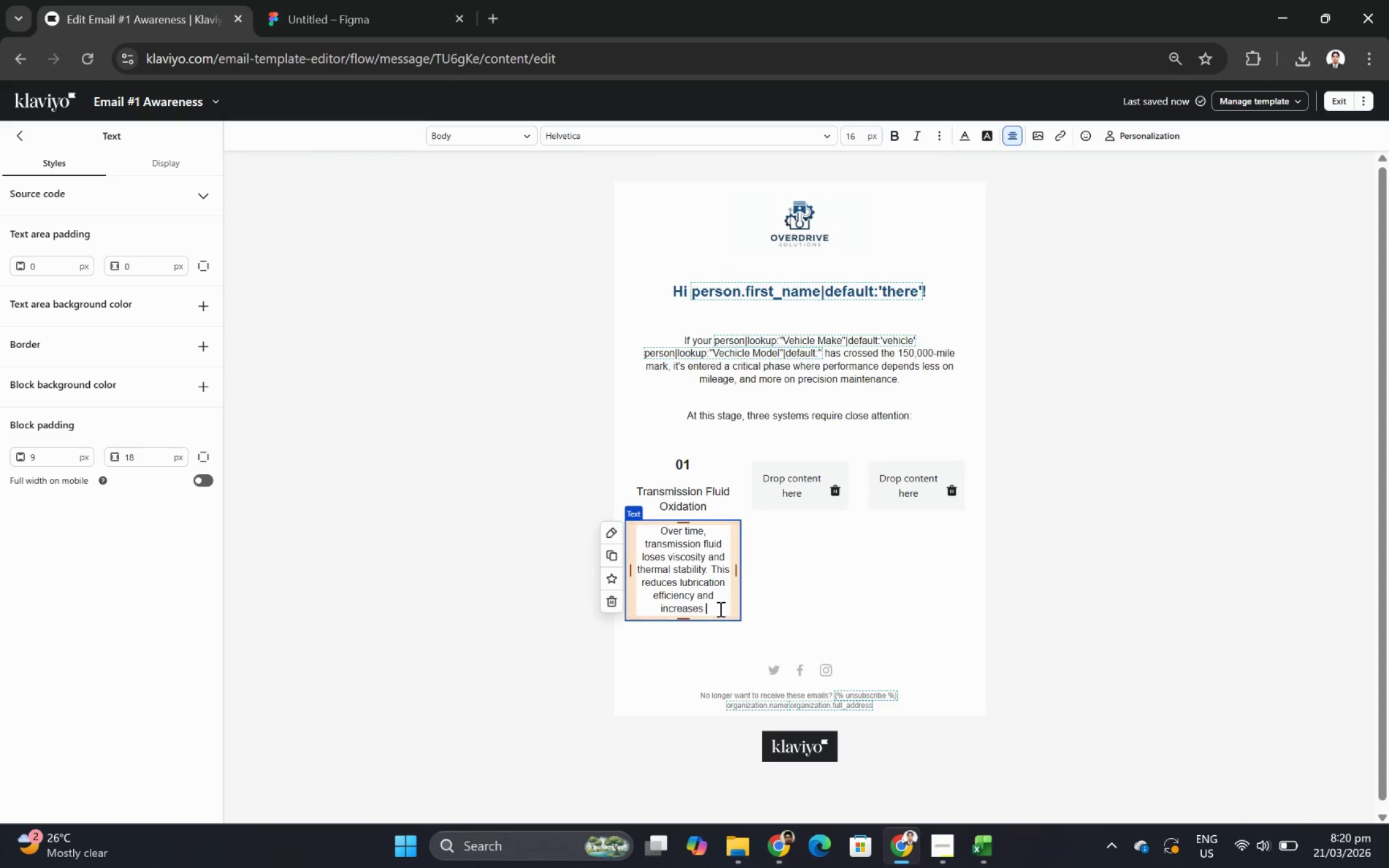 
type(internal heat.)
 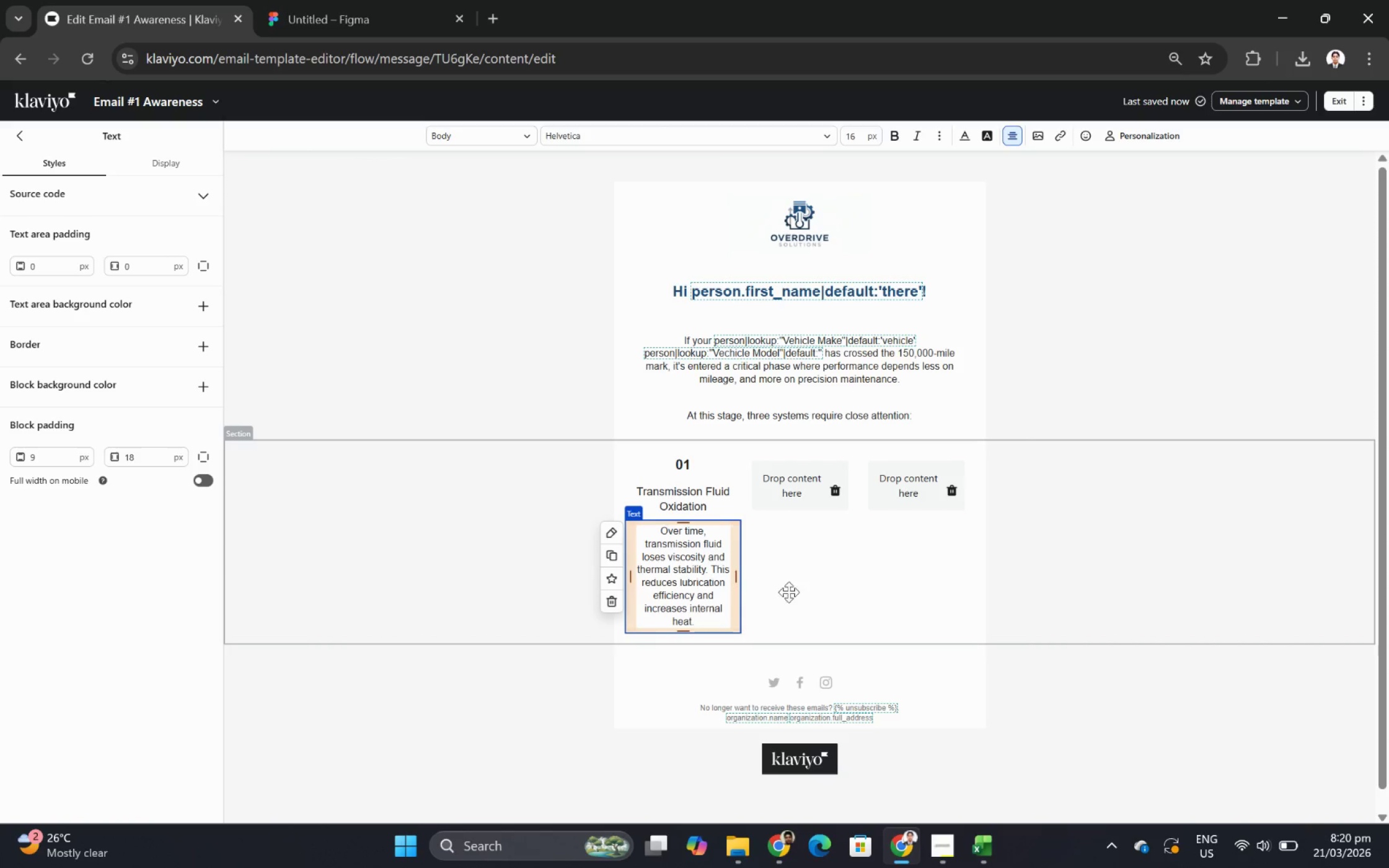 
left_click([807, 593])
 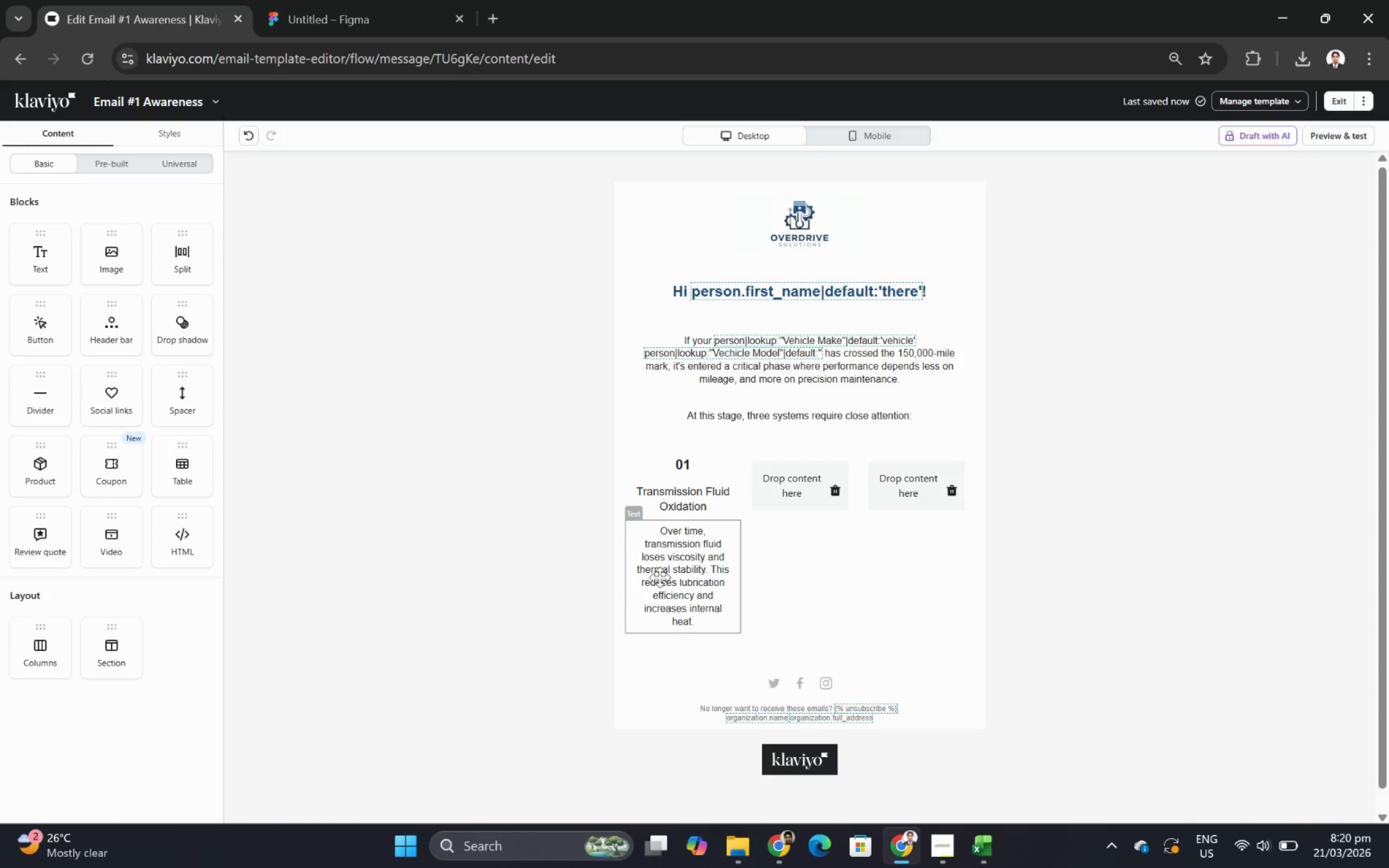 
wait(6.08)
 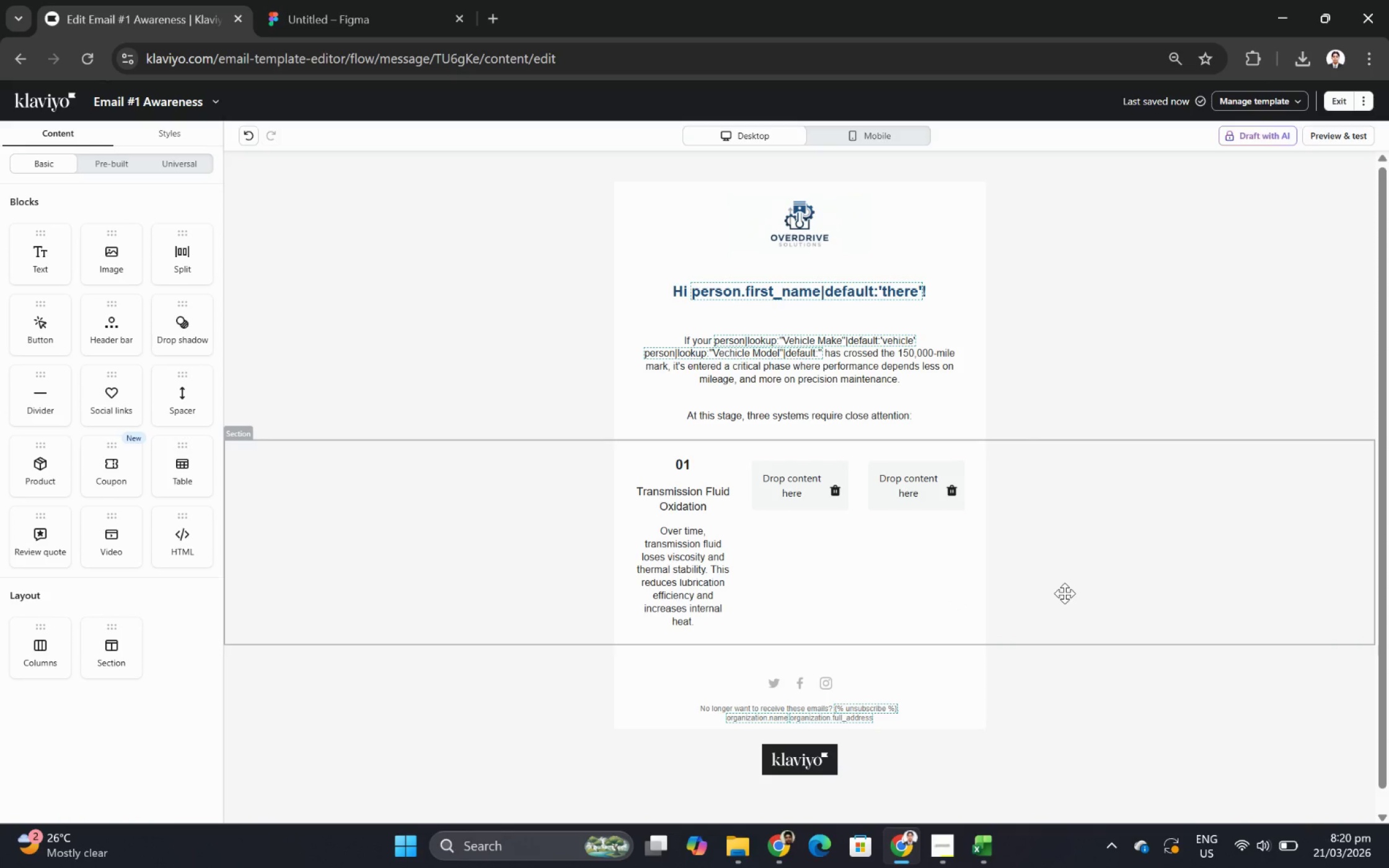 
double_click([659, 576])
 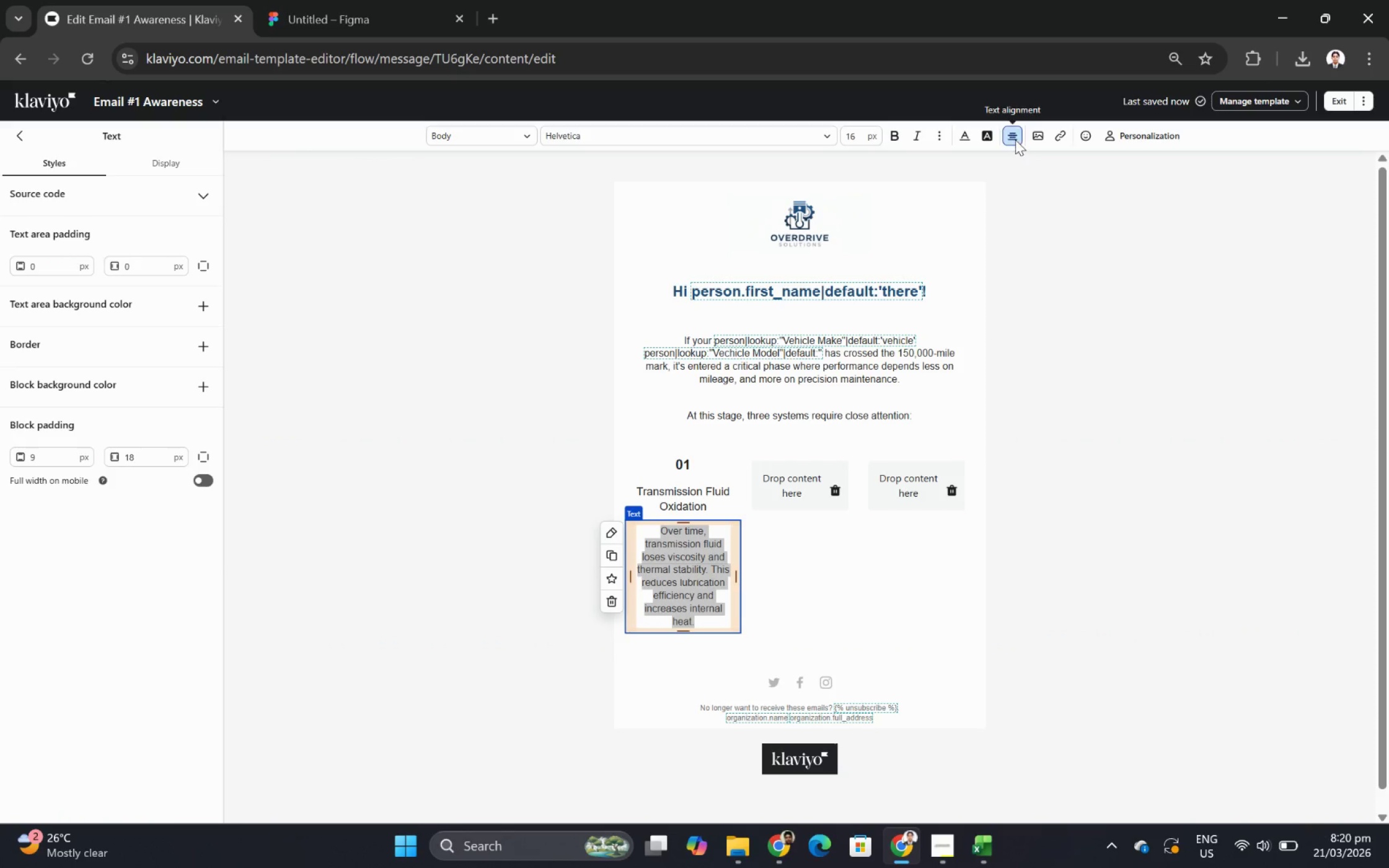 
left_click([1015, 139])
 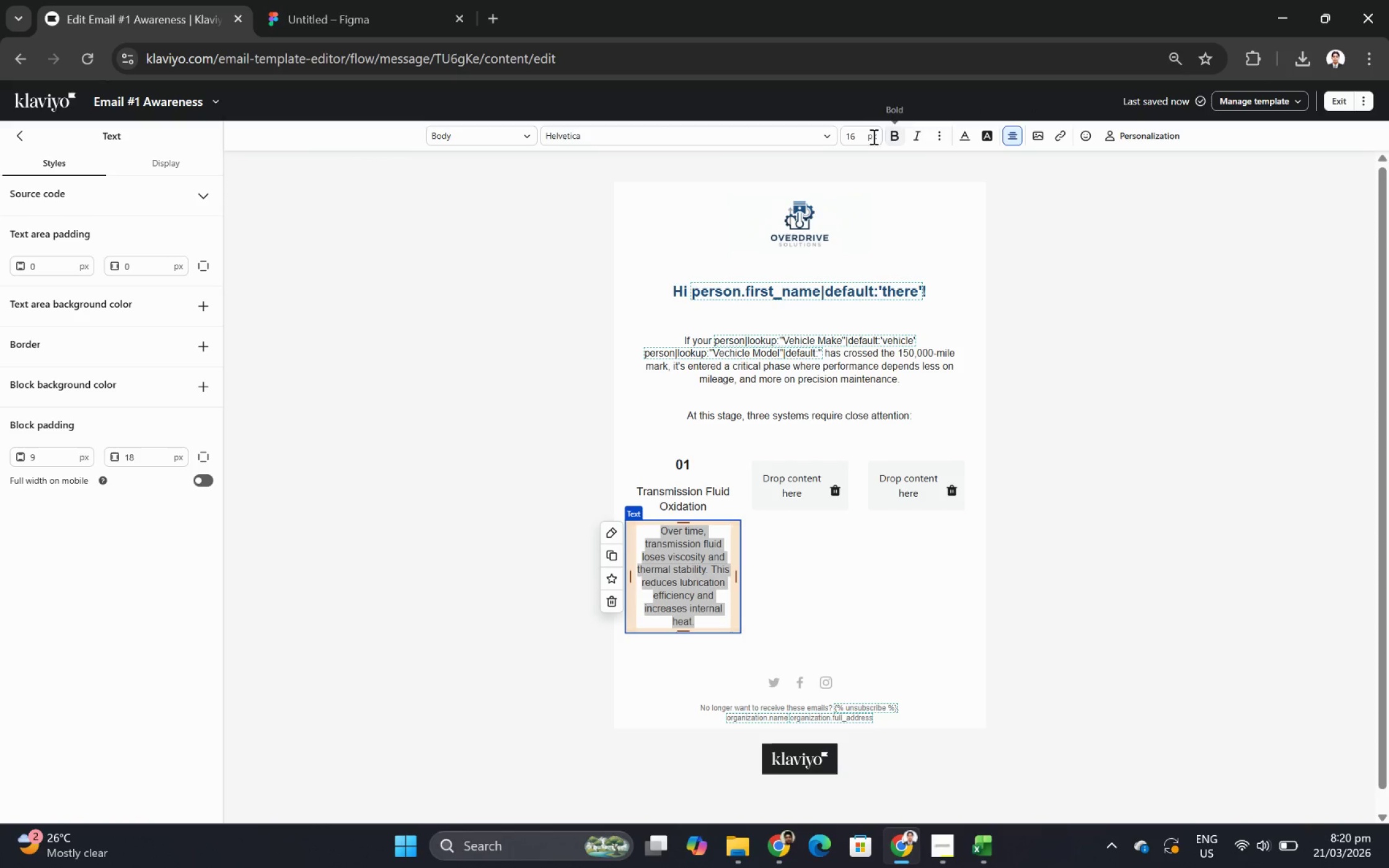 
left_click([860, 134])
 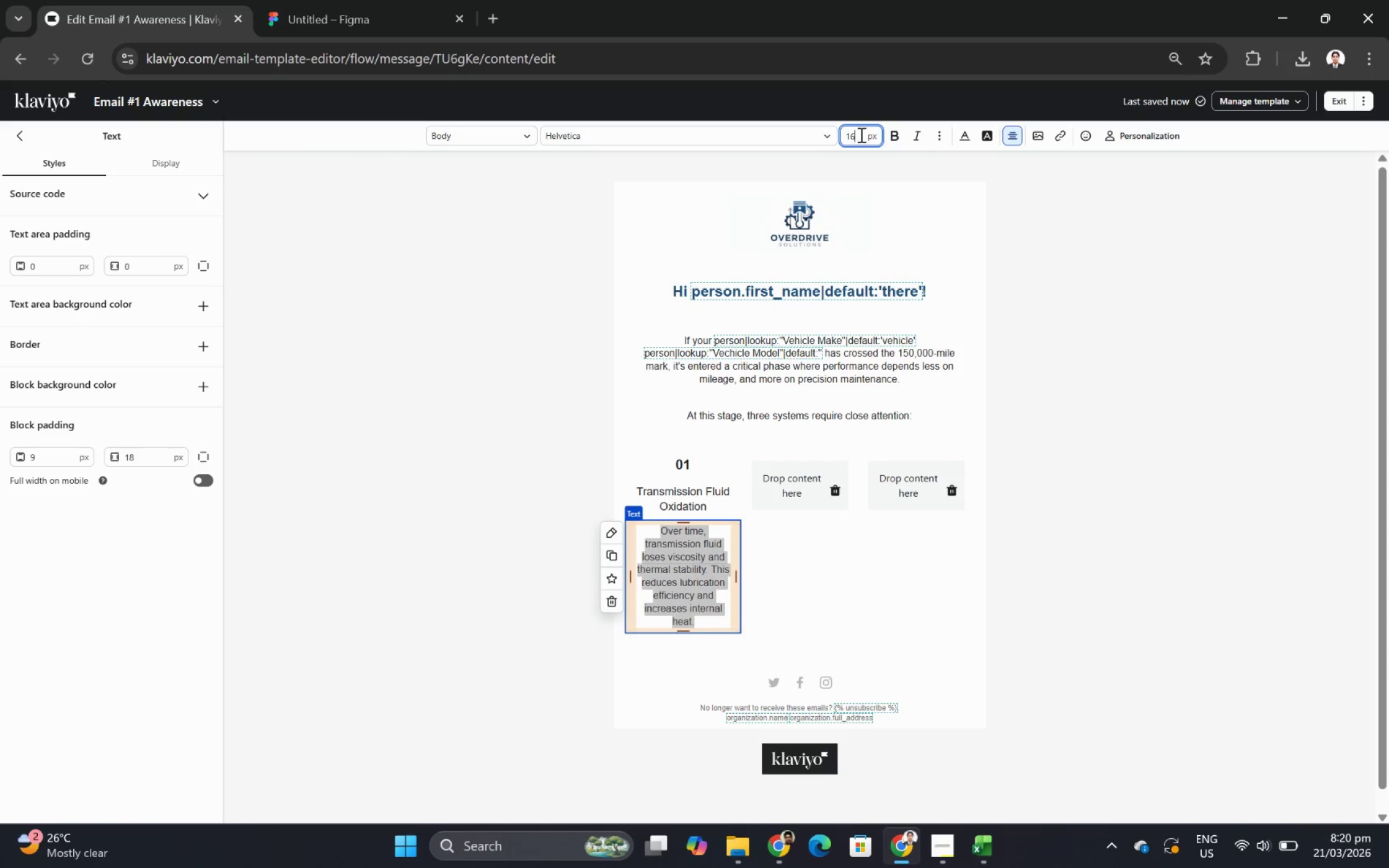 
key(Backspace)
 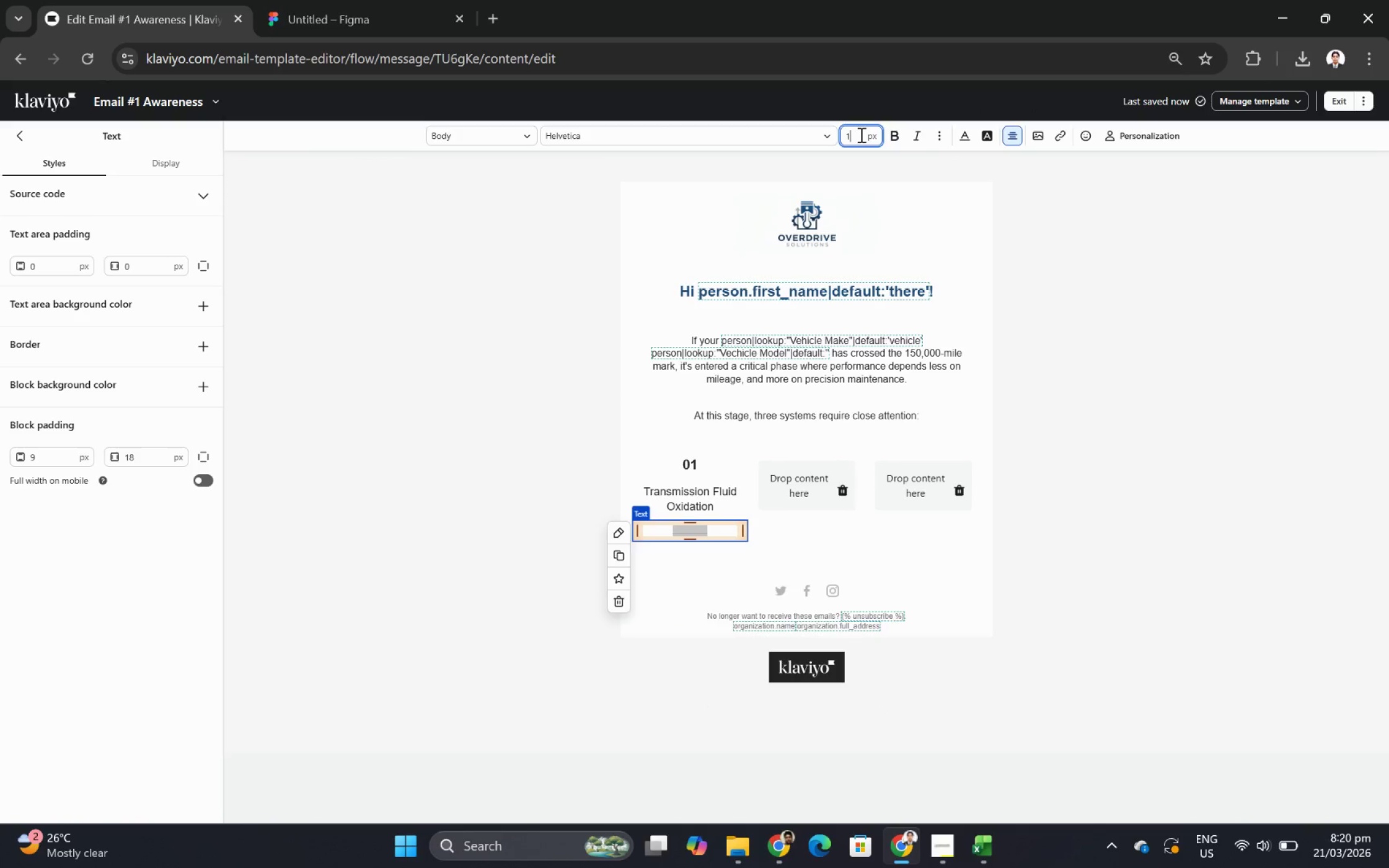 
key(4)
 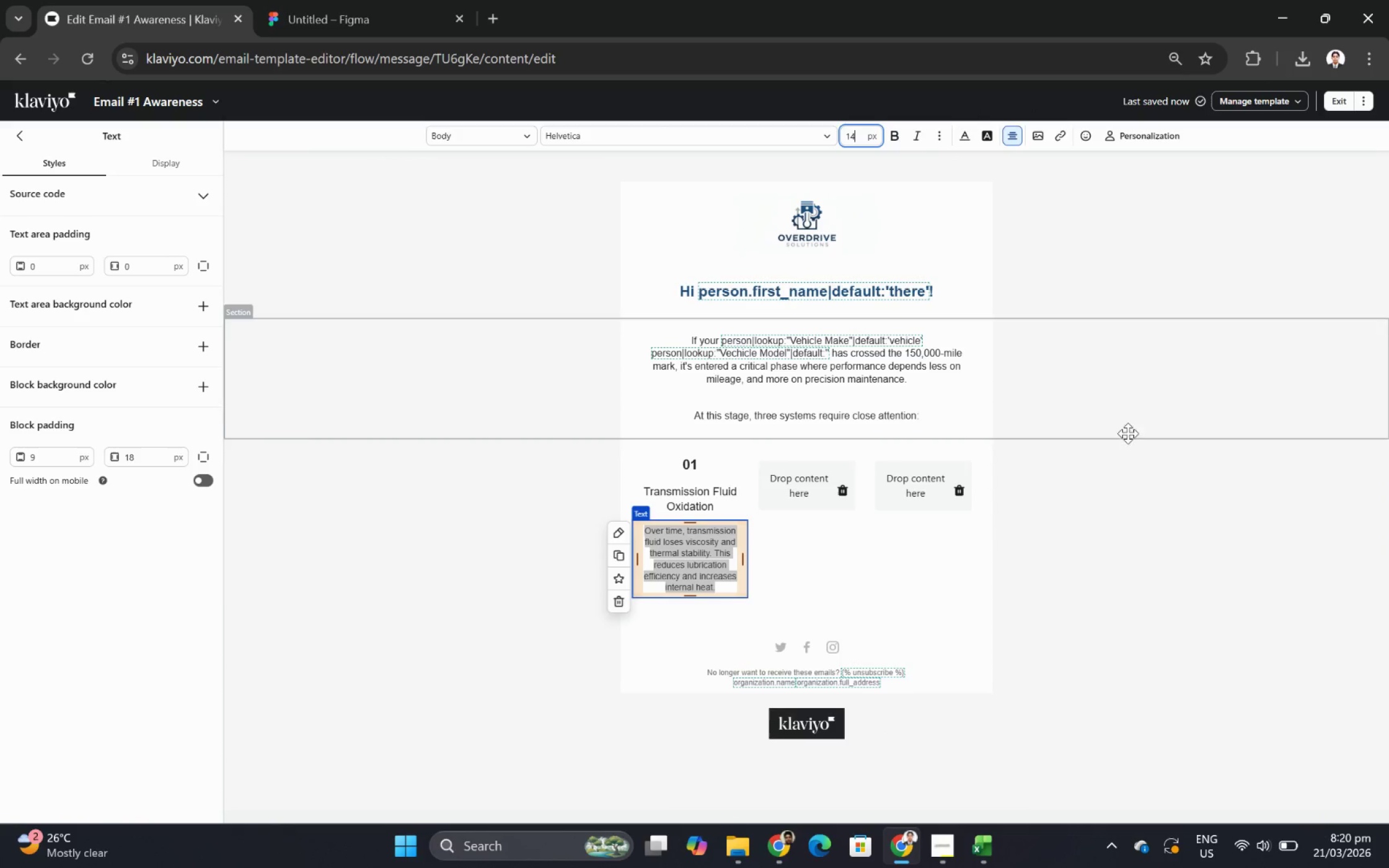 
left_click([956, 572])
 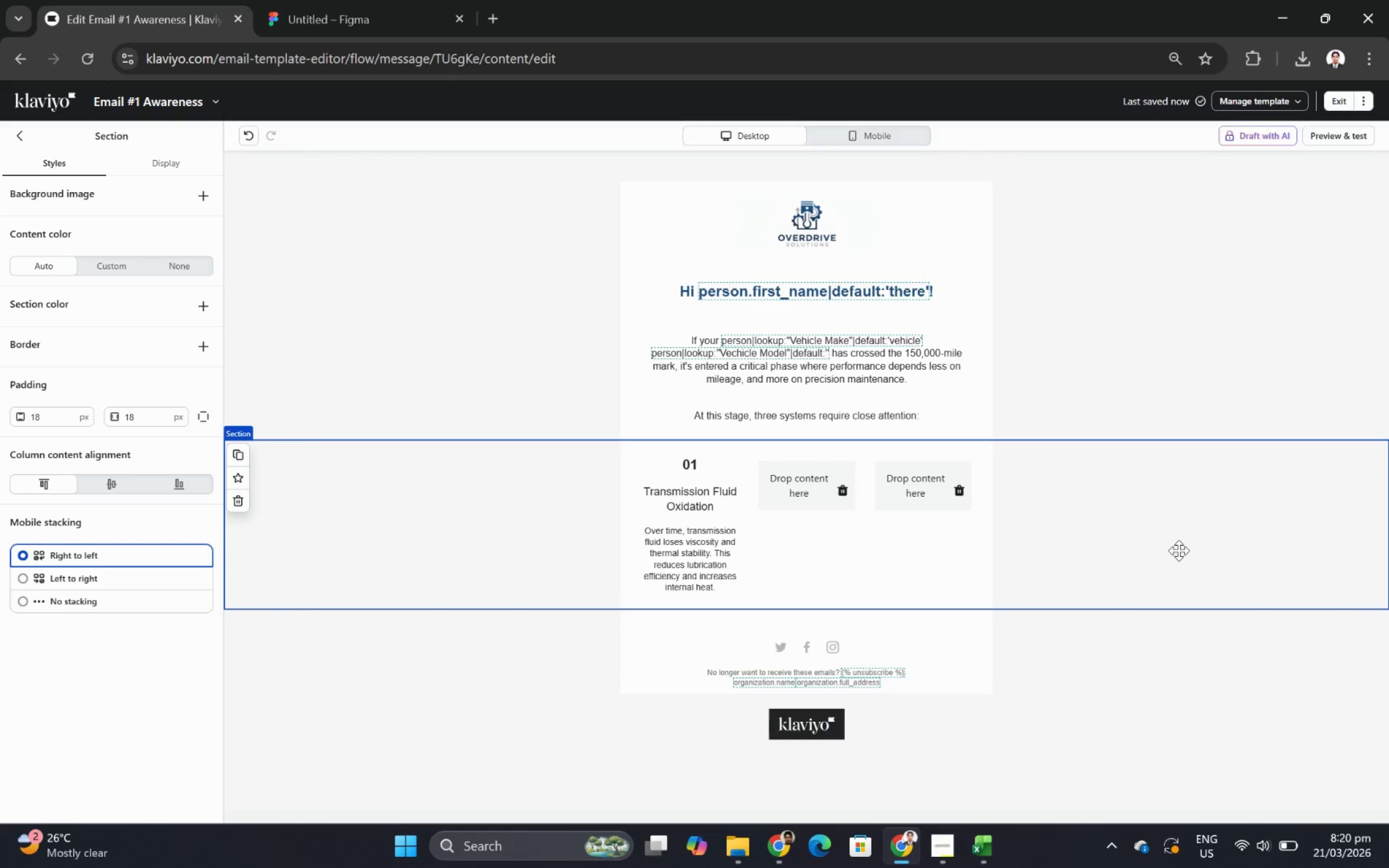 
wait(7.59)
 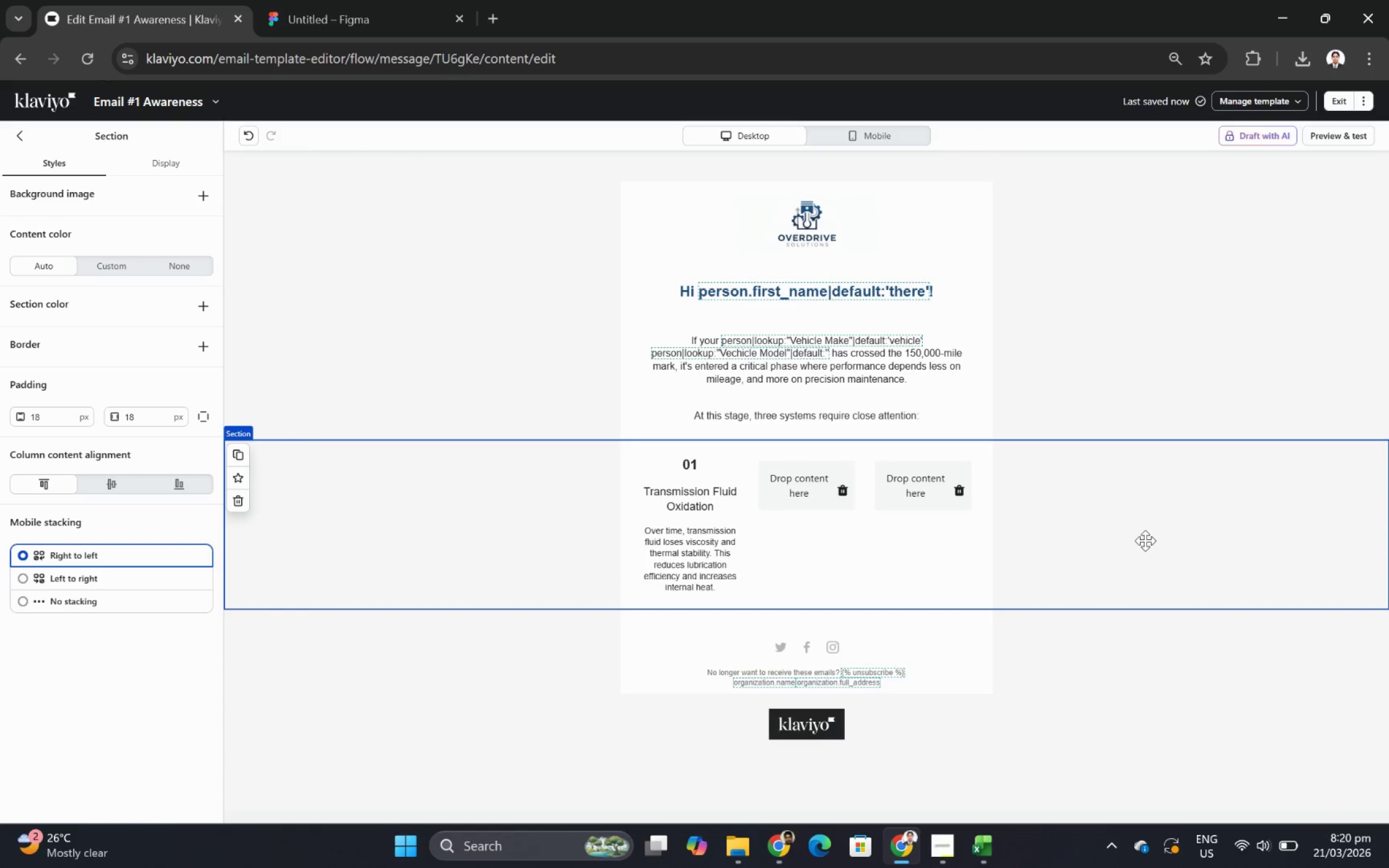 
left_click([851, 133])
 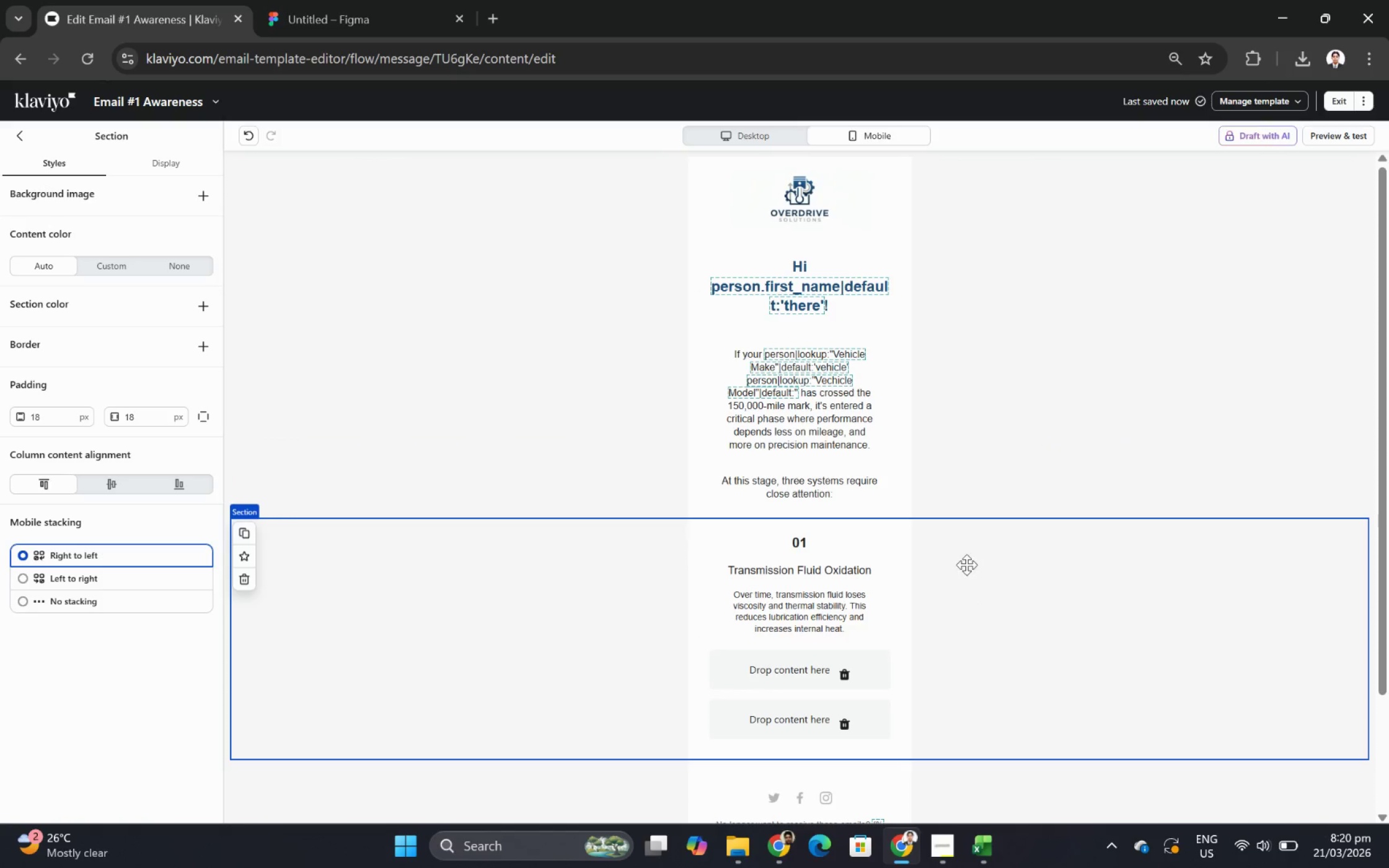 
wait(6.77)
 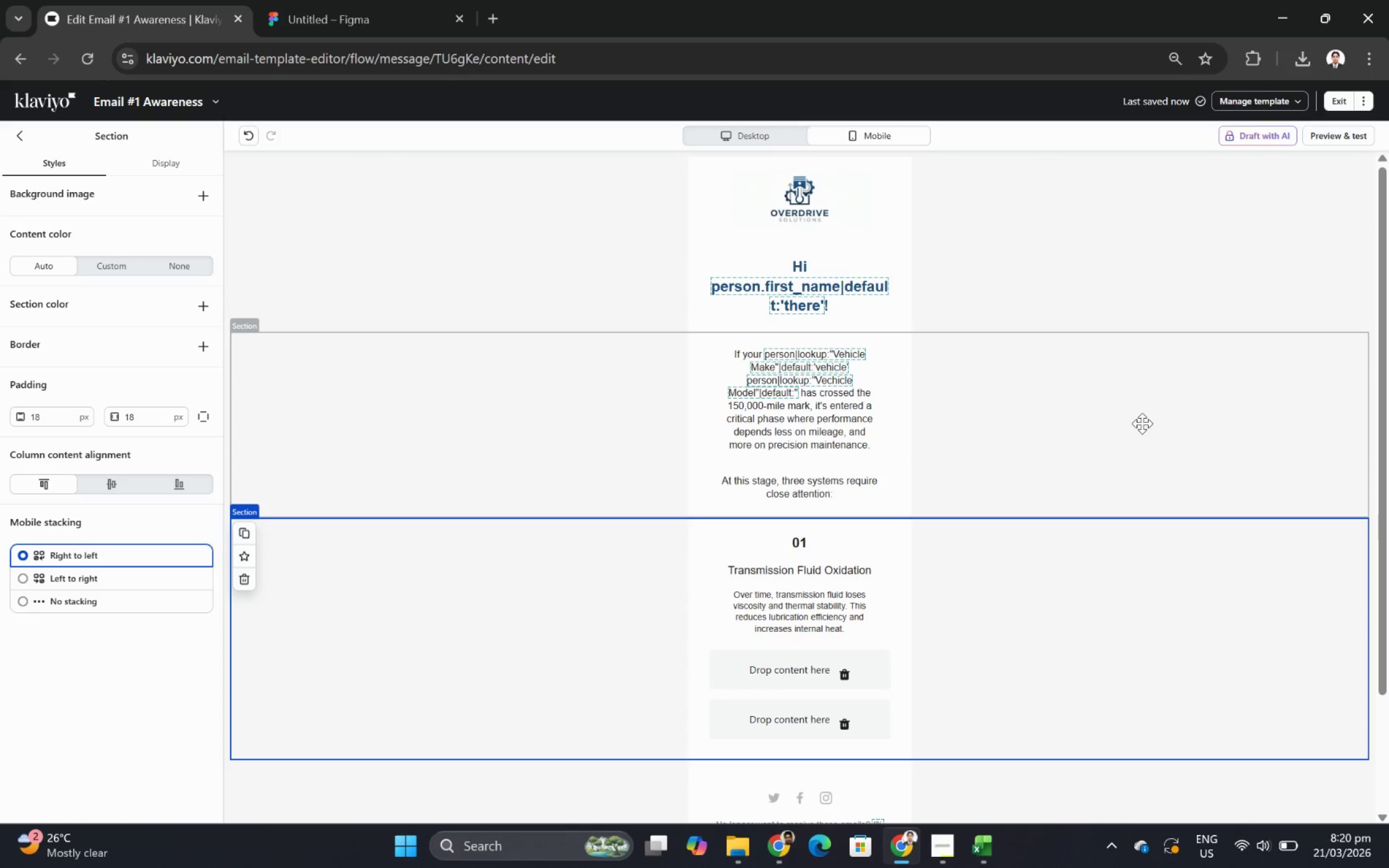 
left_click([766, 129])
 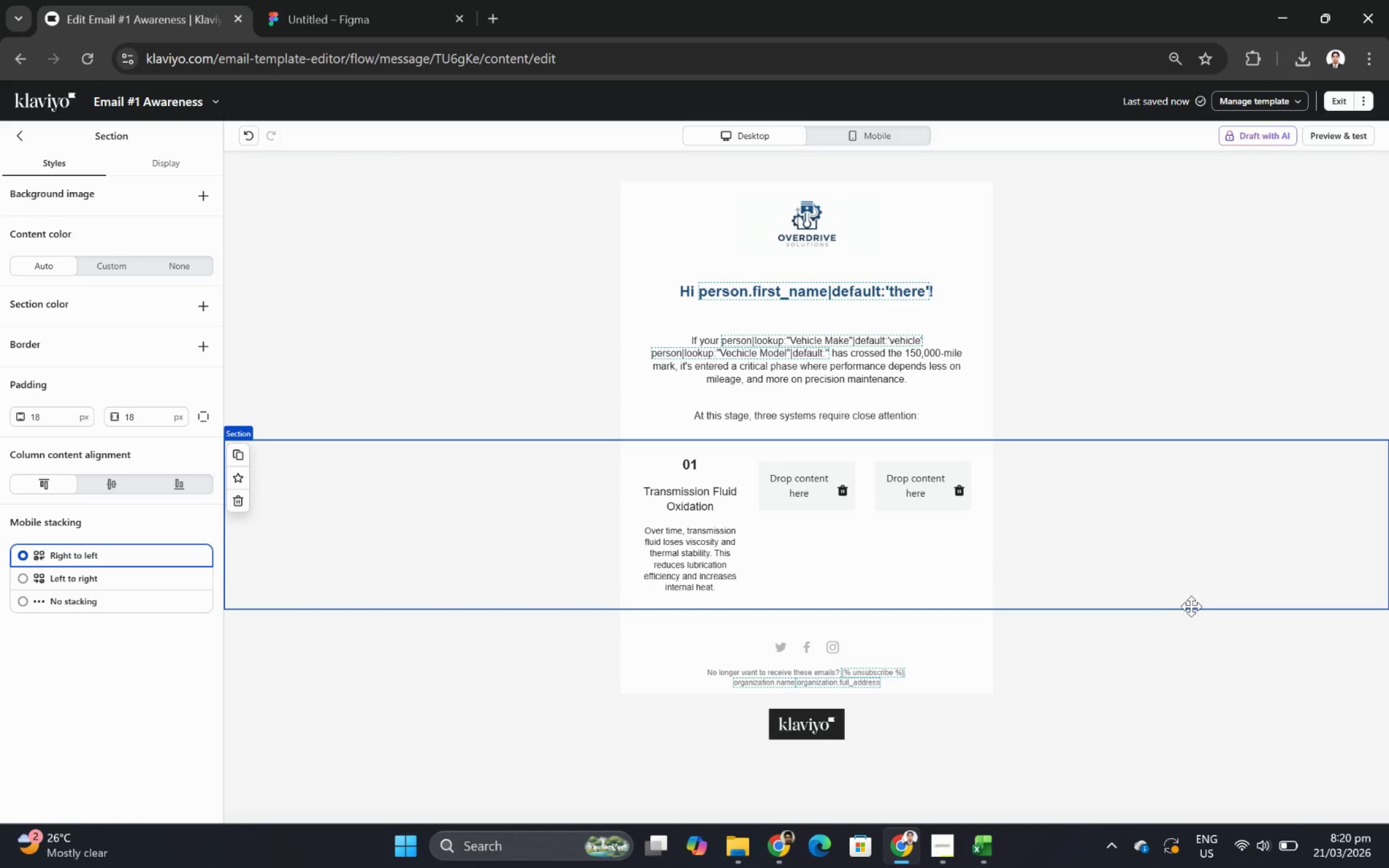 
wait(7.22)
 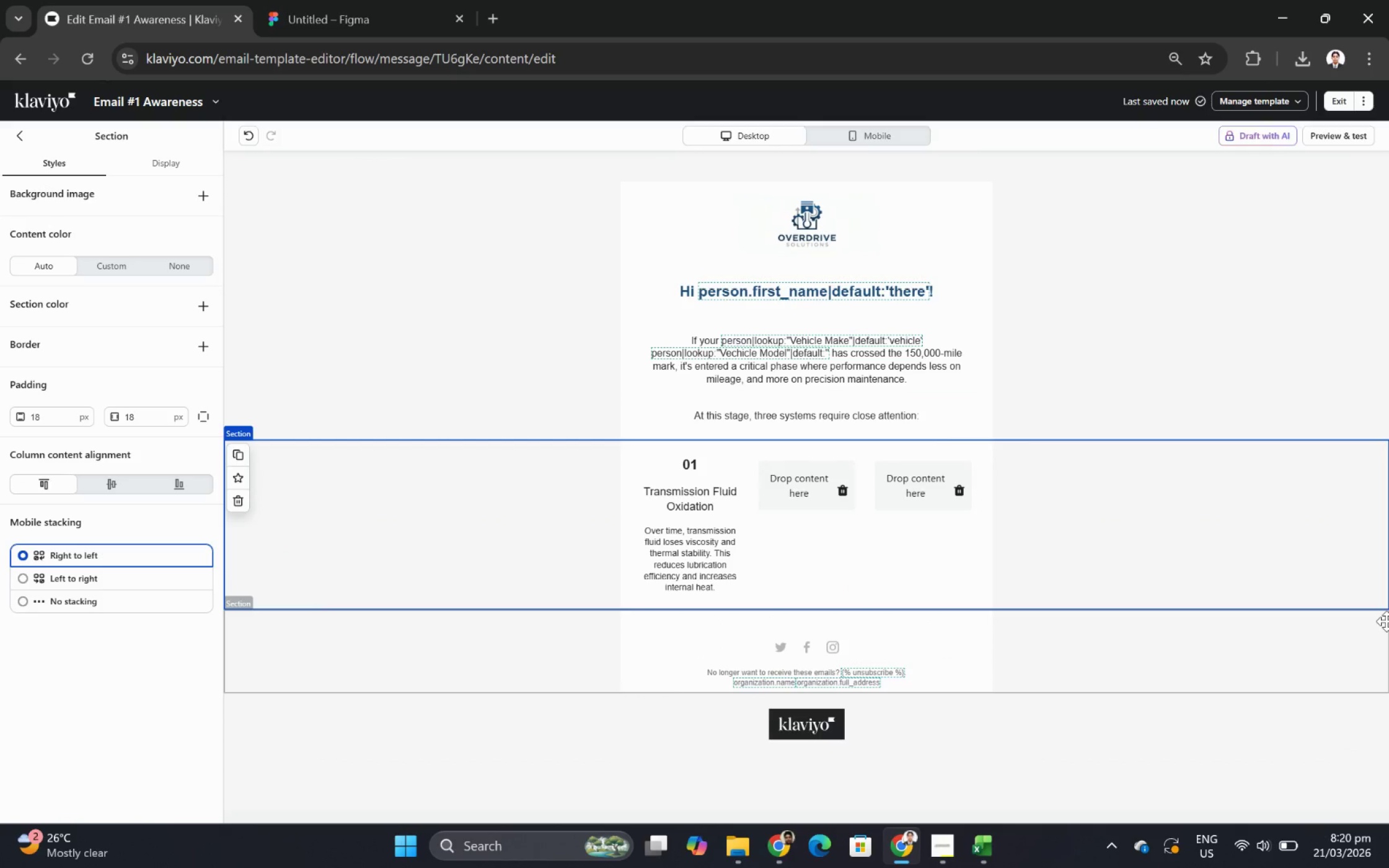 
left_click([708, 475])
 